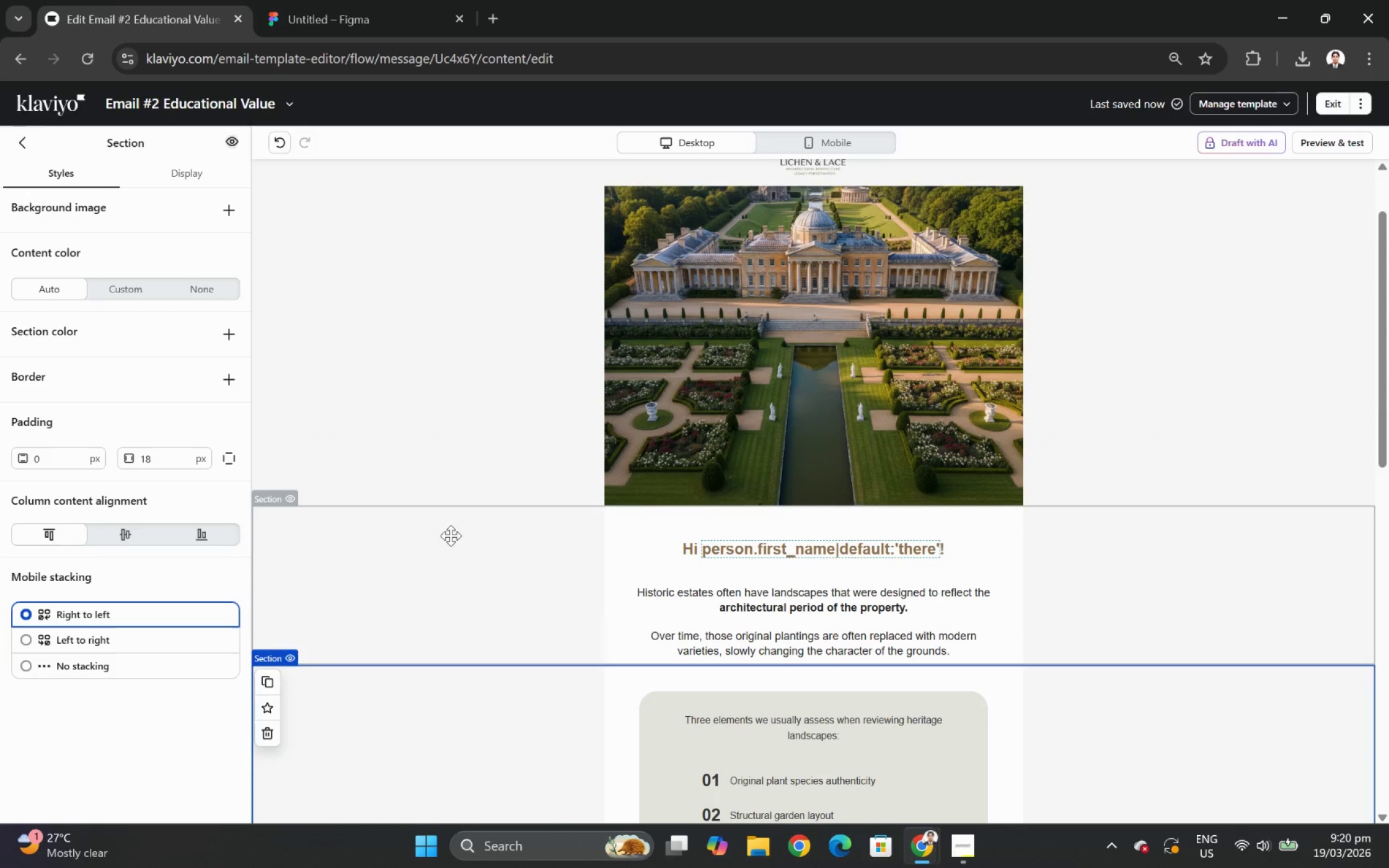 
left_click([857, 538])
 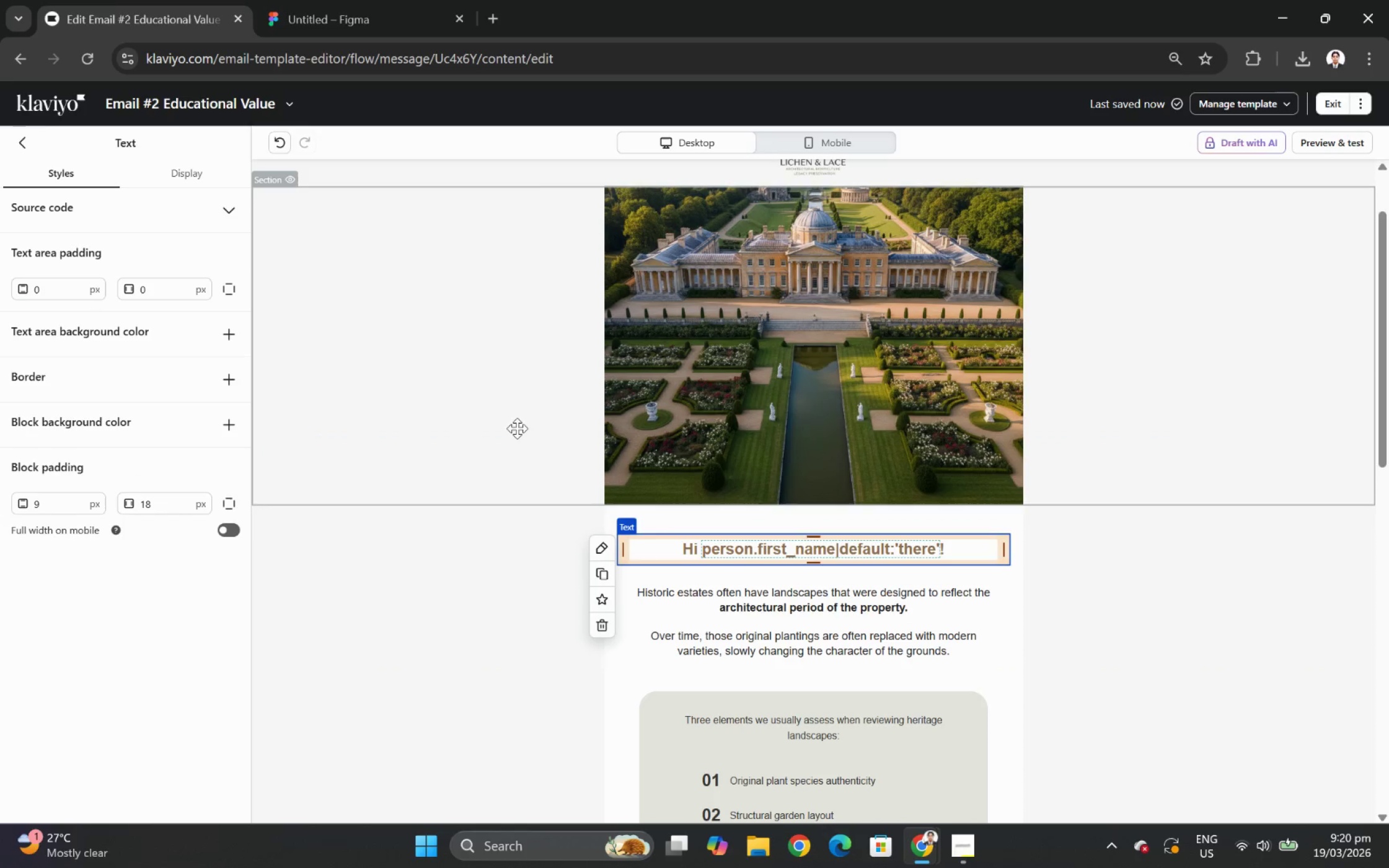 
scroll: coordinate [664, 398], scroll_direction: up, amount: 3.0
 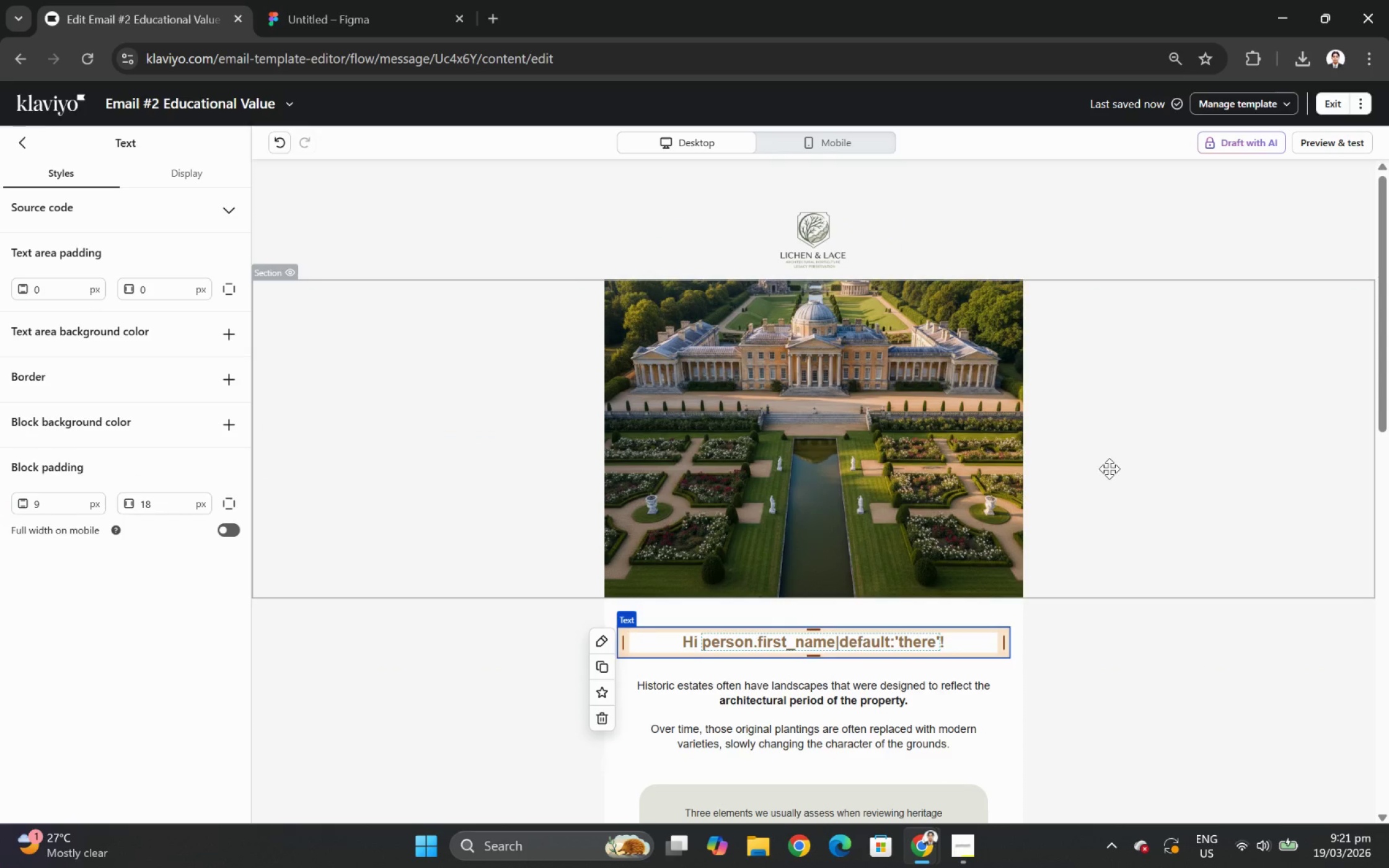 
scroll: coordinate [1199, 502], scroll_direction: down, amount: 8.0
 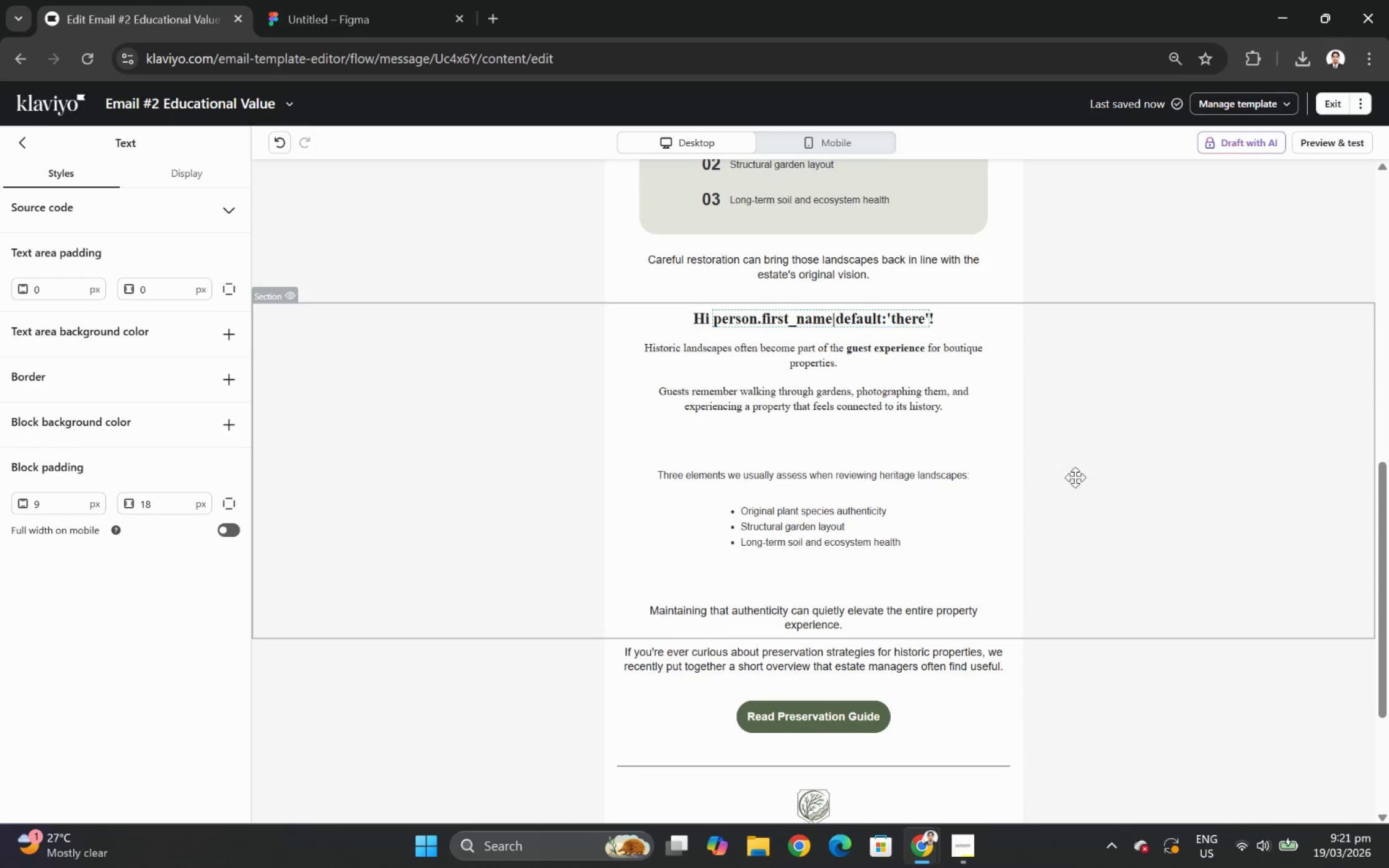 
scroll: coordinate [1072, 470], scroll_direction: up, amount: 2.0
 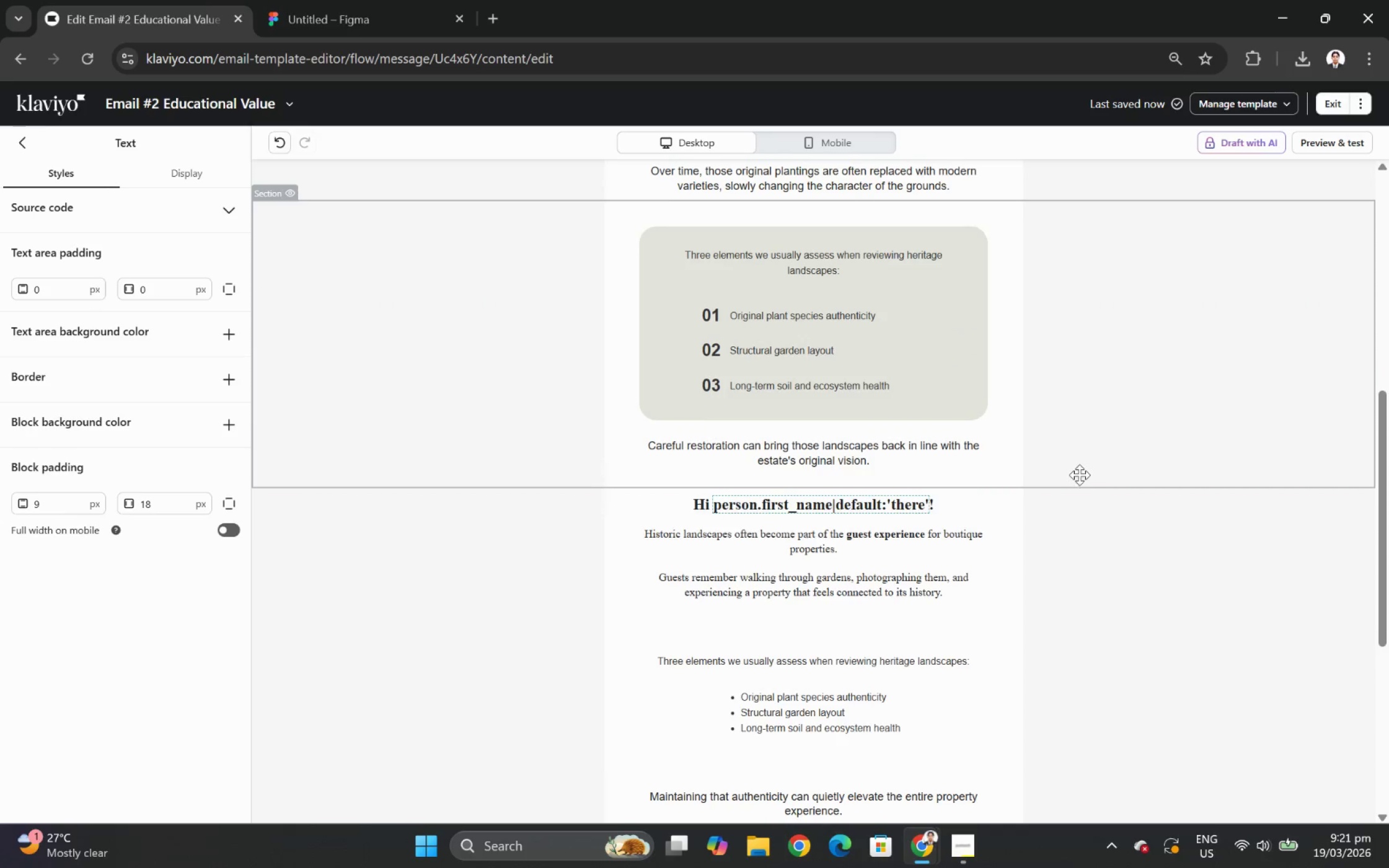 
scroll: coordinate [1081, 476], scroll_direction: down, amount: 3.0
 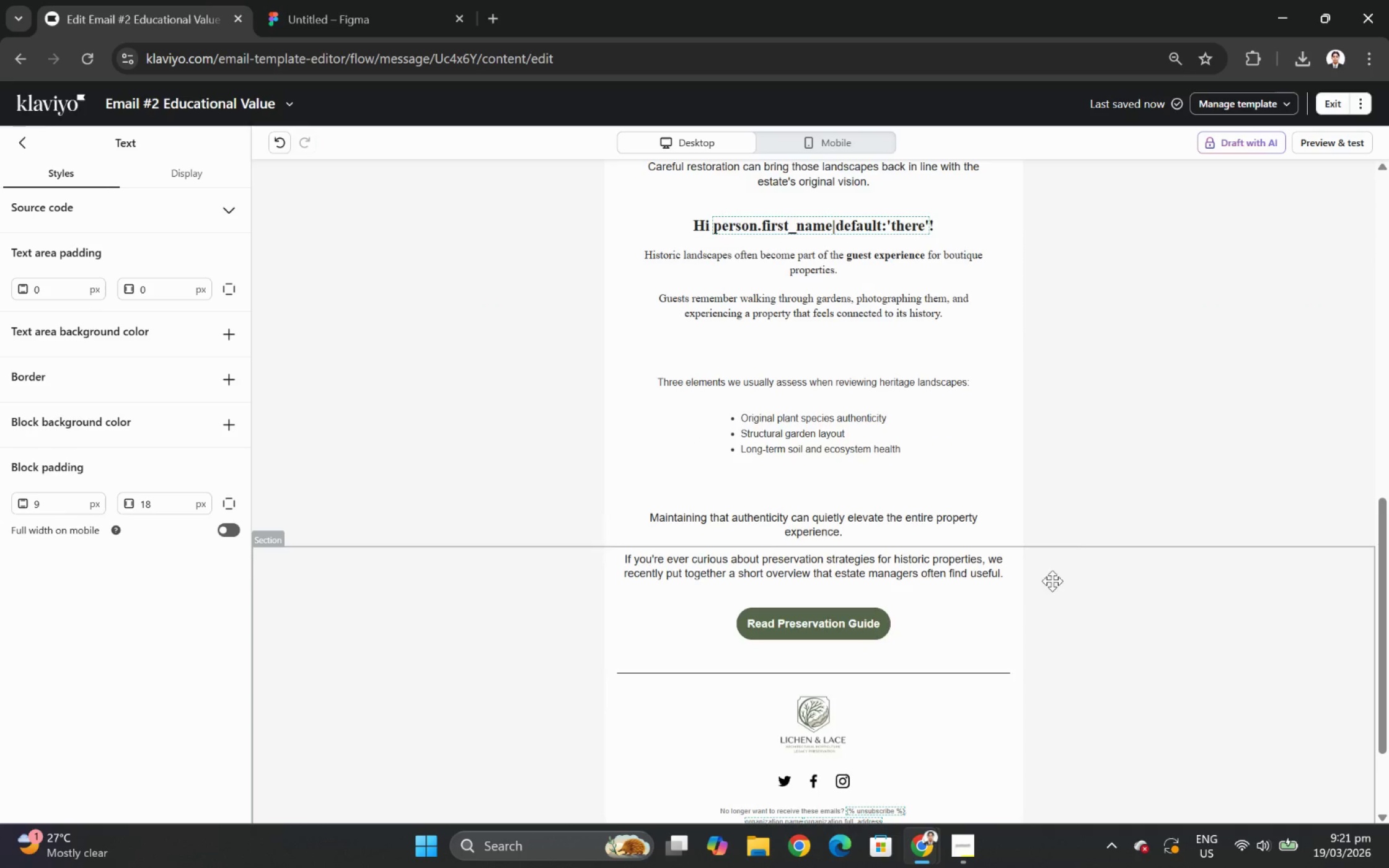 
scroll: coordinate [1029, 602], scroll_direction: none, amount: 0.0
 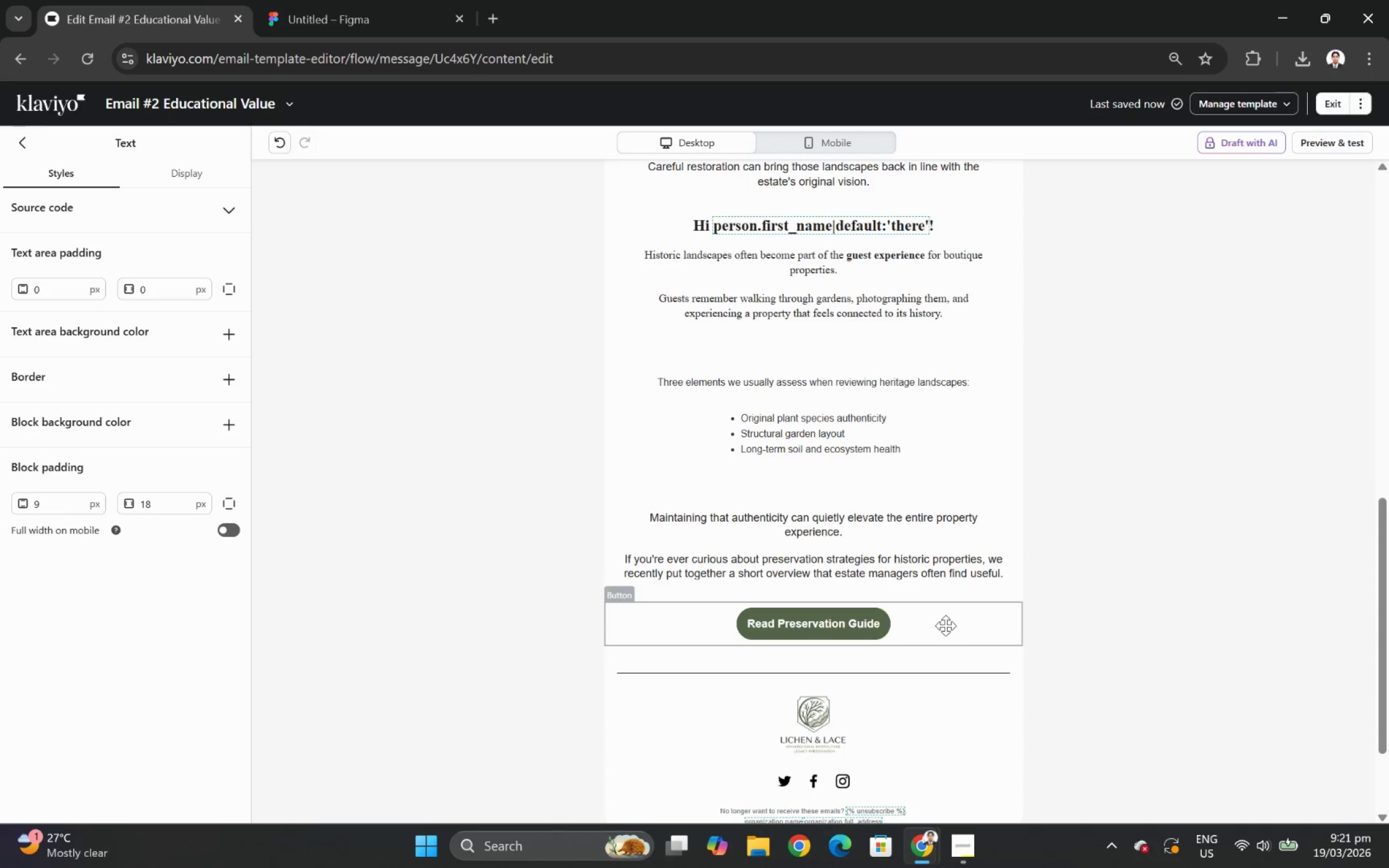 
left_click([920, 620])
 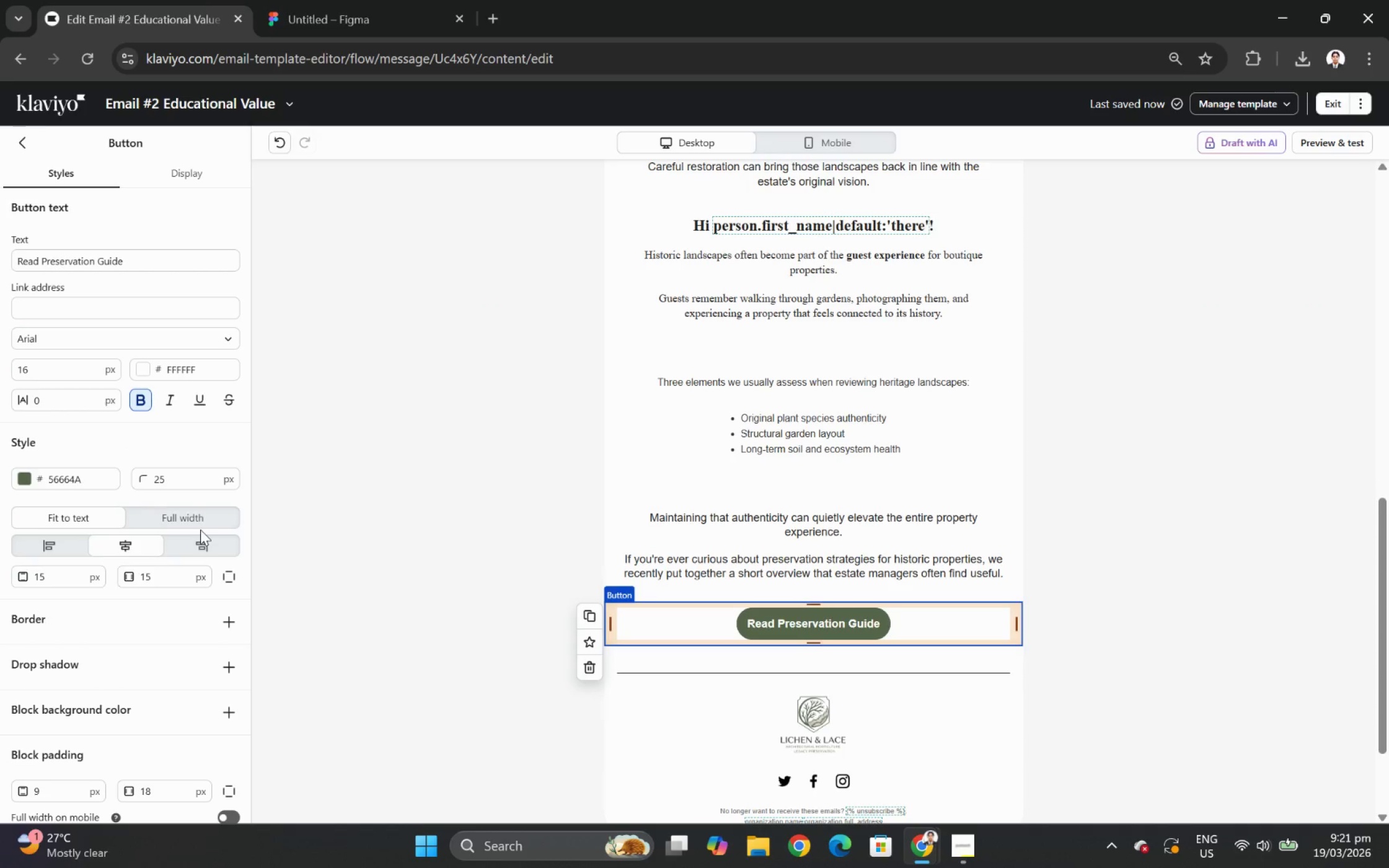 
left_click([199, 522])
 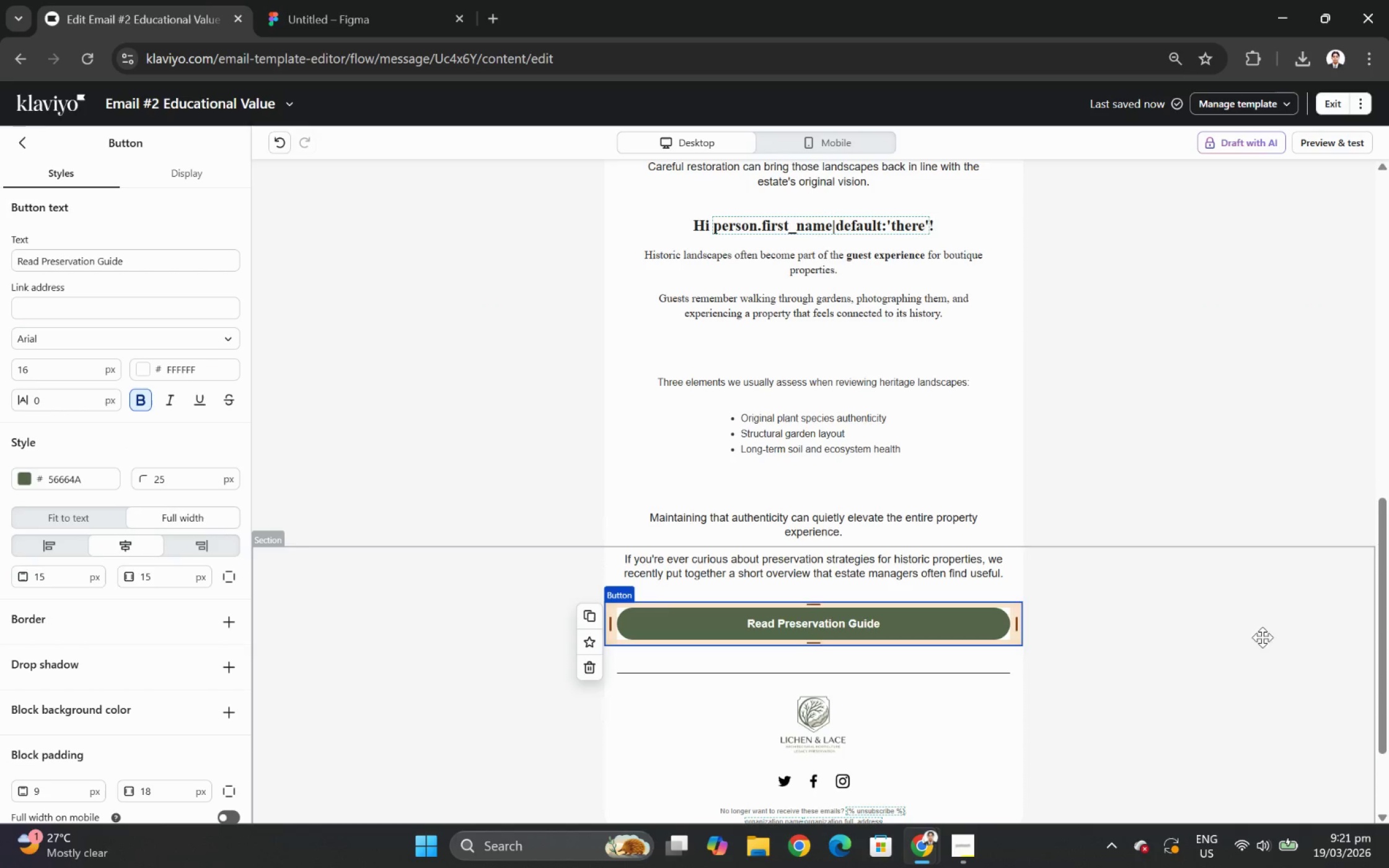 
left_click_drag(start_coordinate=[1263, 663], to_coordinate=[1264, 667])
 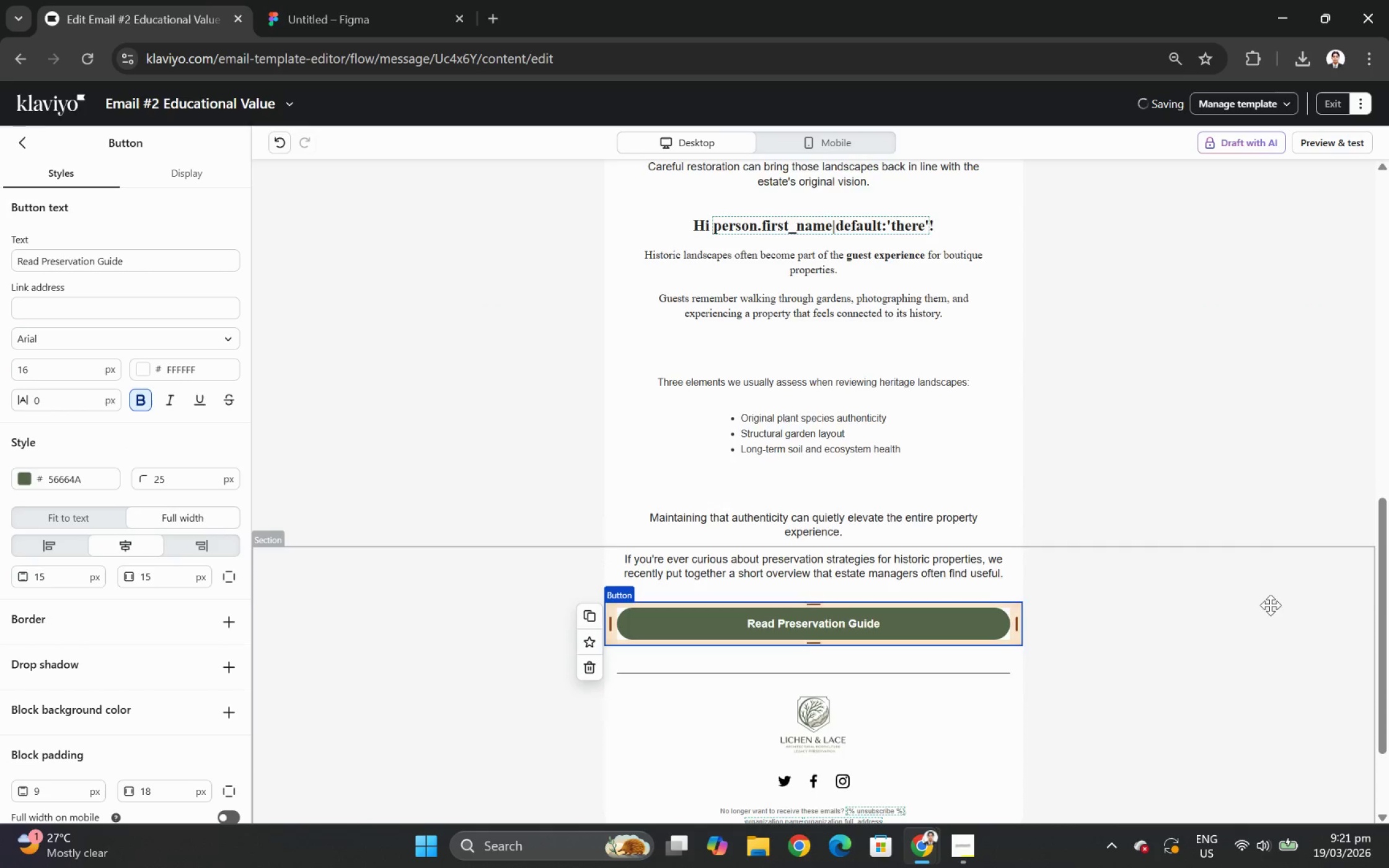 
left_click([1280, 558])
 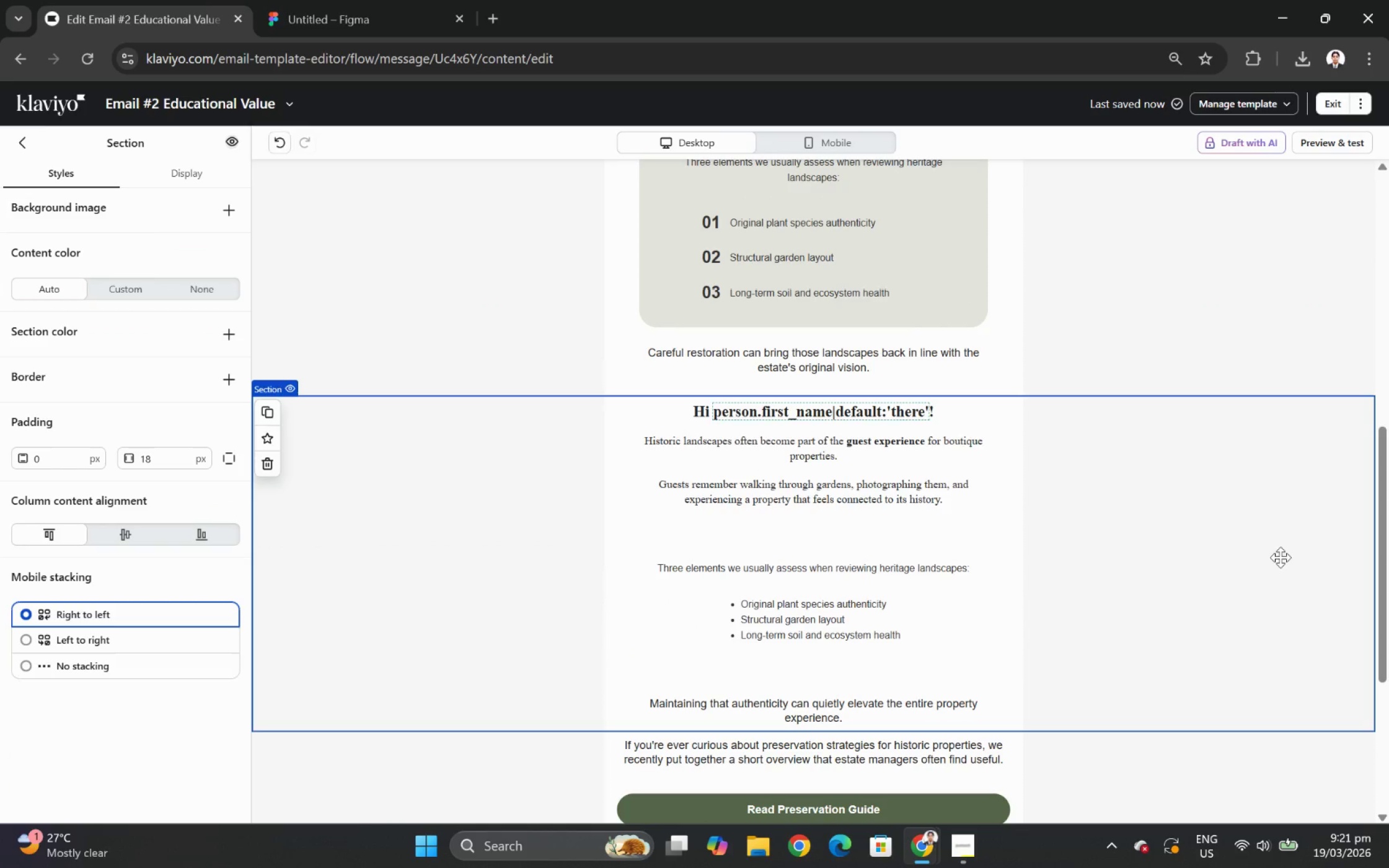 
scroll: coordinate [1280, 554], scroll_direction: up, amount: 6.0
 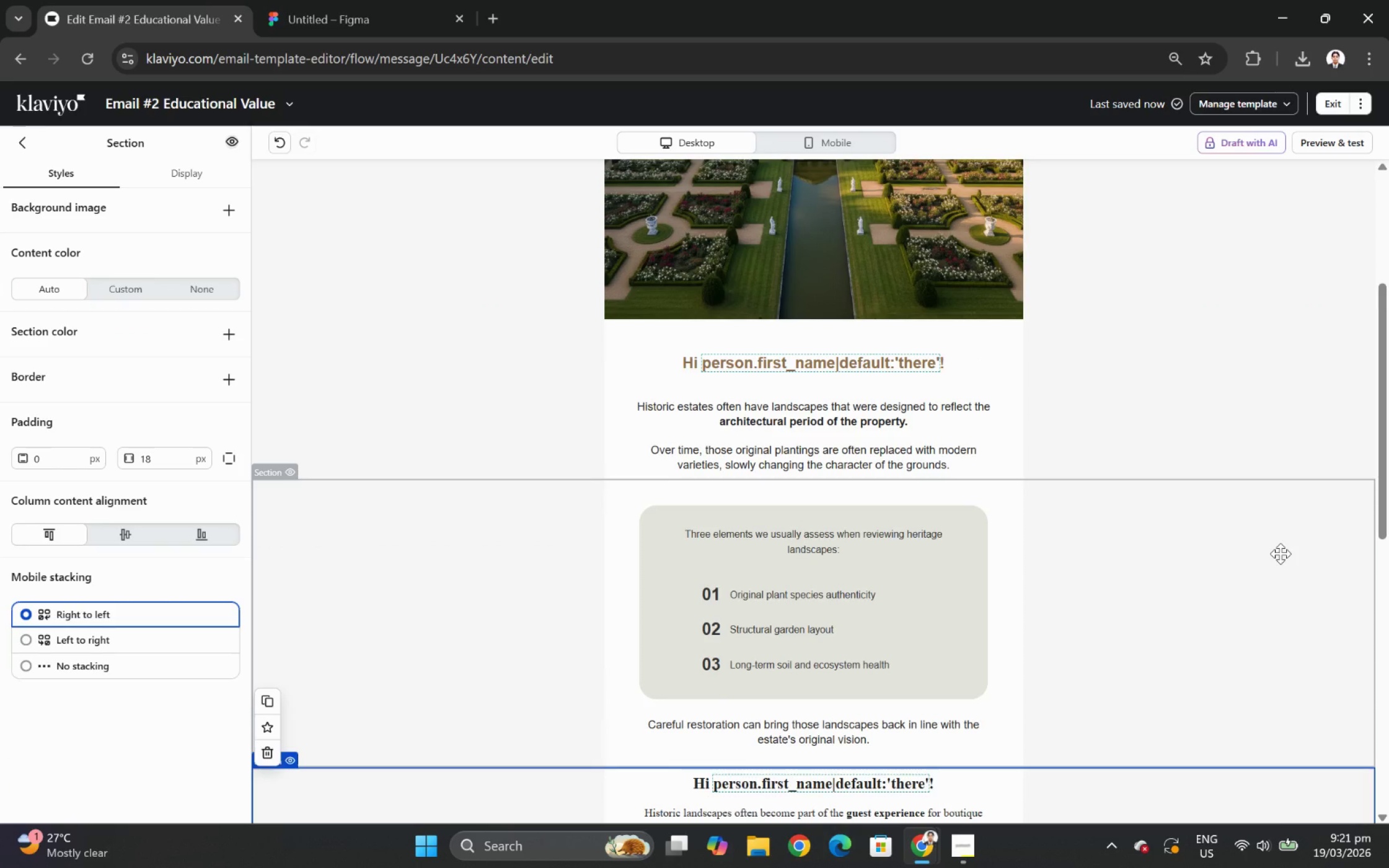 
wait(35.11)
 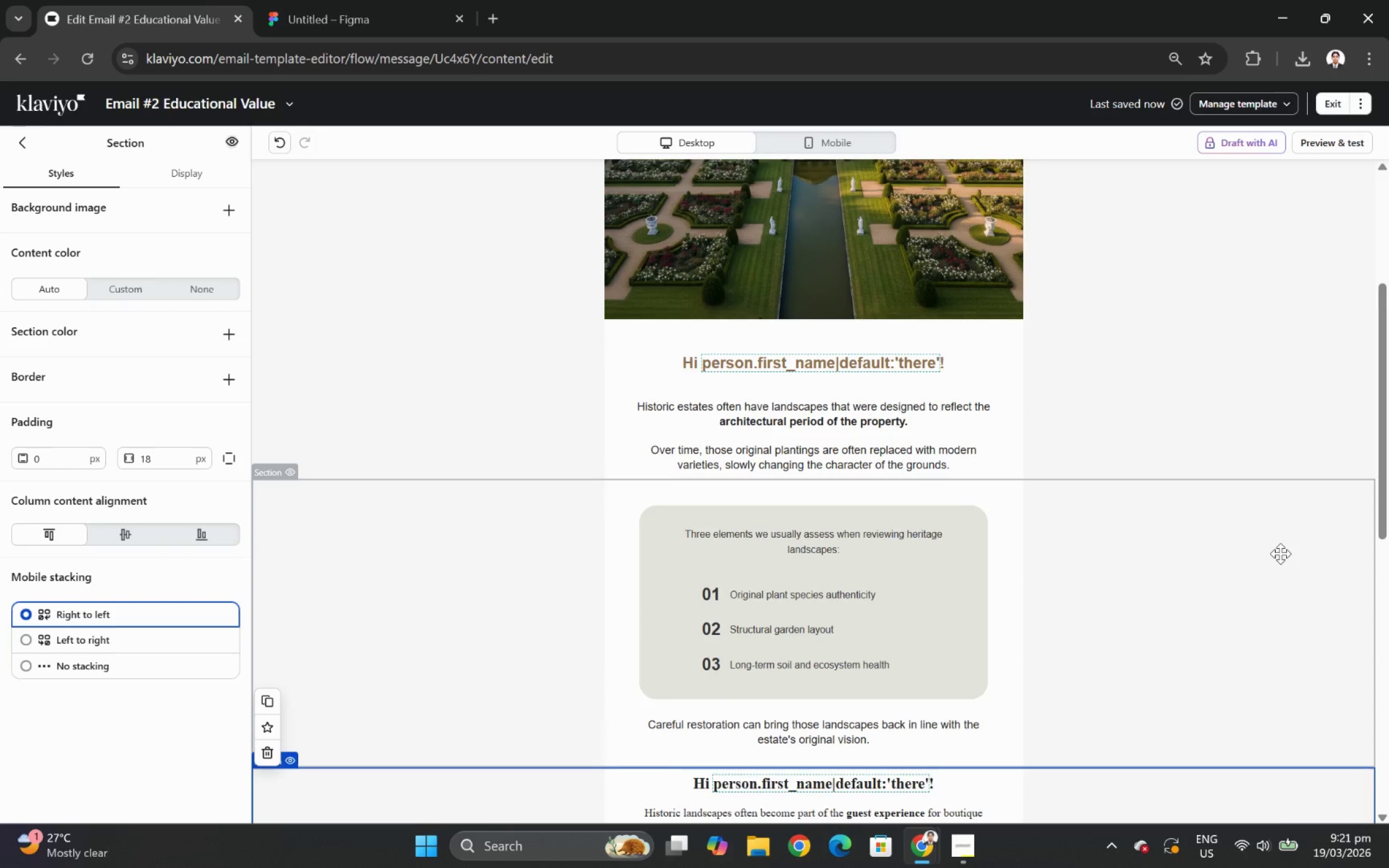 
double_click([843, 362])
 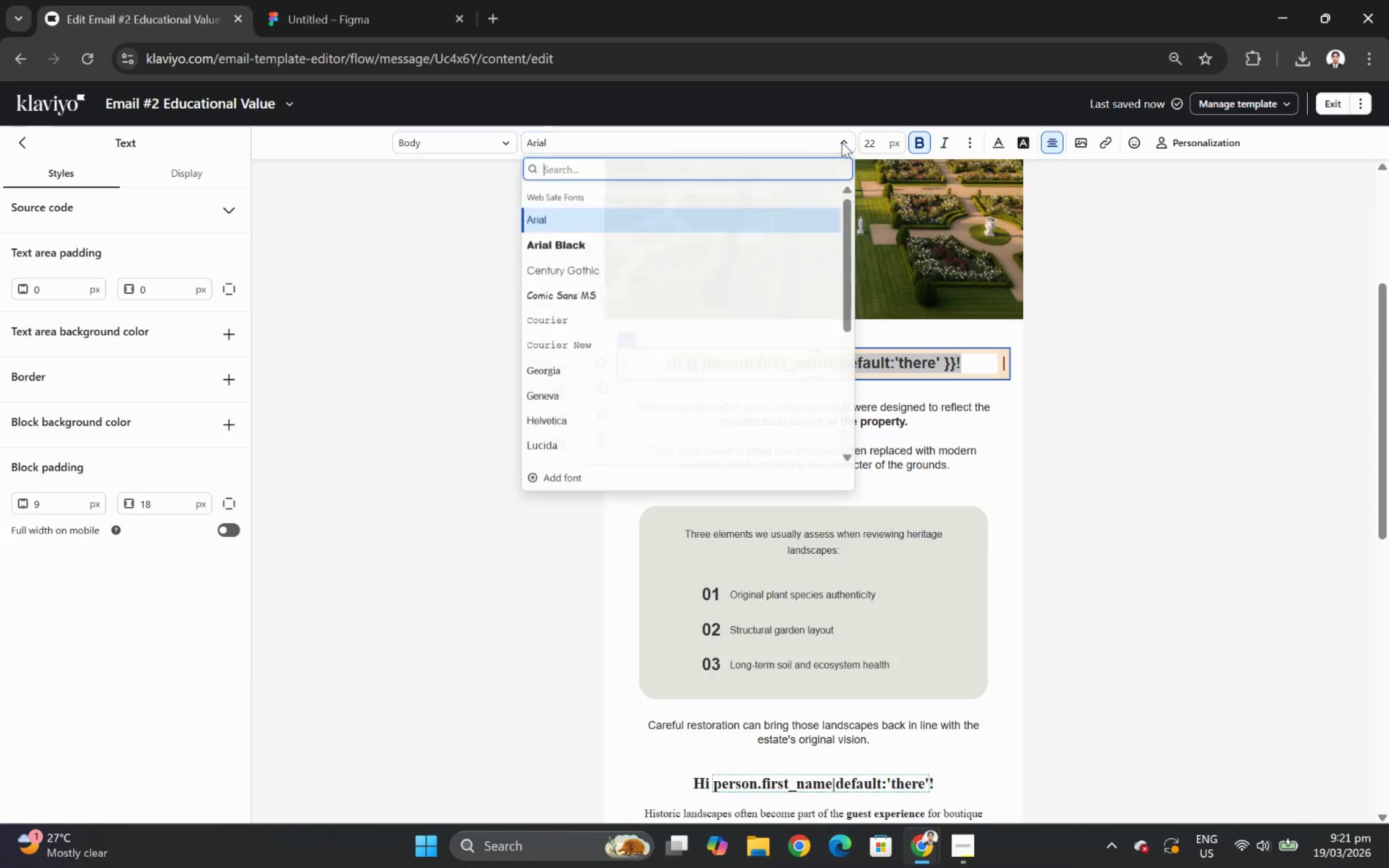 
left_click([611, 246])
 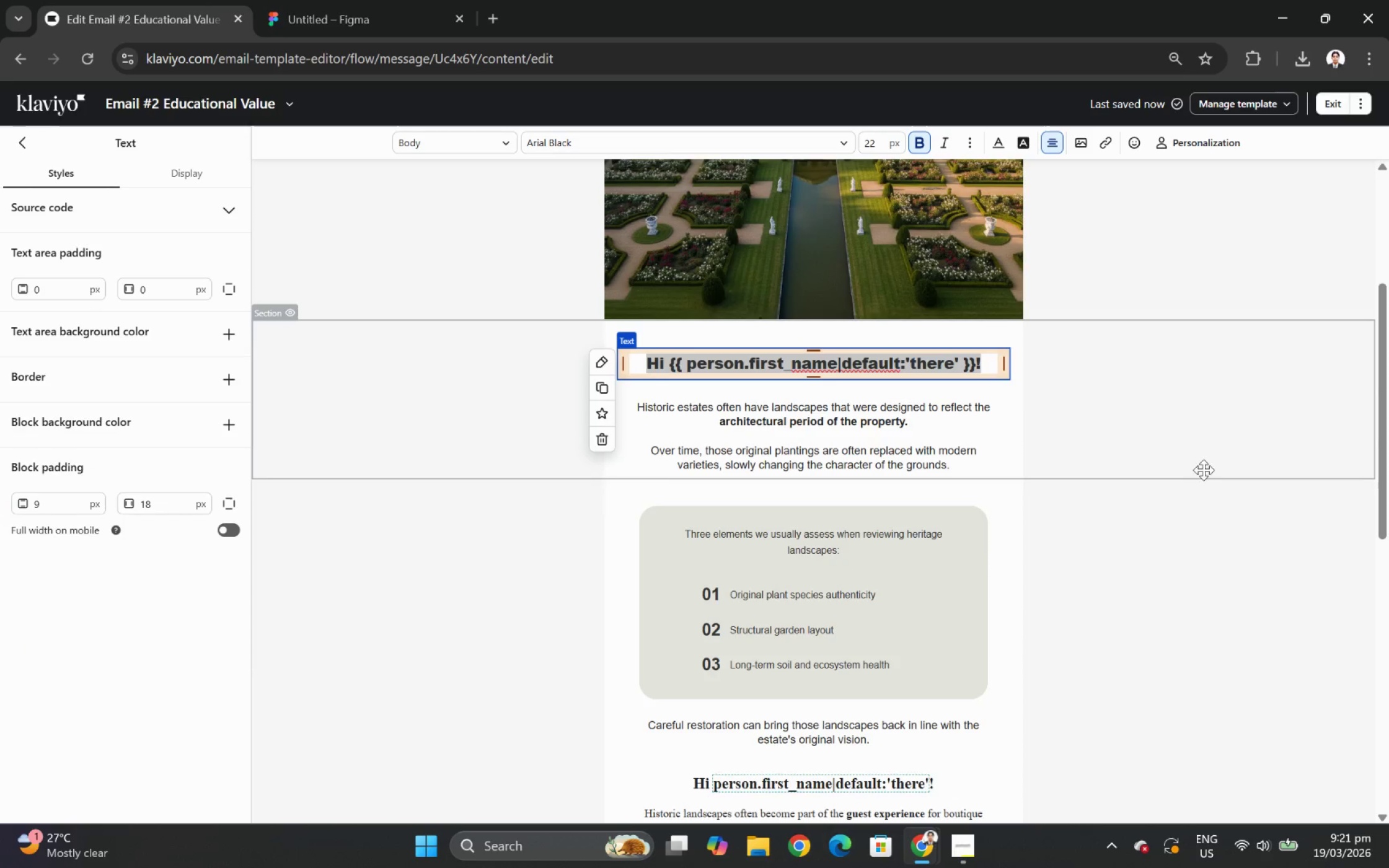 
left_click([1204, 472])
 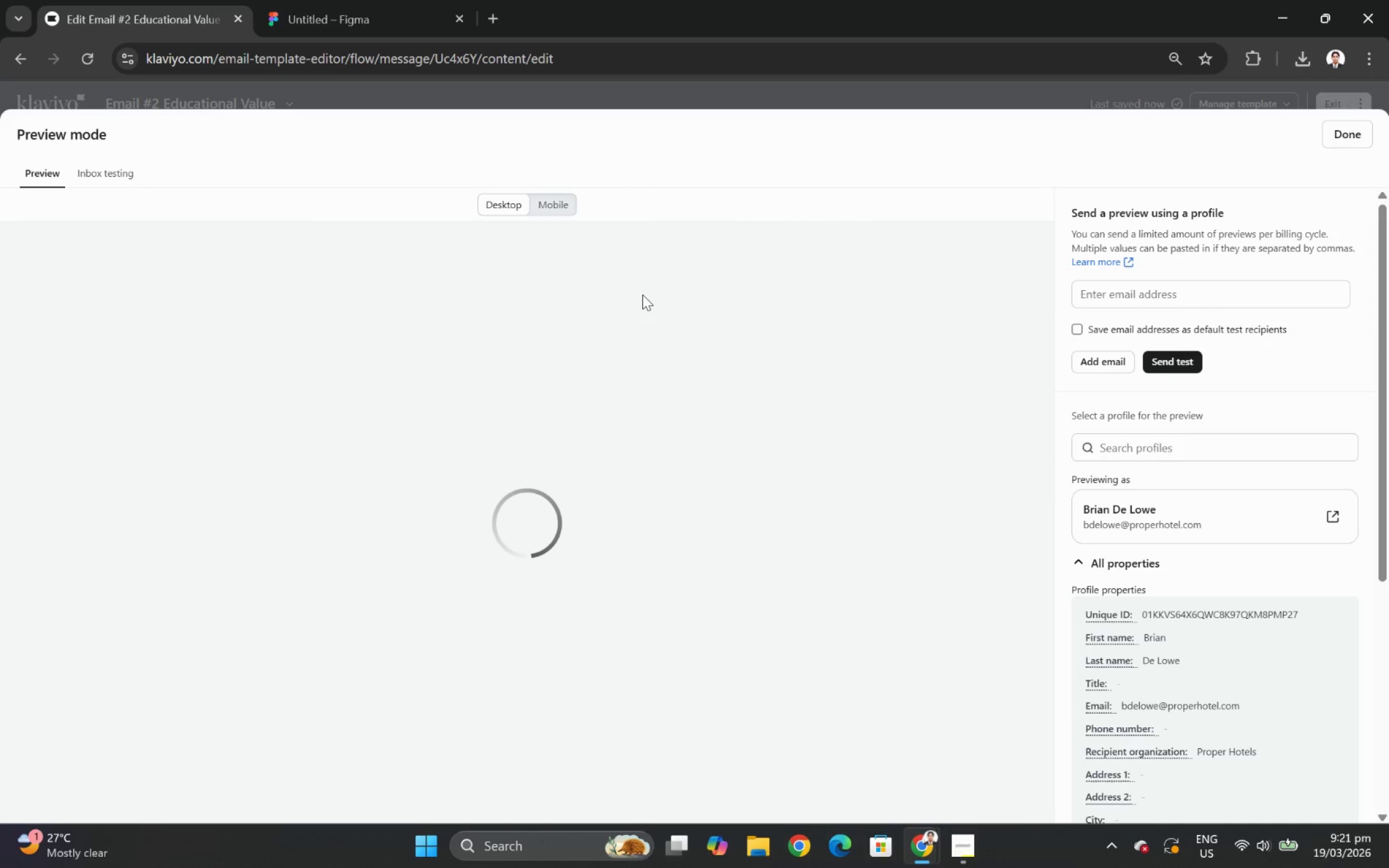 
scroll: coordinate [782, 408], scroll_direction: down, amount: 6.0
 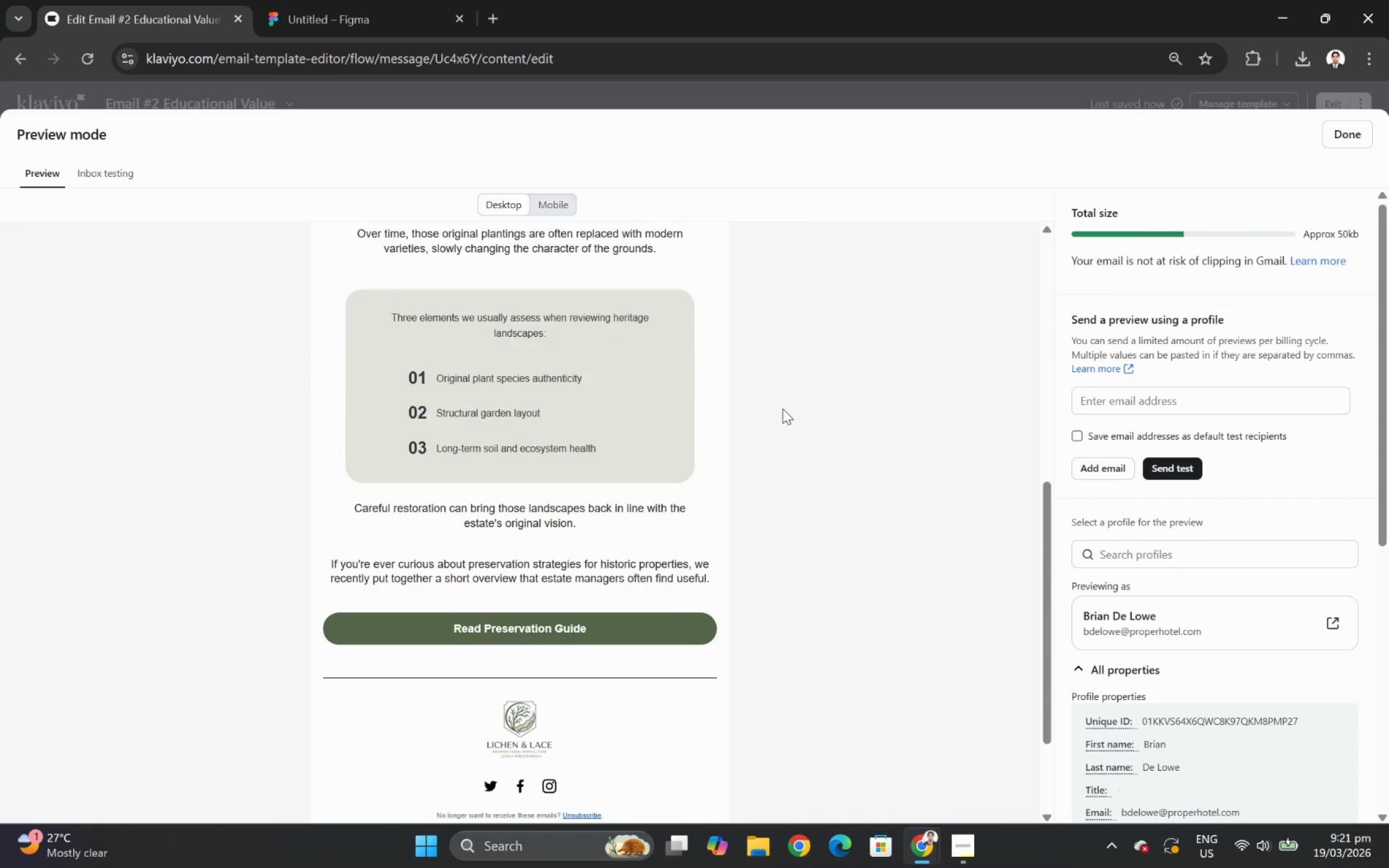 
scroll: coordinate [782, 408], scroll_direction: up, amount: 3.0
 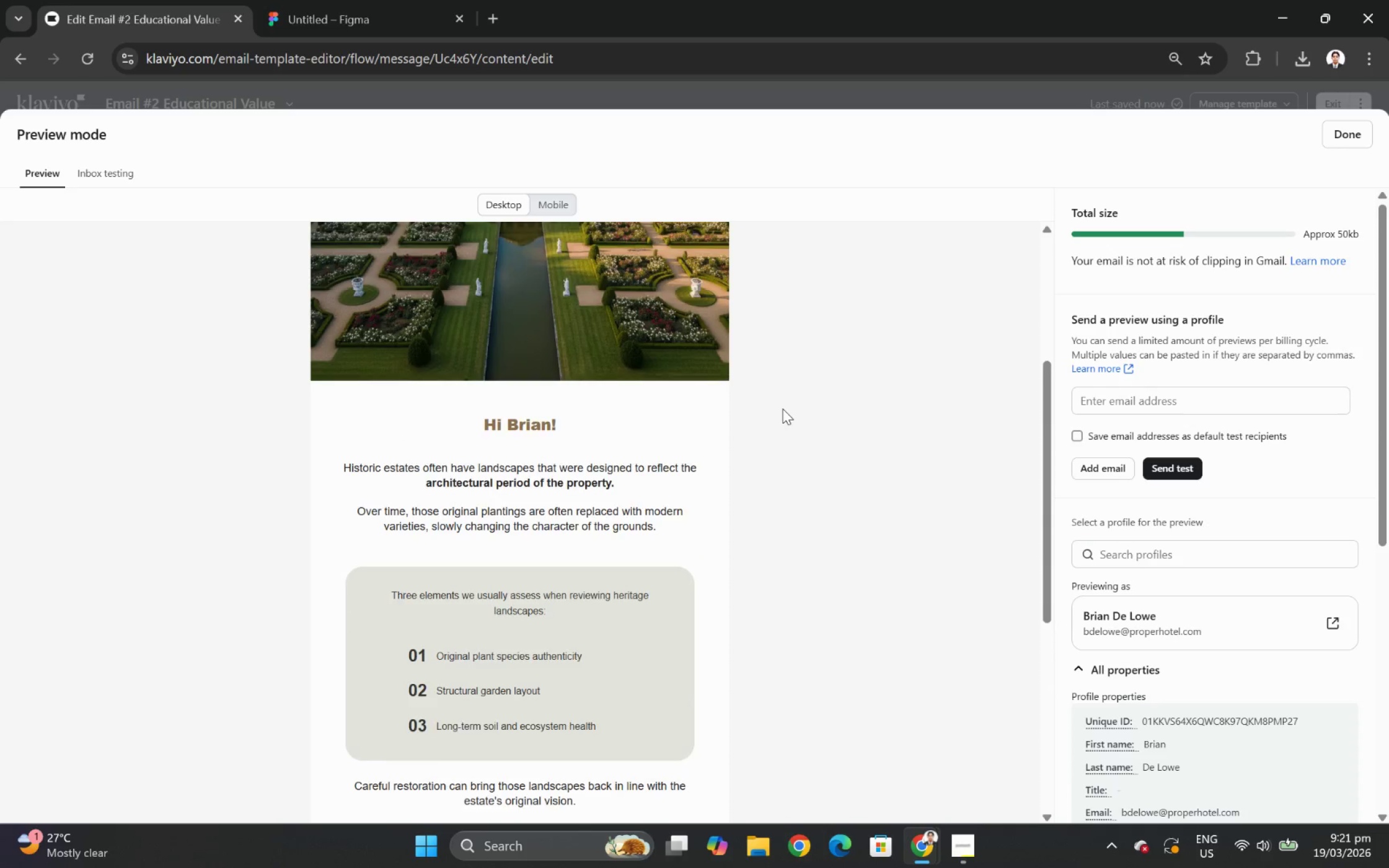 
scroll: coordinate [782, 408], scroll_direction: down, amount: 1.0
 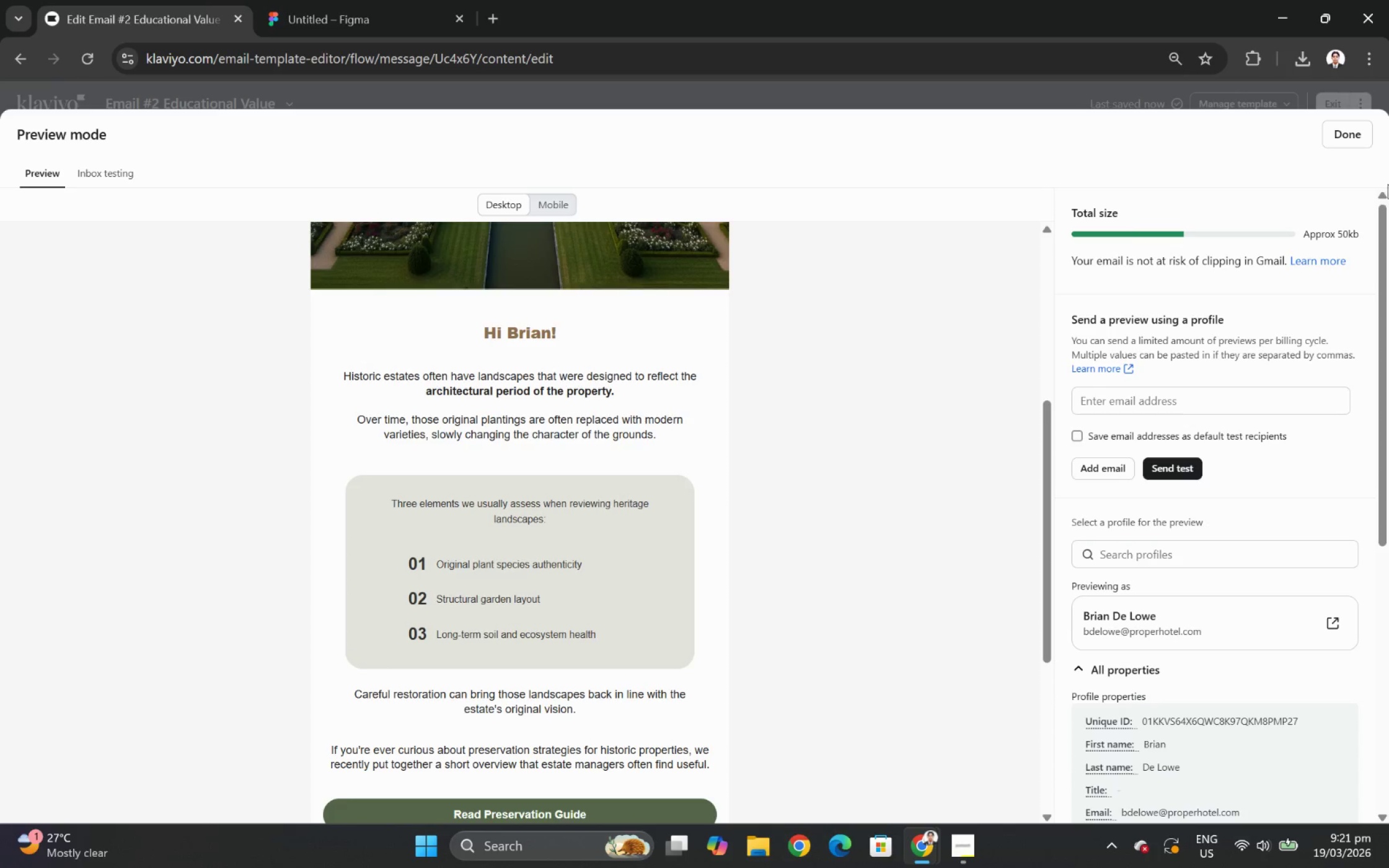 
left_click([1357, 145])
 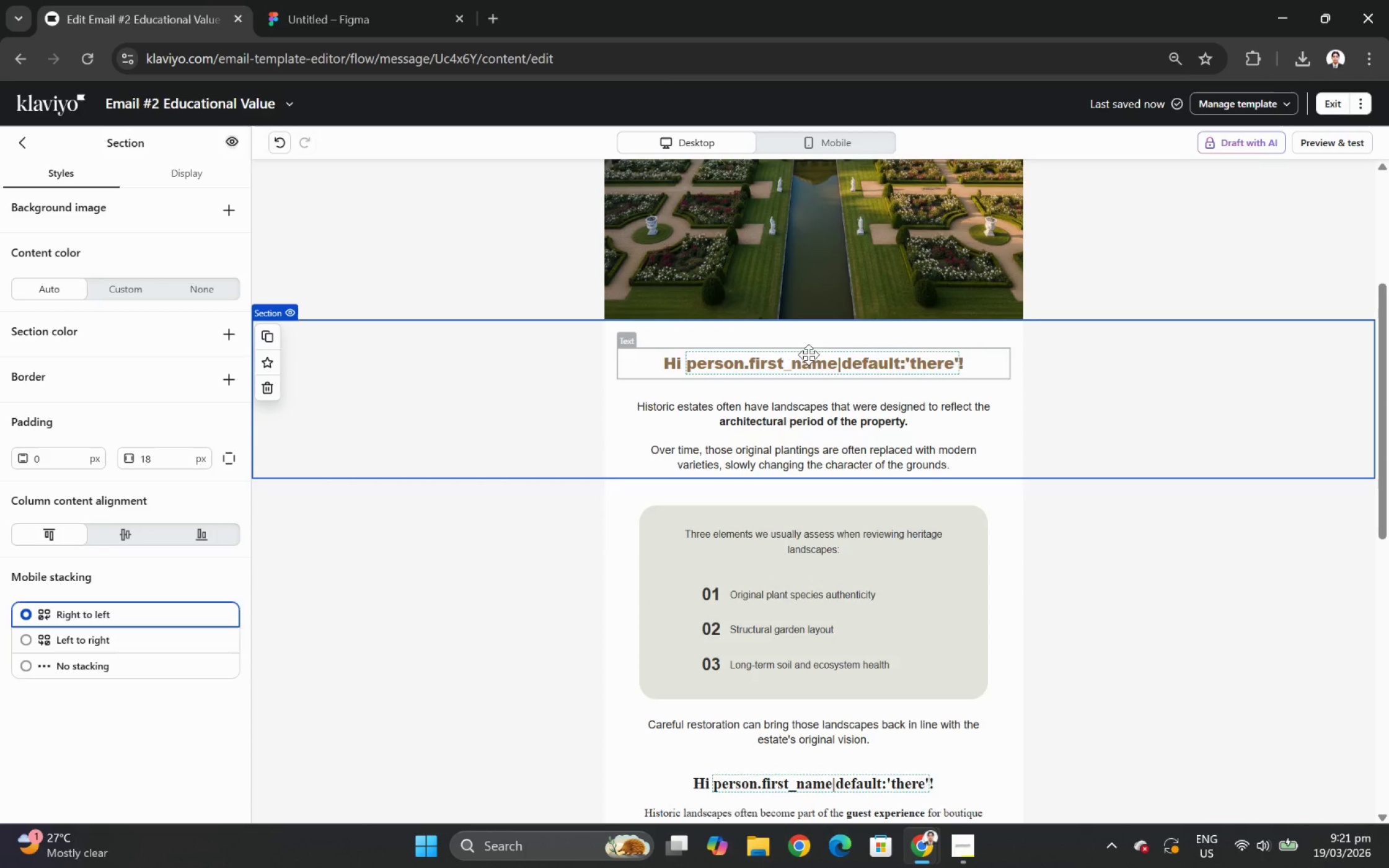 
double_click([809, 356])
 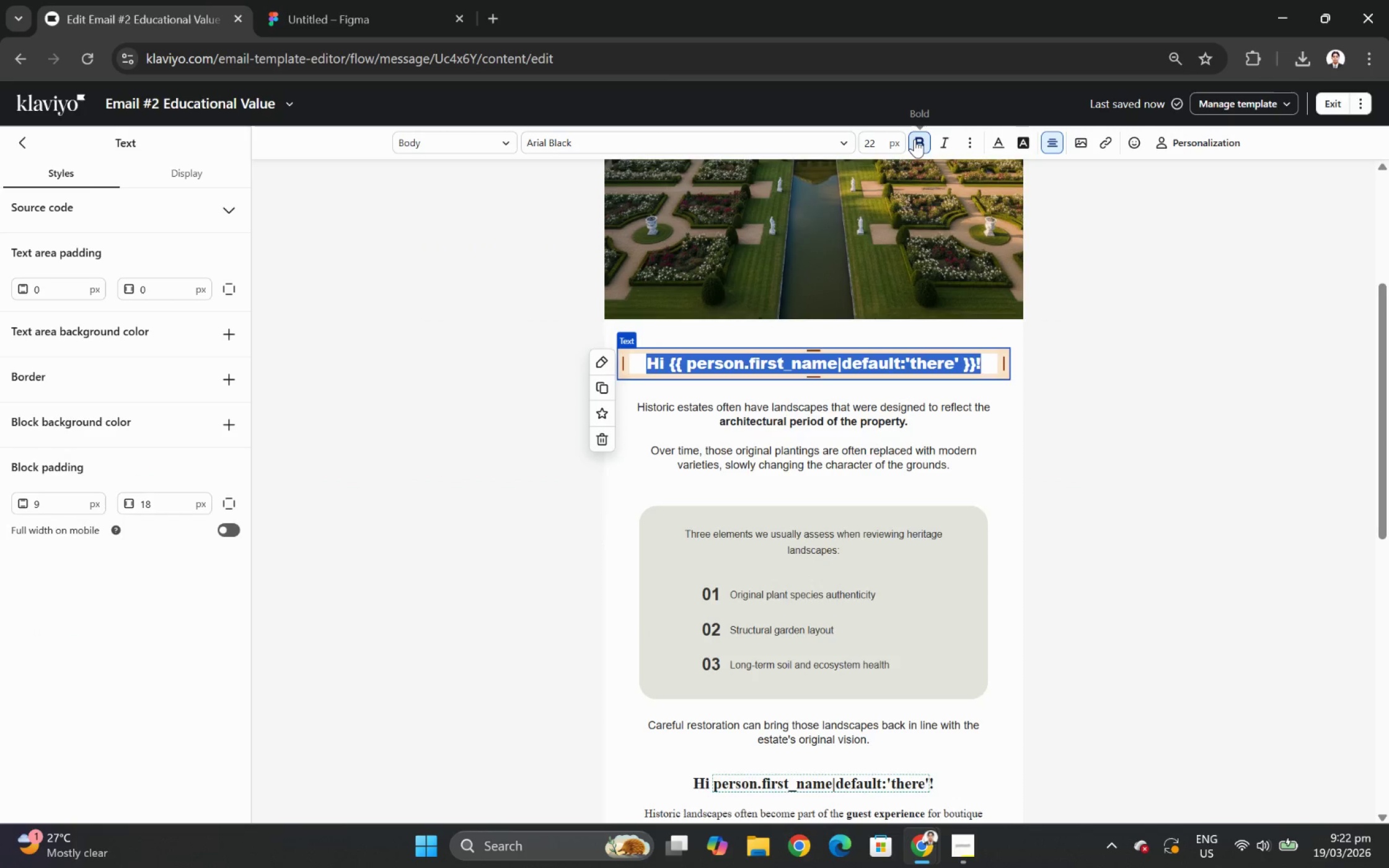 
left_click([876, 140])
 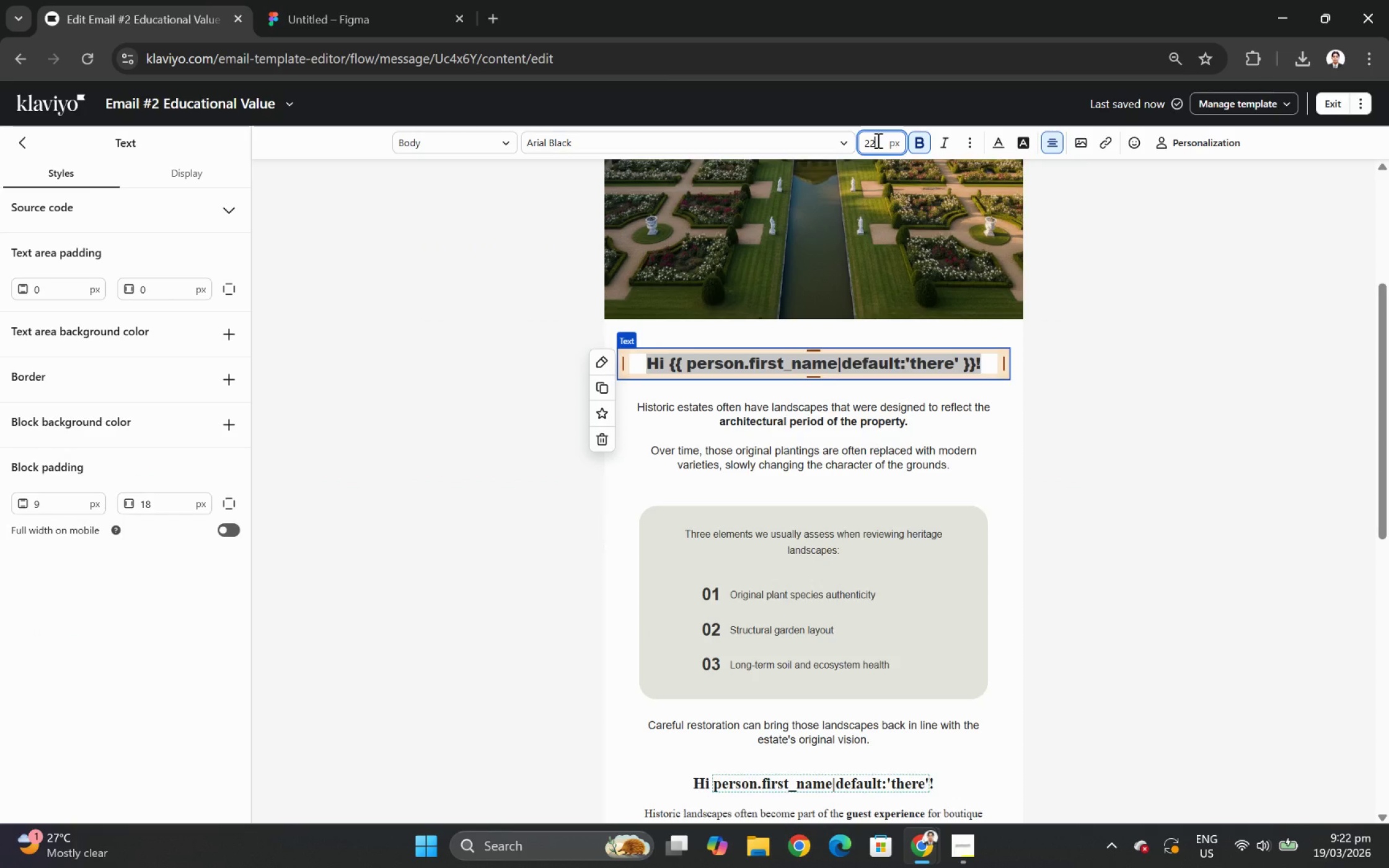 
key(Backspace)
 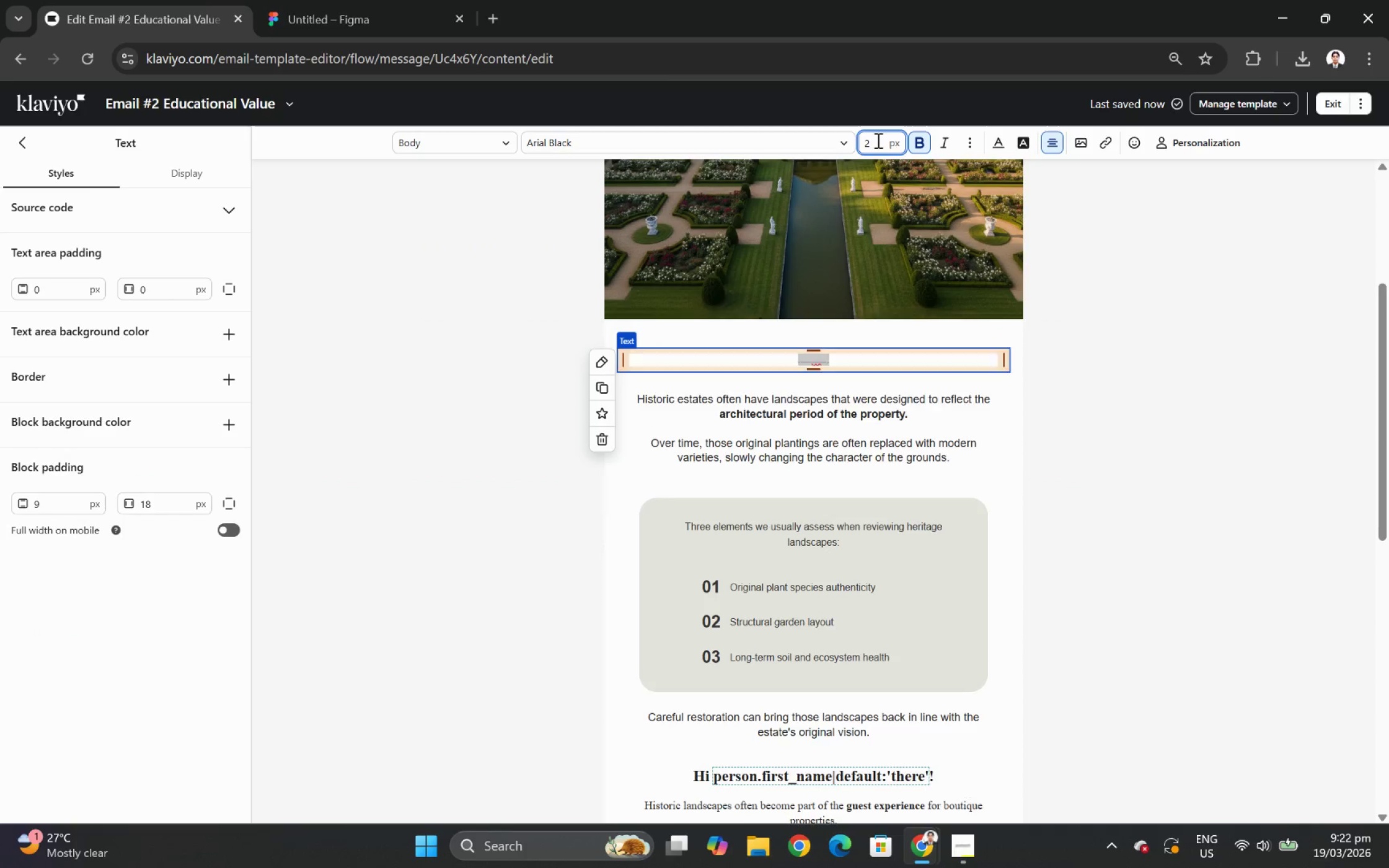 
key(4)
 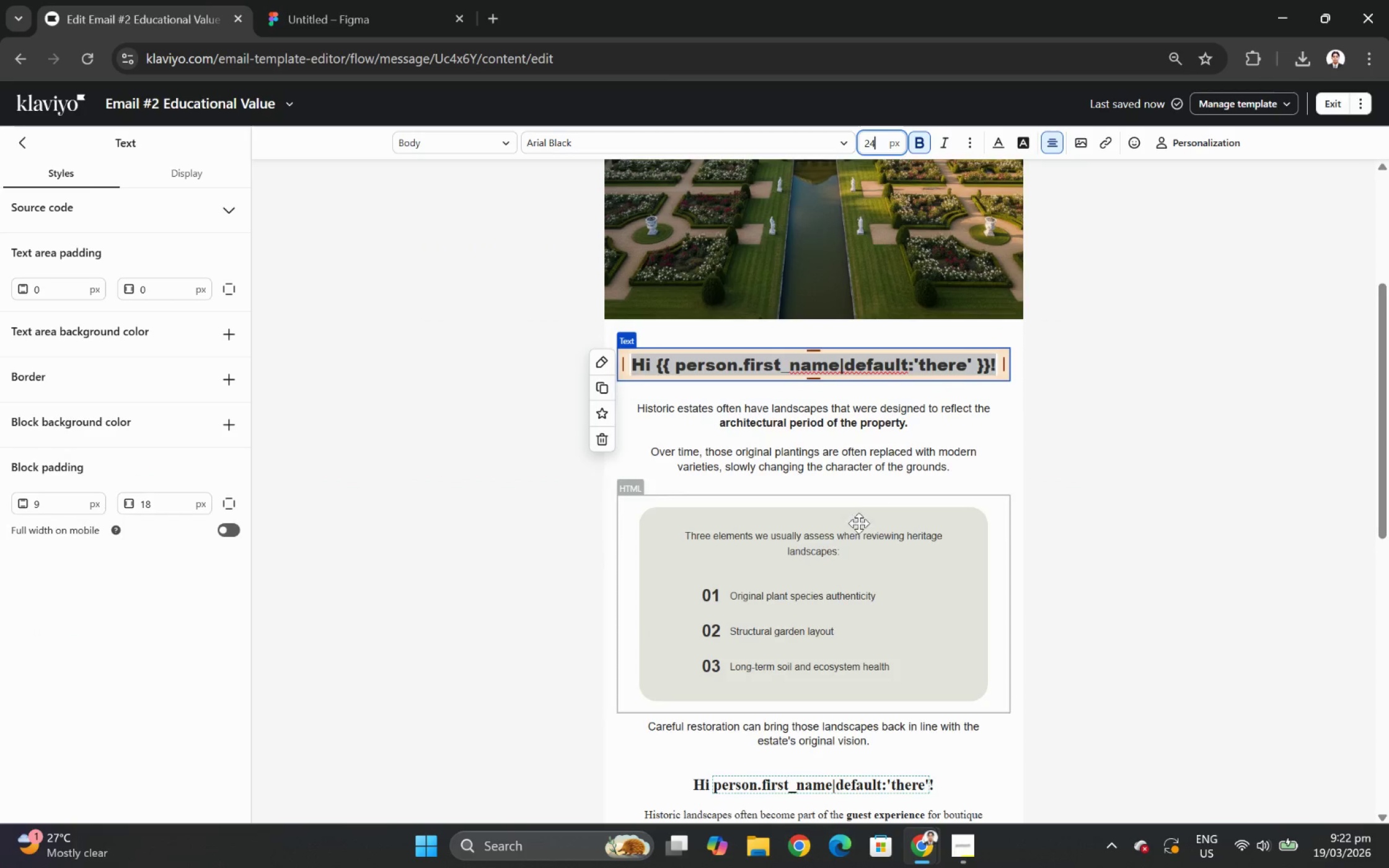 
left_click([782, 587])
 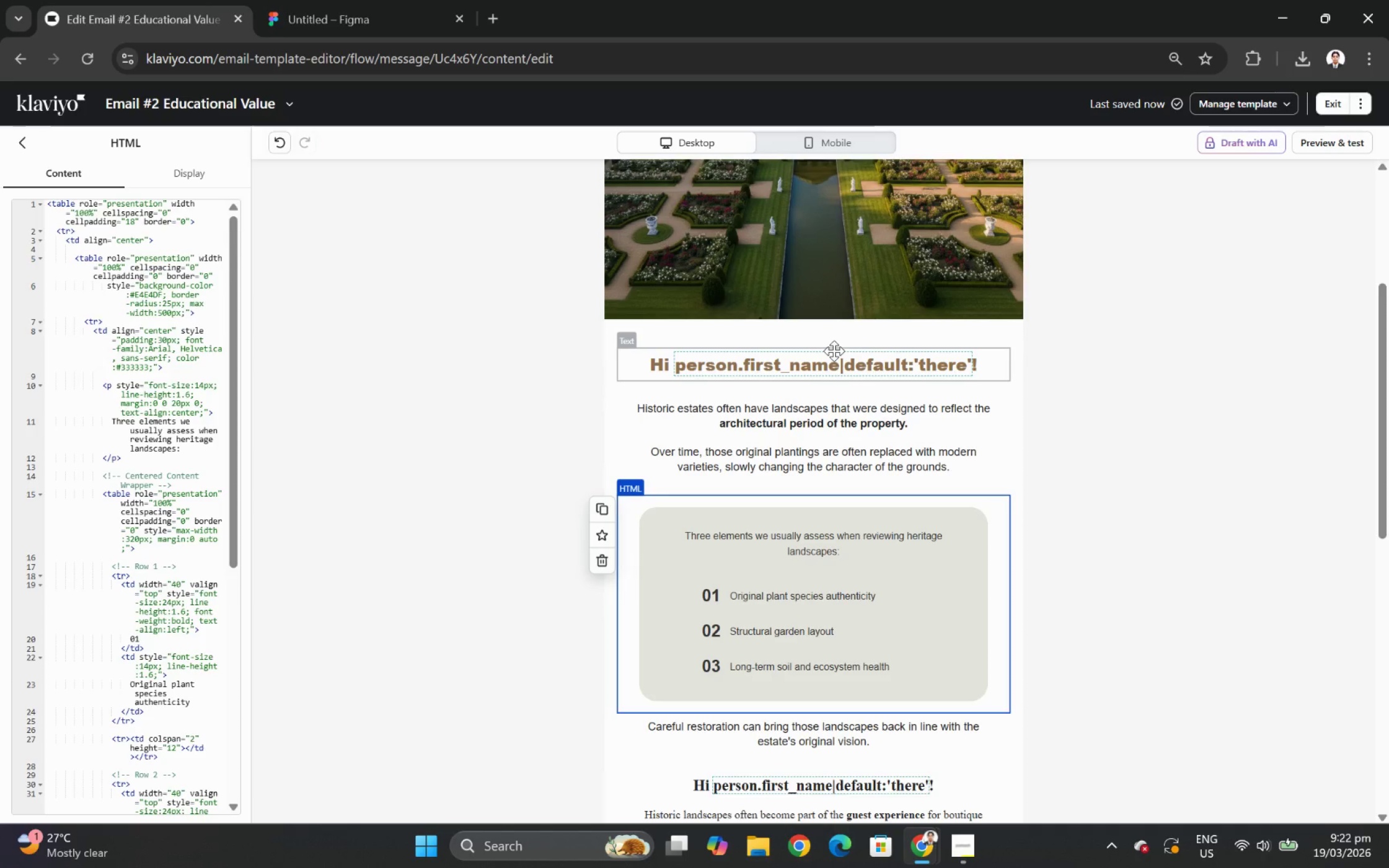 
double_click([834, 351])
 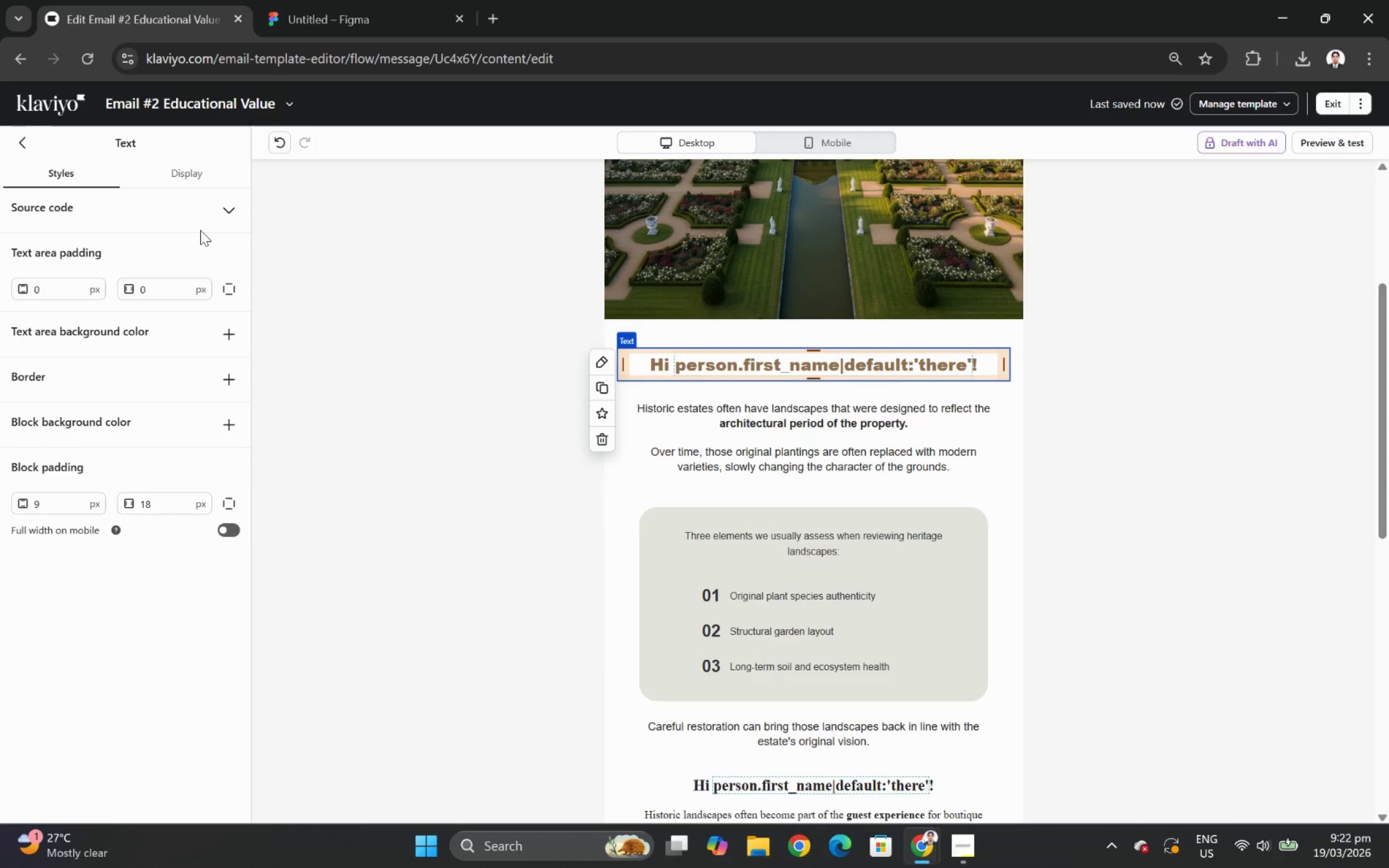 
left_click([226, 206])
 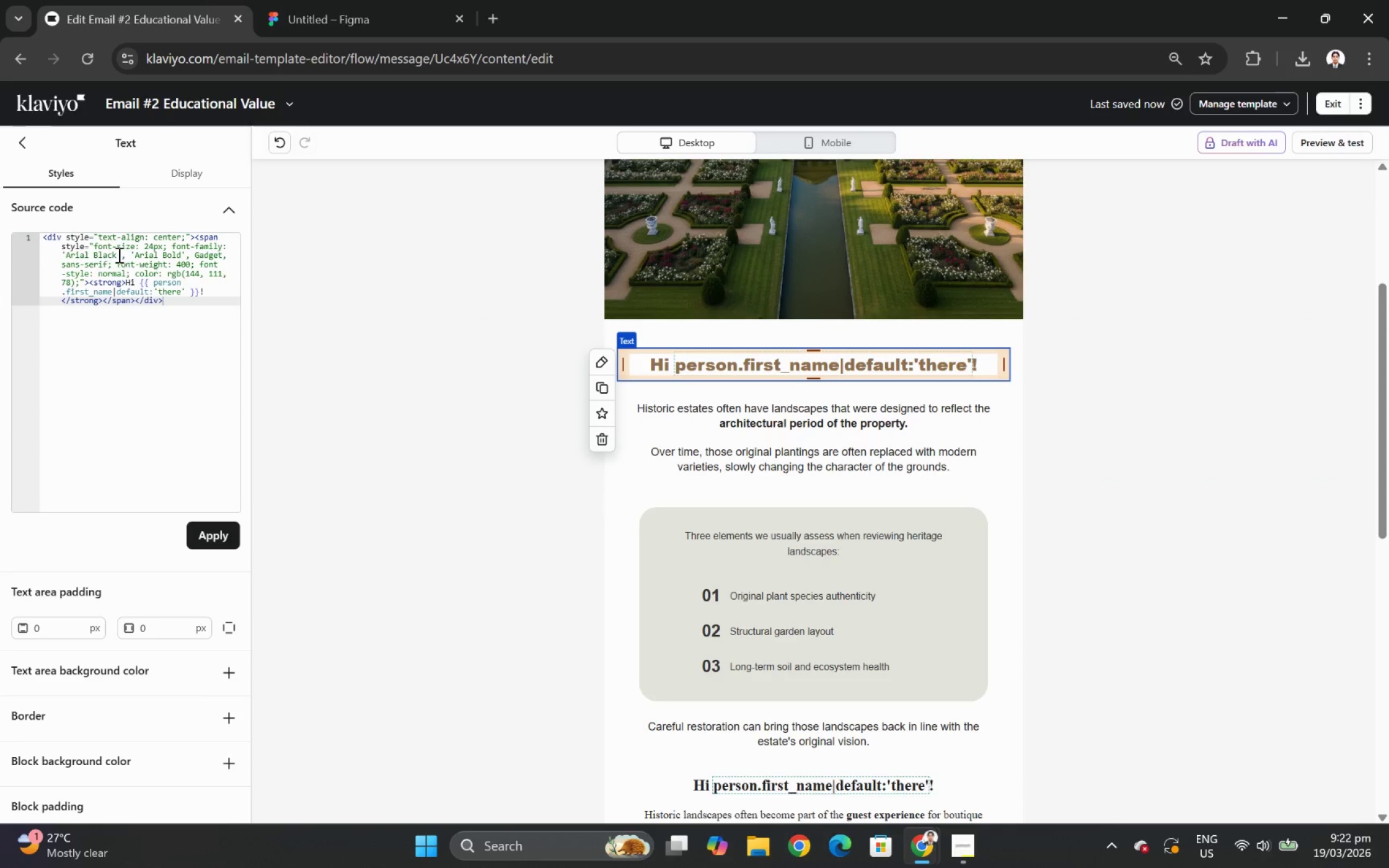 
wait(7.25)
 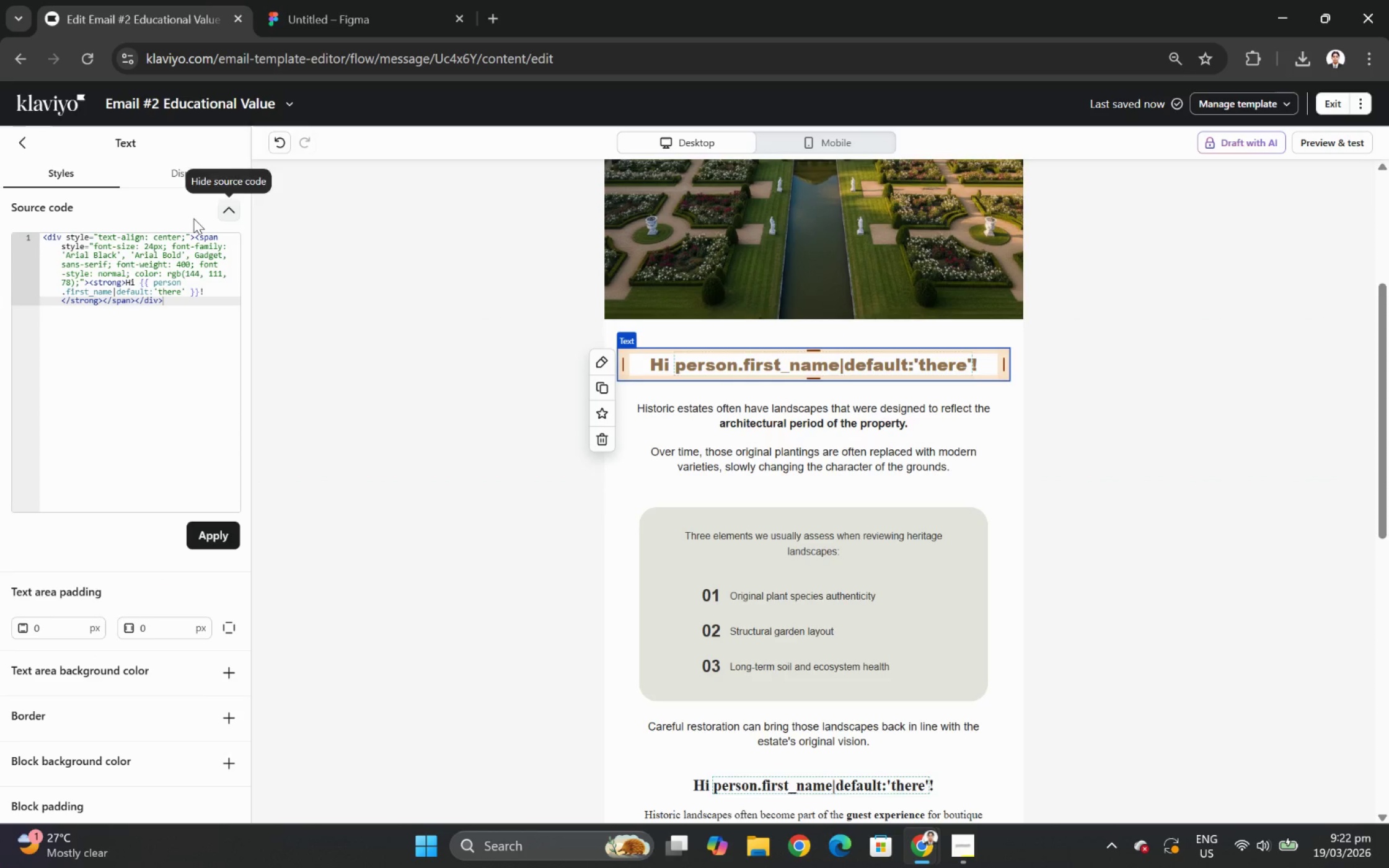 
left_click_drag(start_coordinate=[62, 255], to_coordinate=[184, 253])
 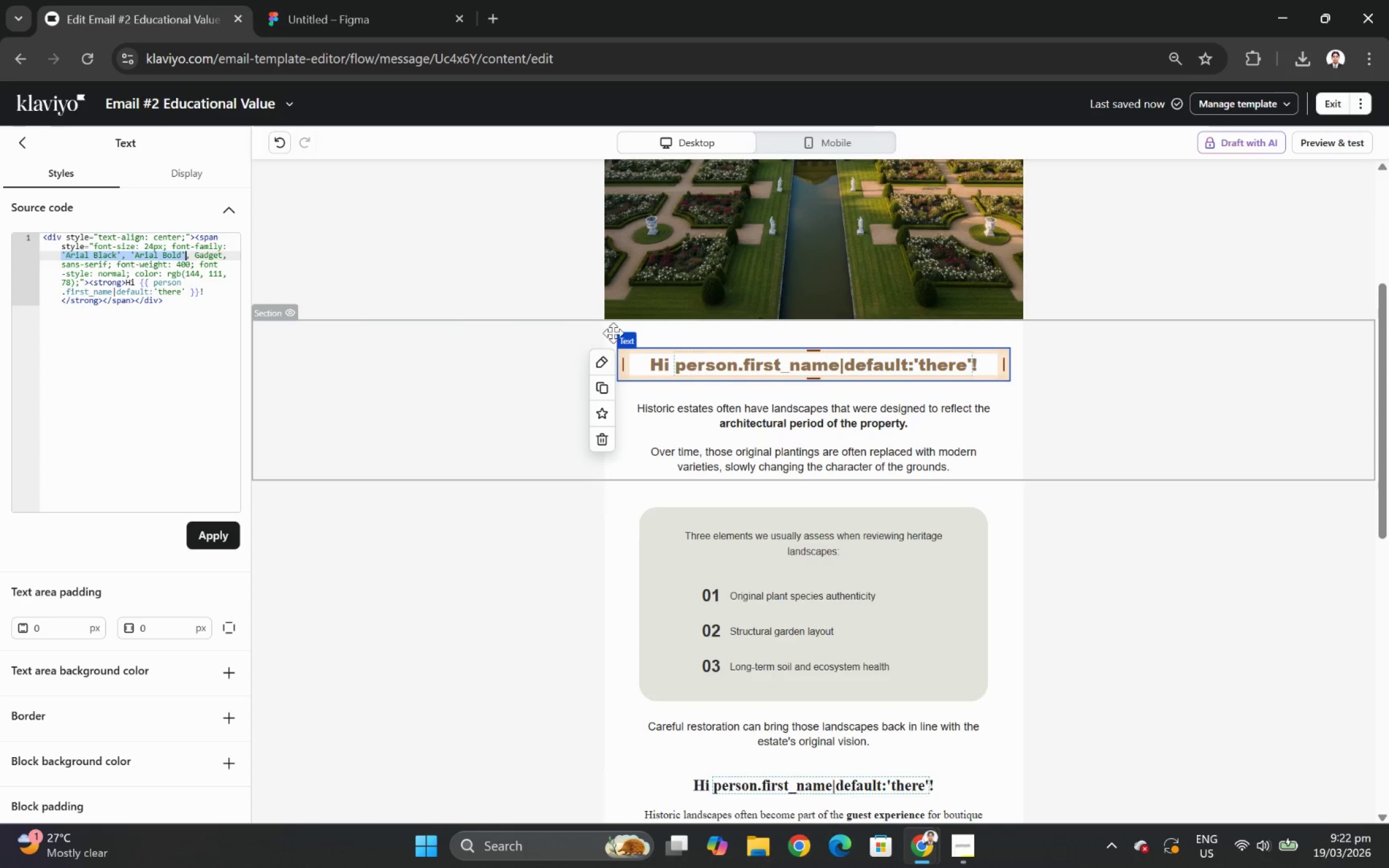 
key(Control+C)
 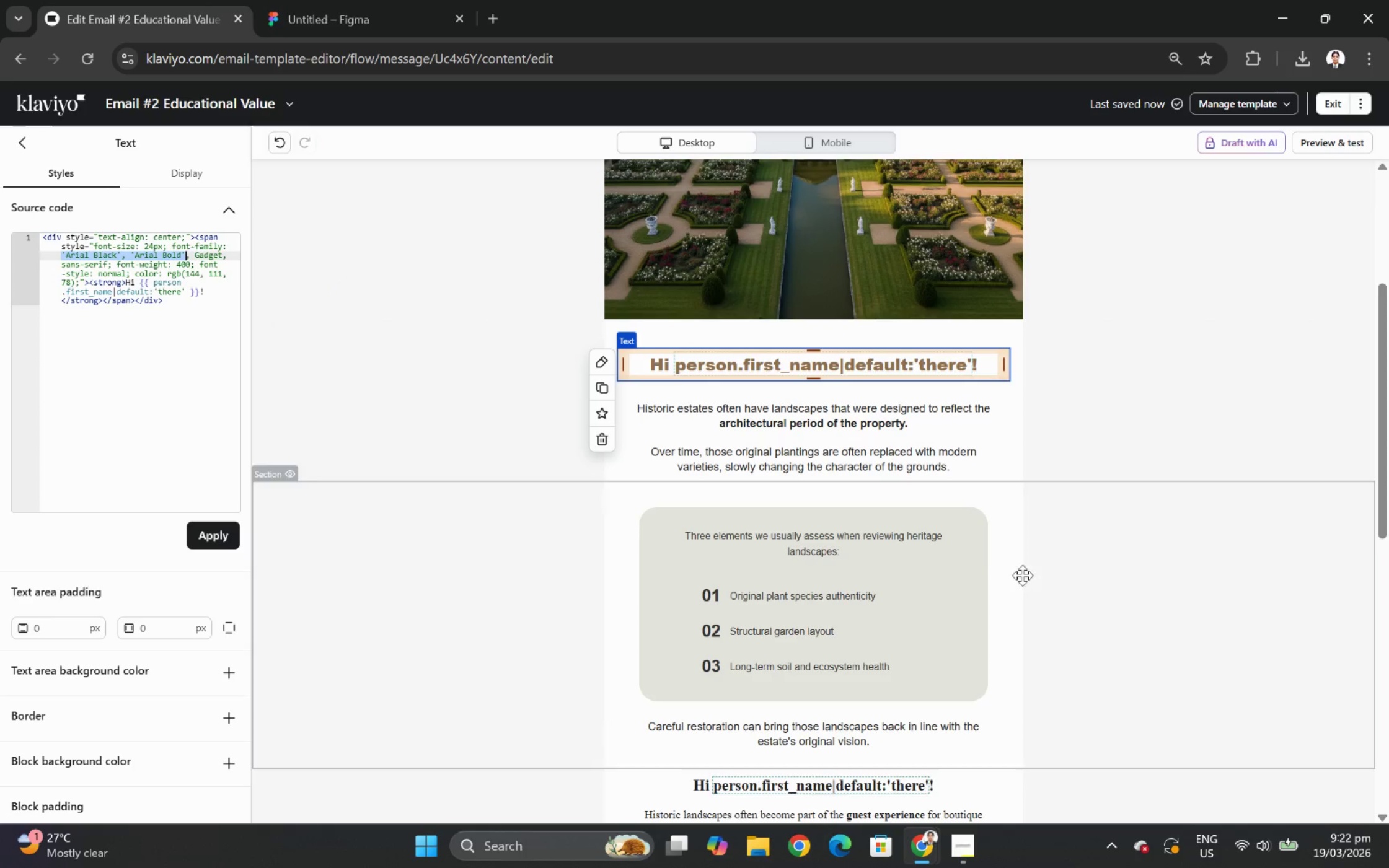 
left_click([982, 568])
 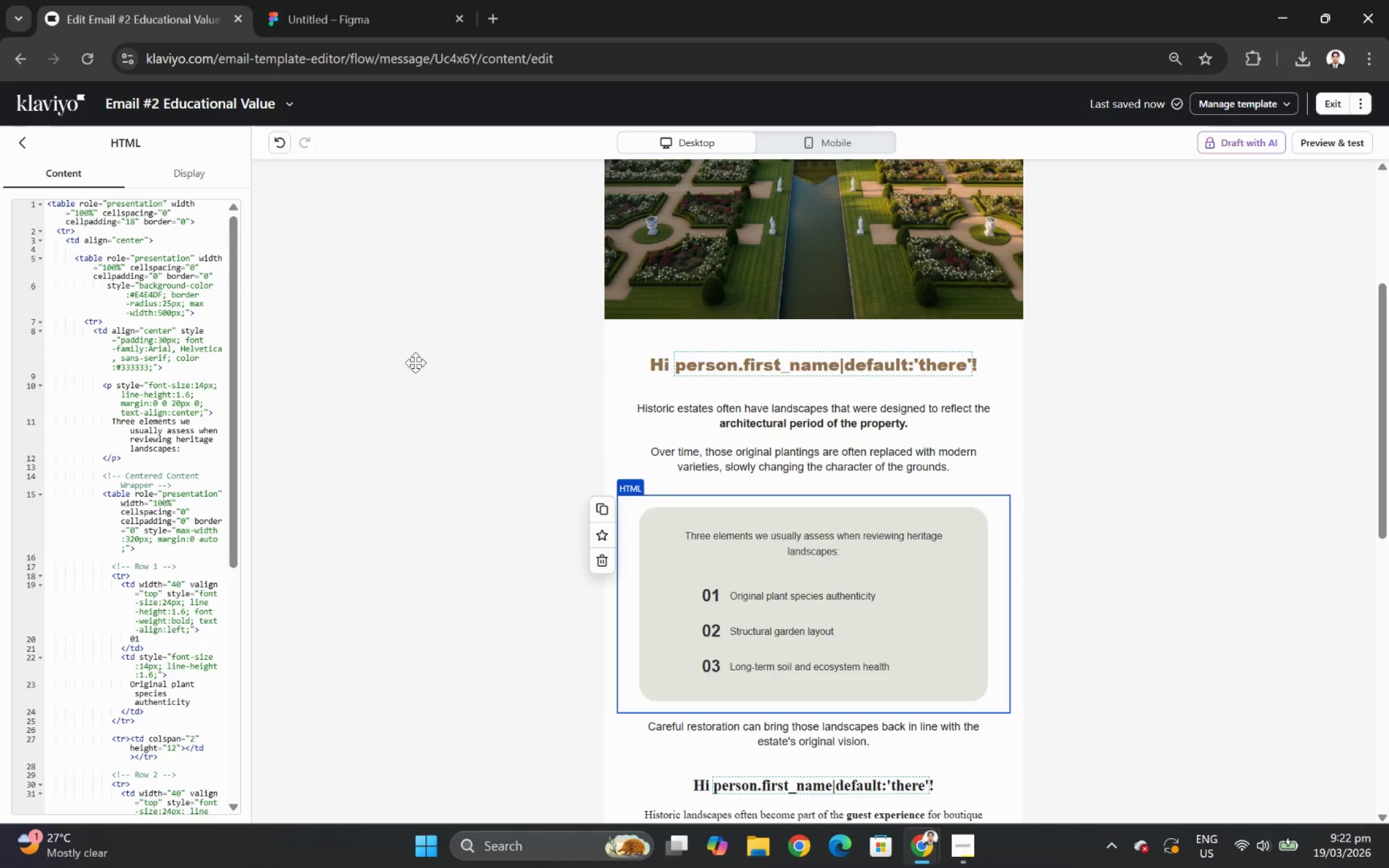 
left_click([776, 577])
 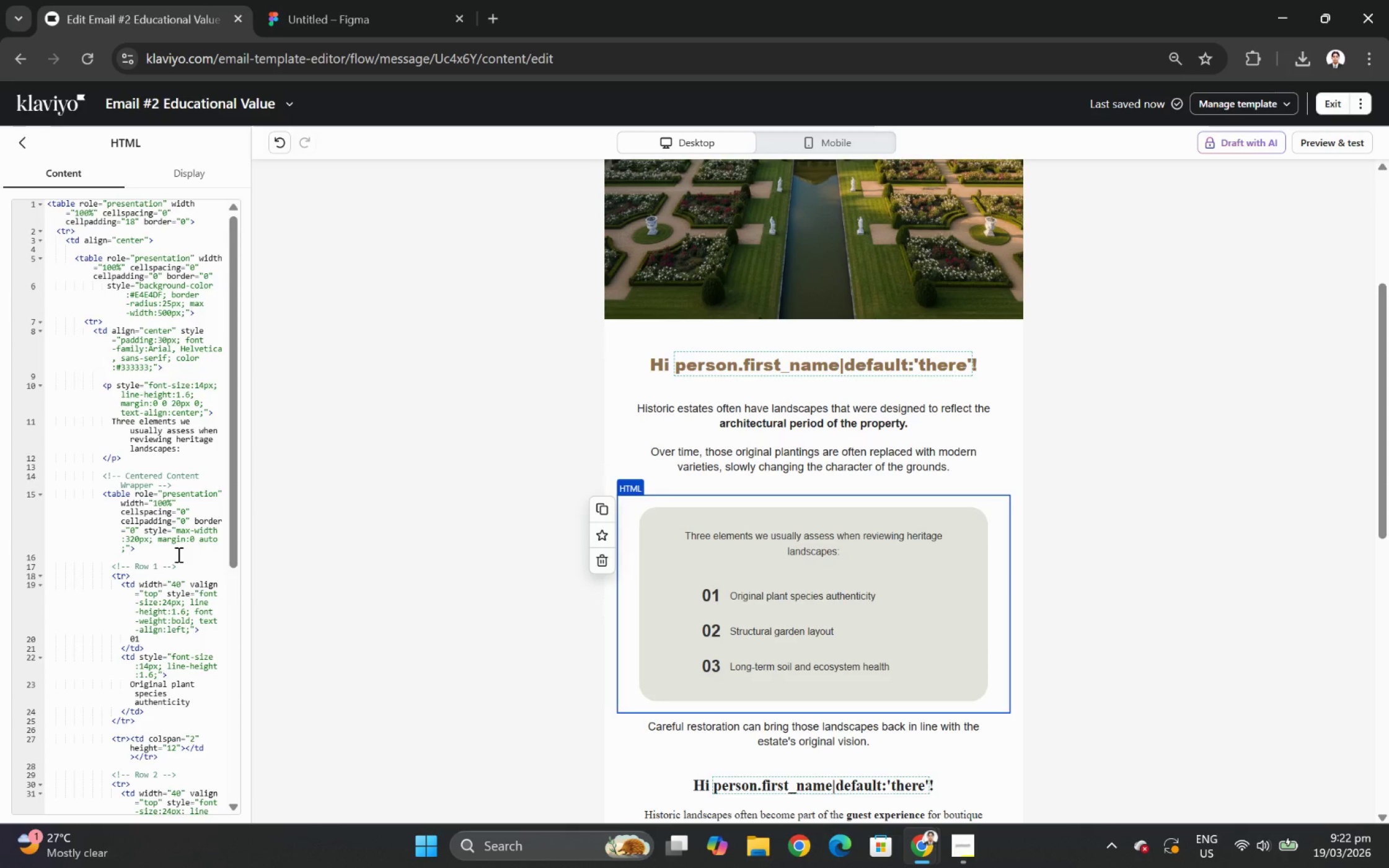 
wait(18.48)
 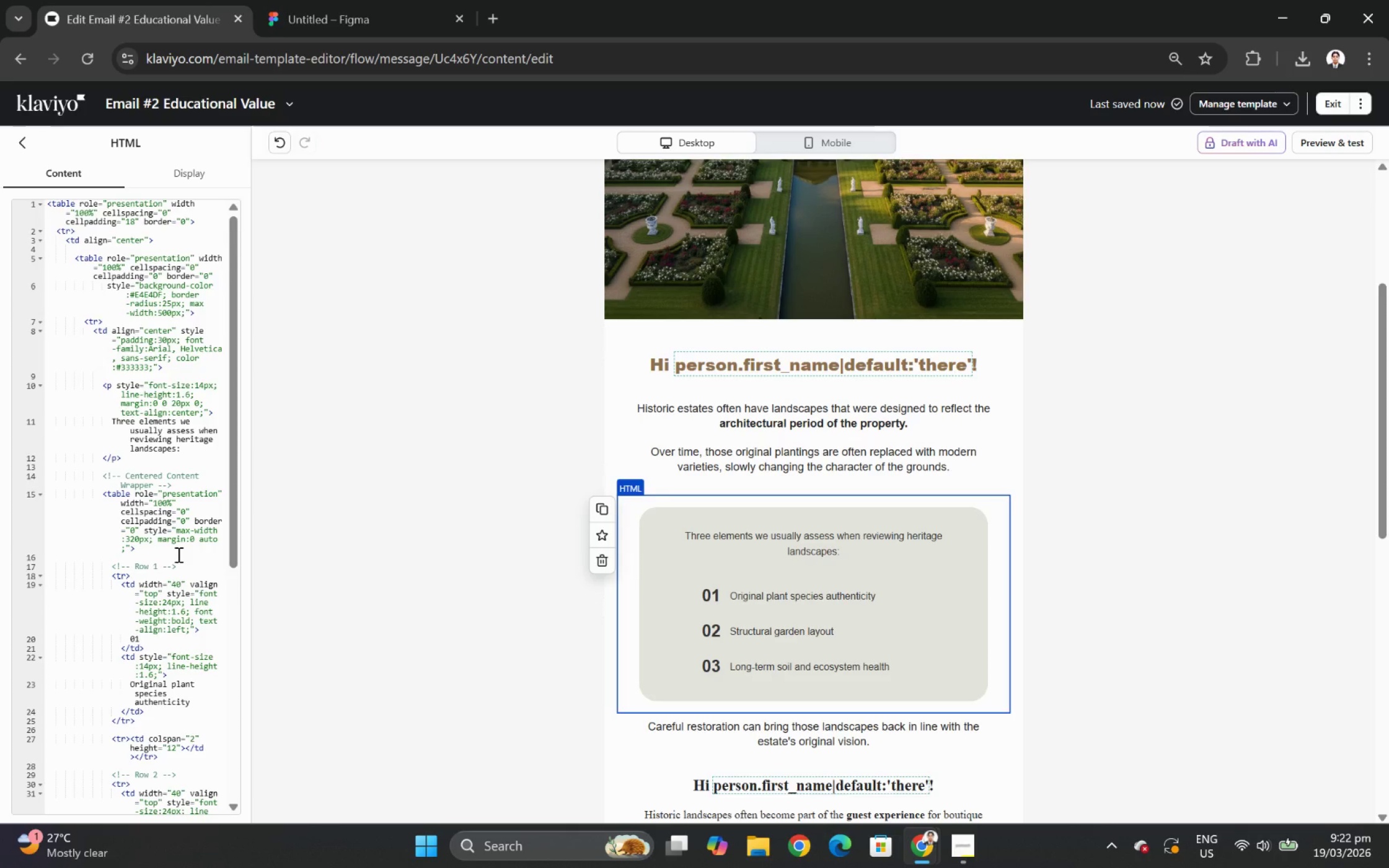 
scroll: coordinate [195, 544], scroll_direction: down, amount: 2.0
 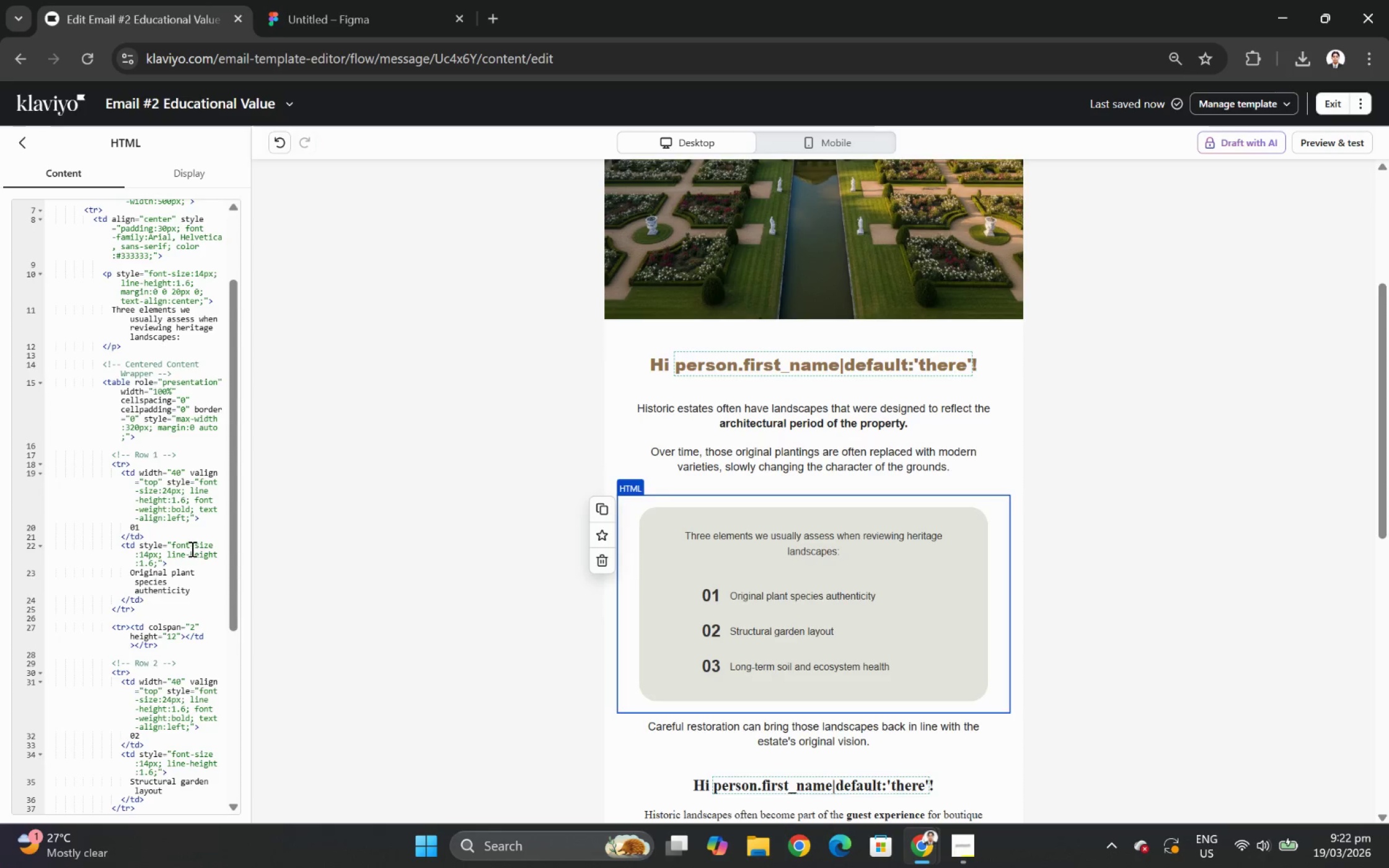 
left_click([188, 503])
 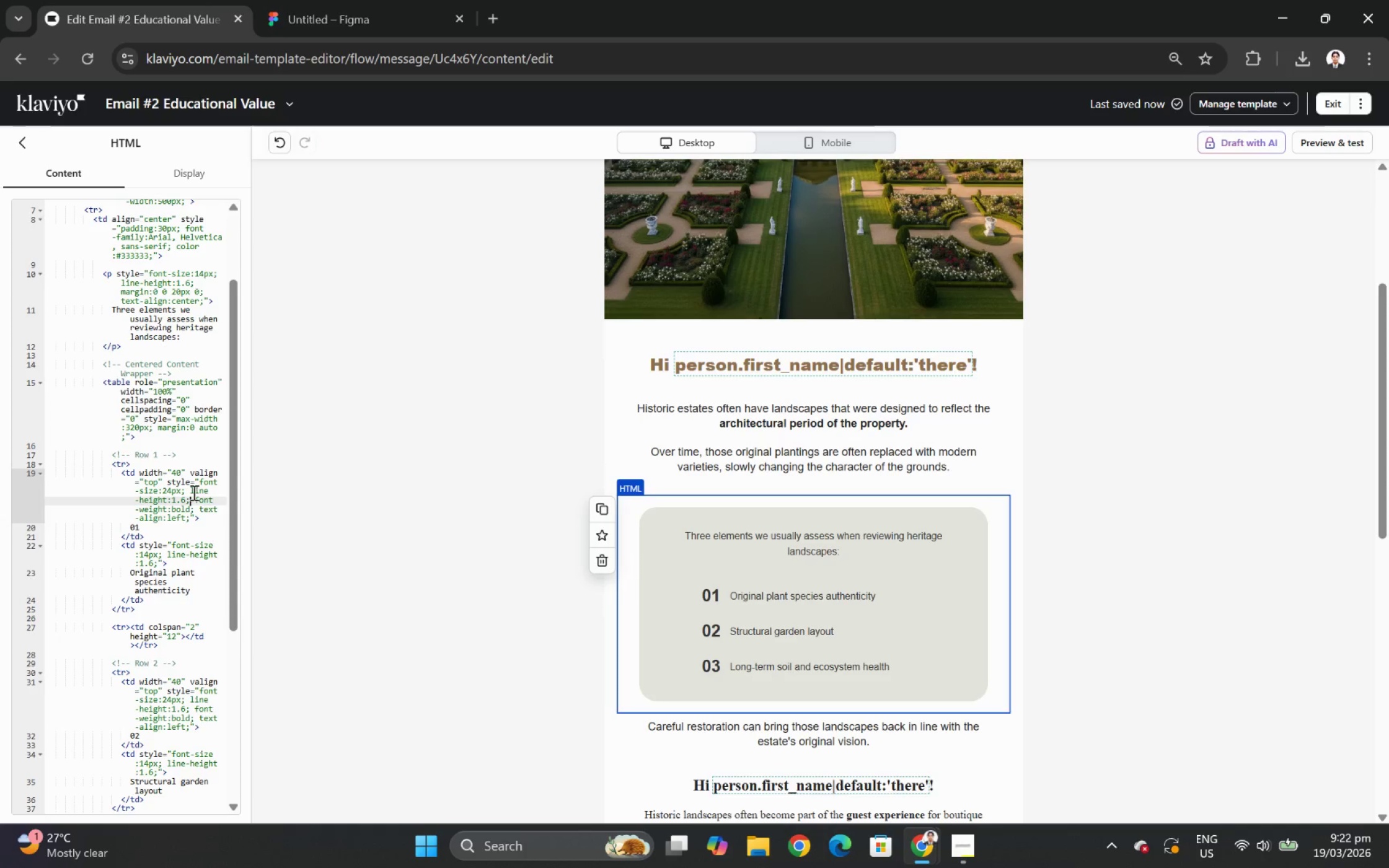 
left_click([193, 491])
 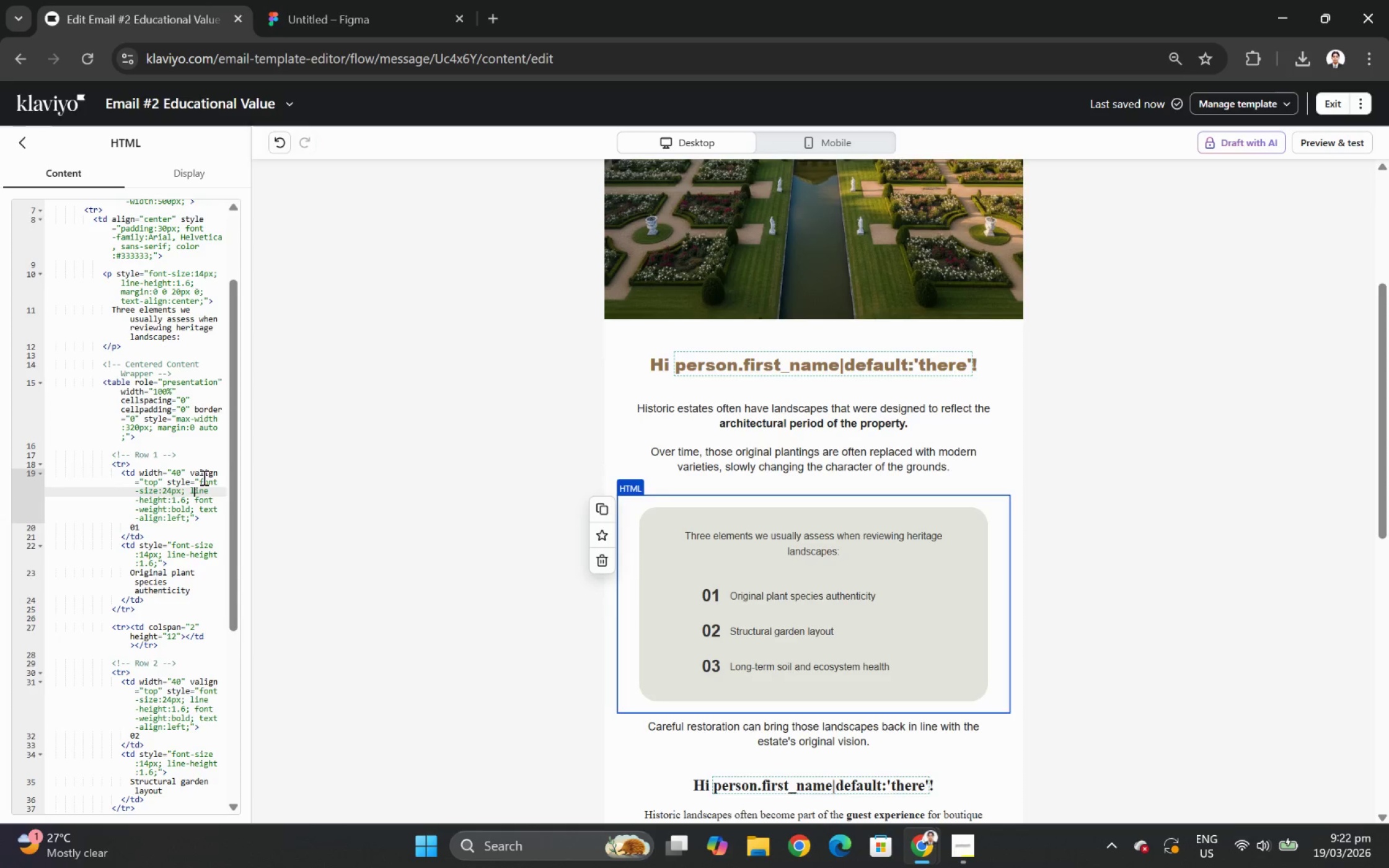 
left_click([203, 477])
 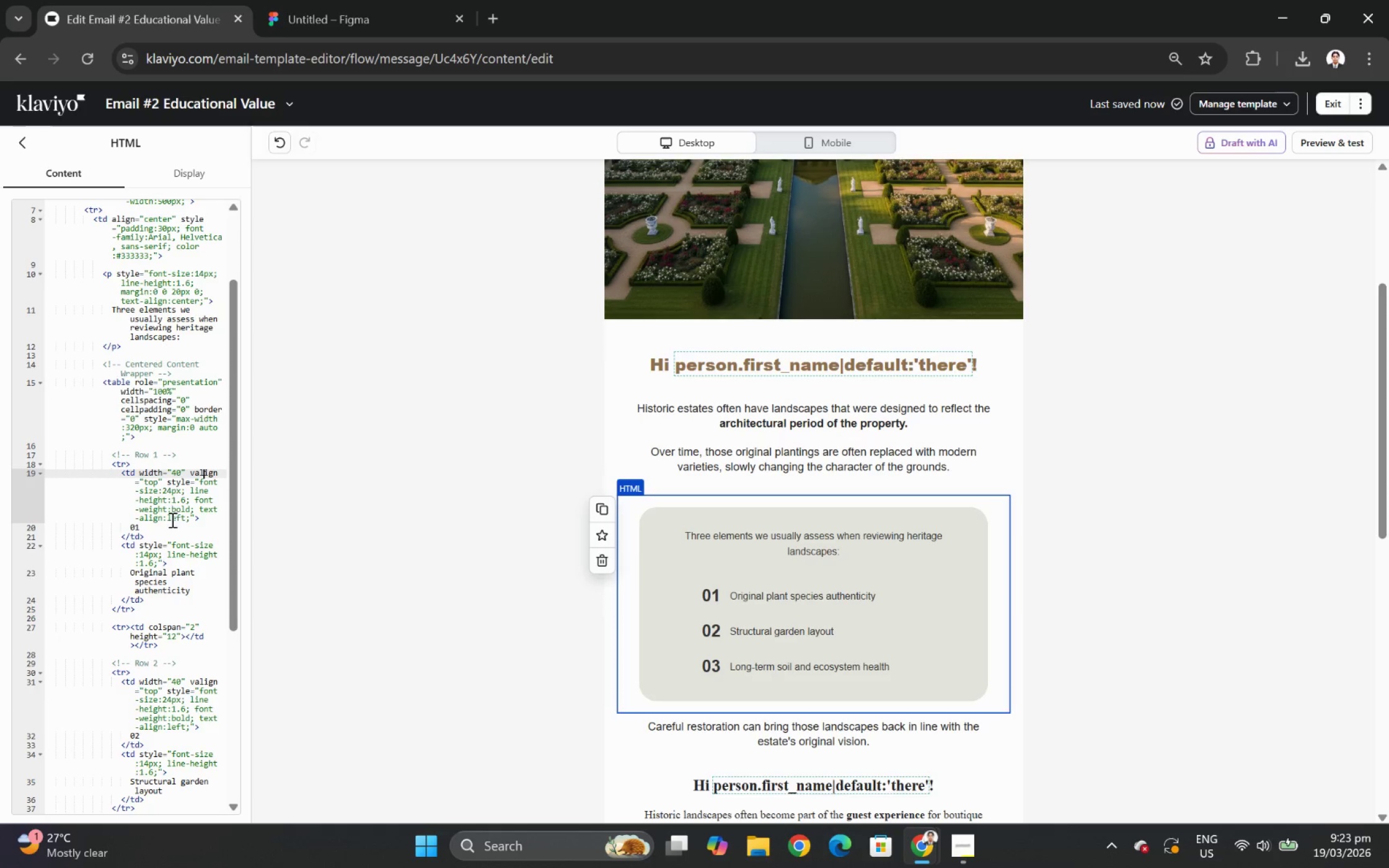 
left_click([827, 351])
 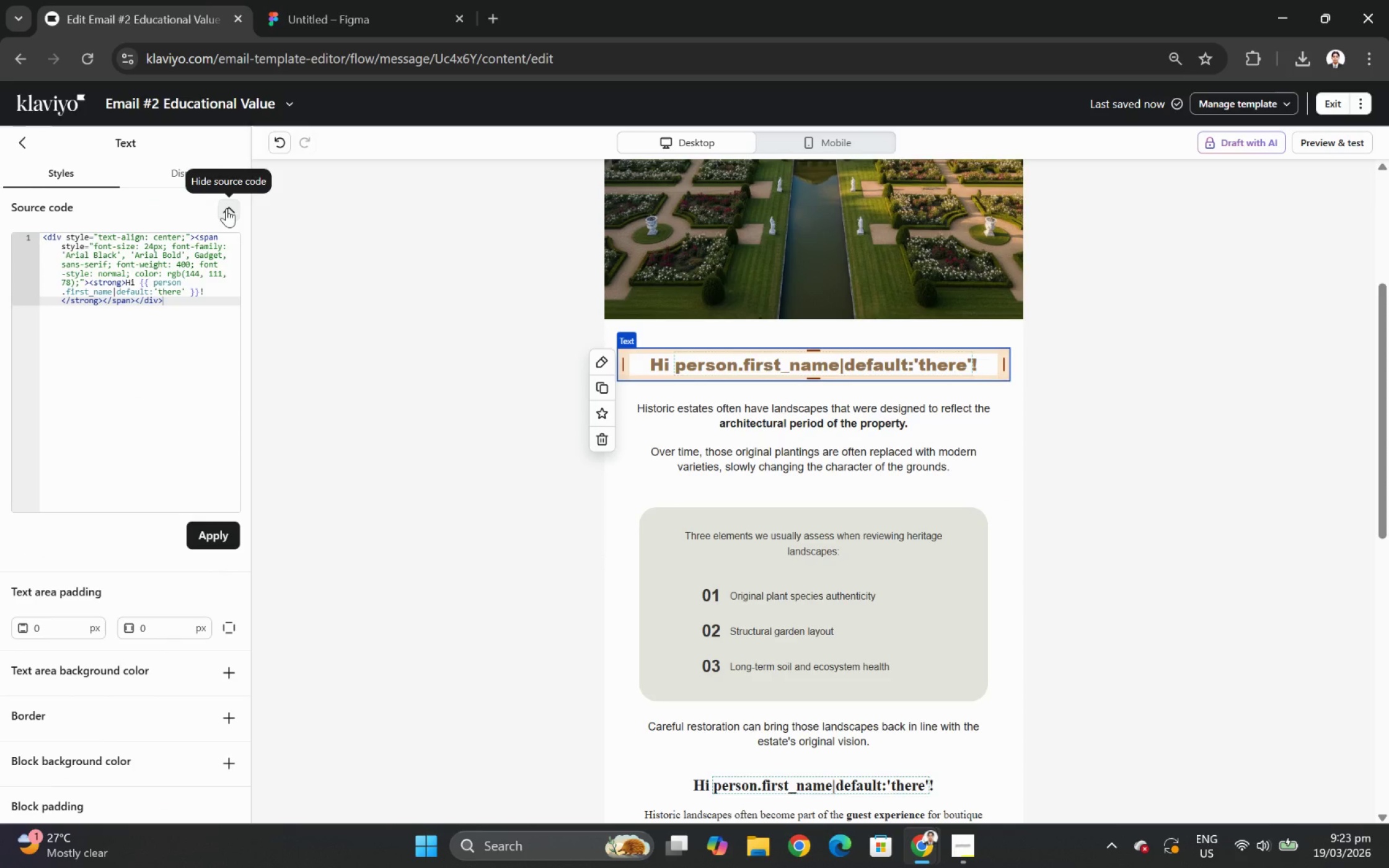 
left_click([226, 208])
 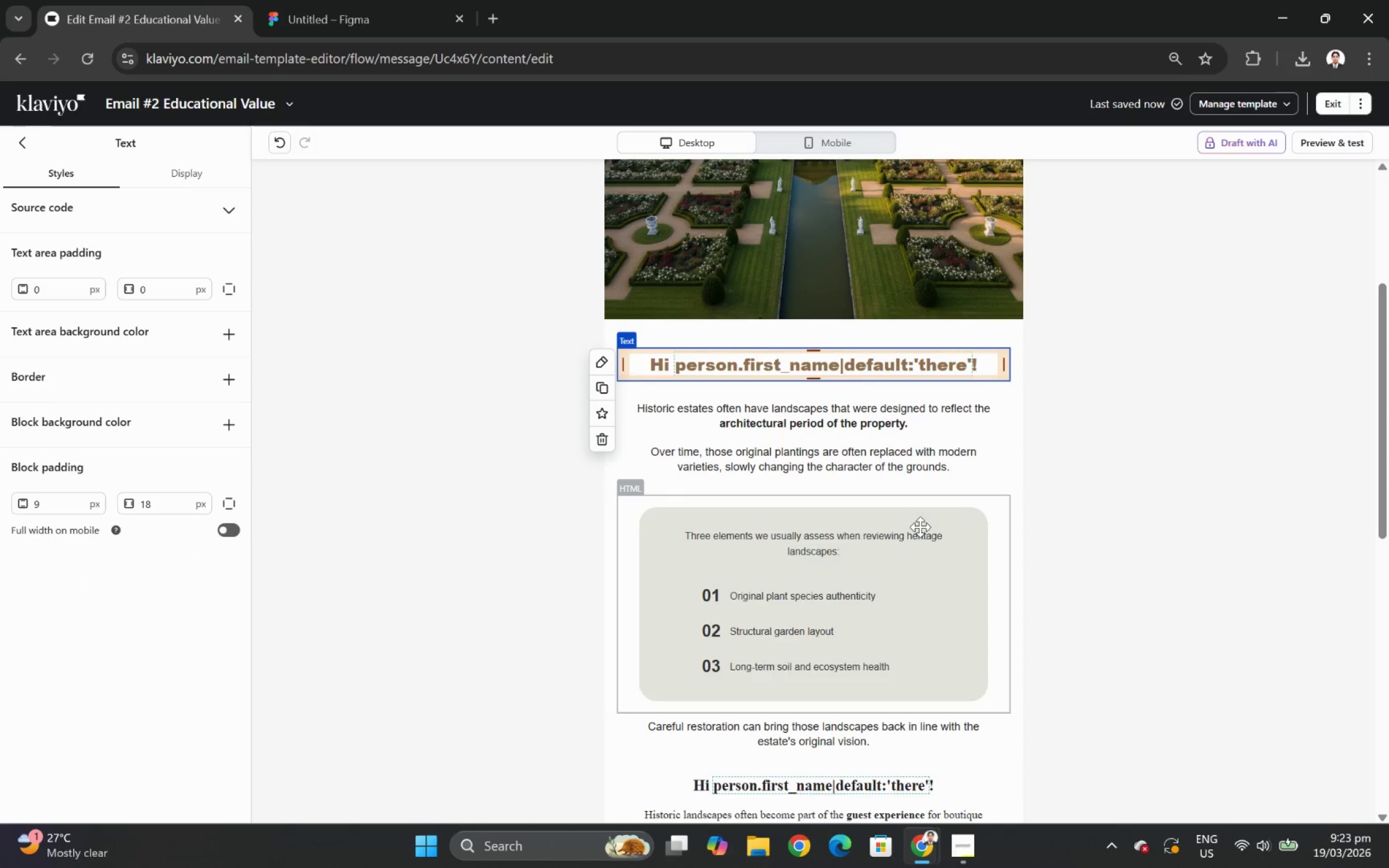 
left_click([814, 595])
 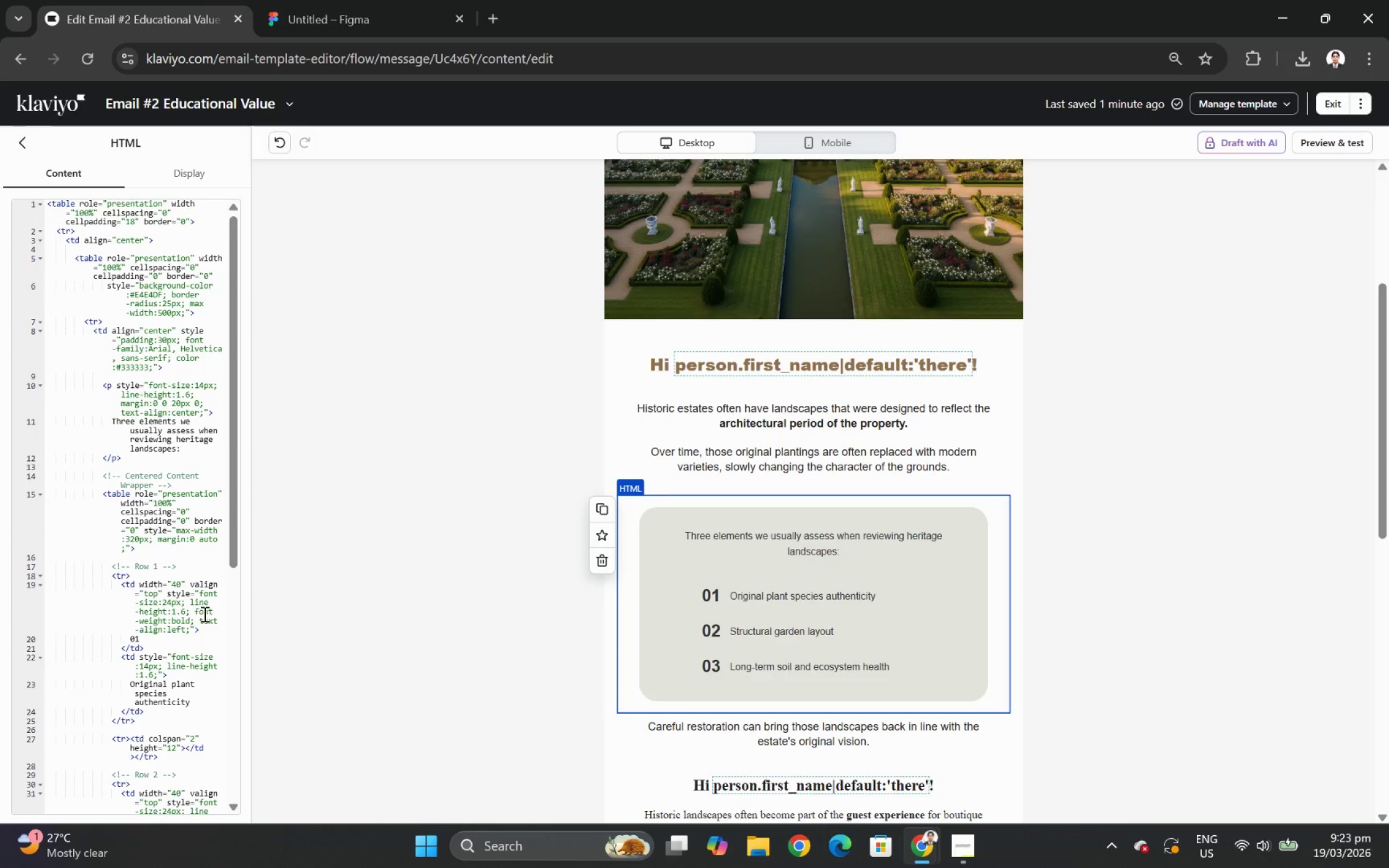 
left_click([190, 621])
 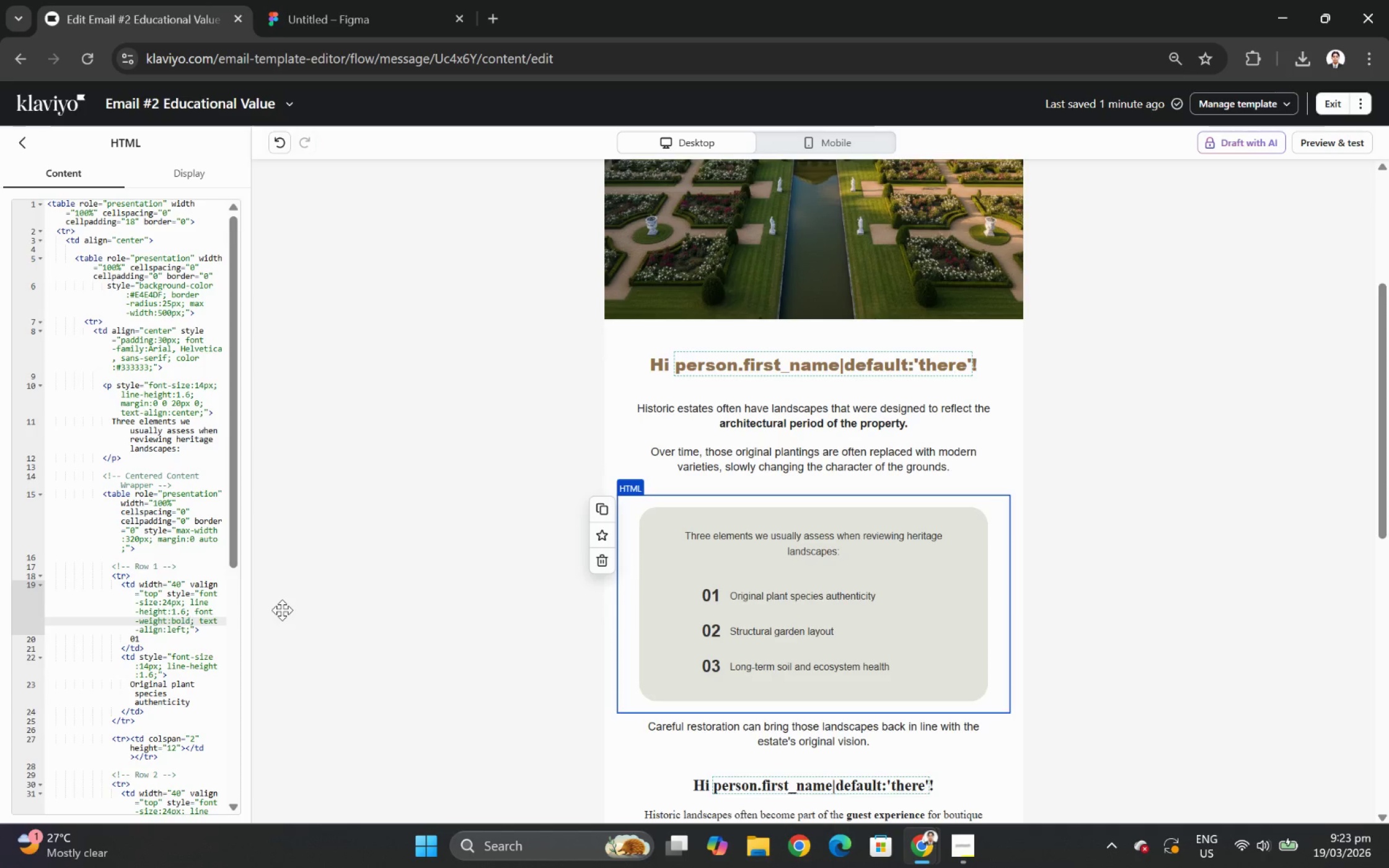 
key(Backspace)
key(Backspace)
key(Backspace)
key(Backspace)
type(400)
 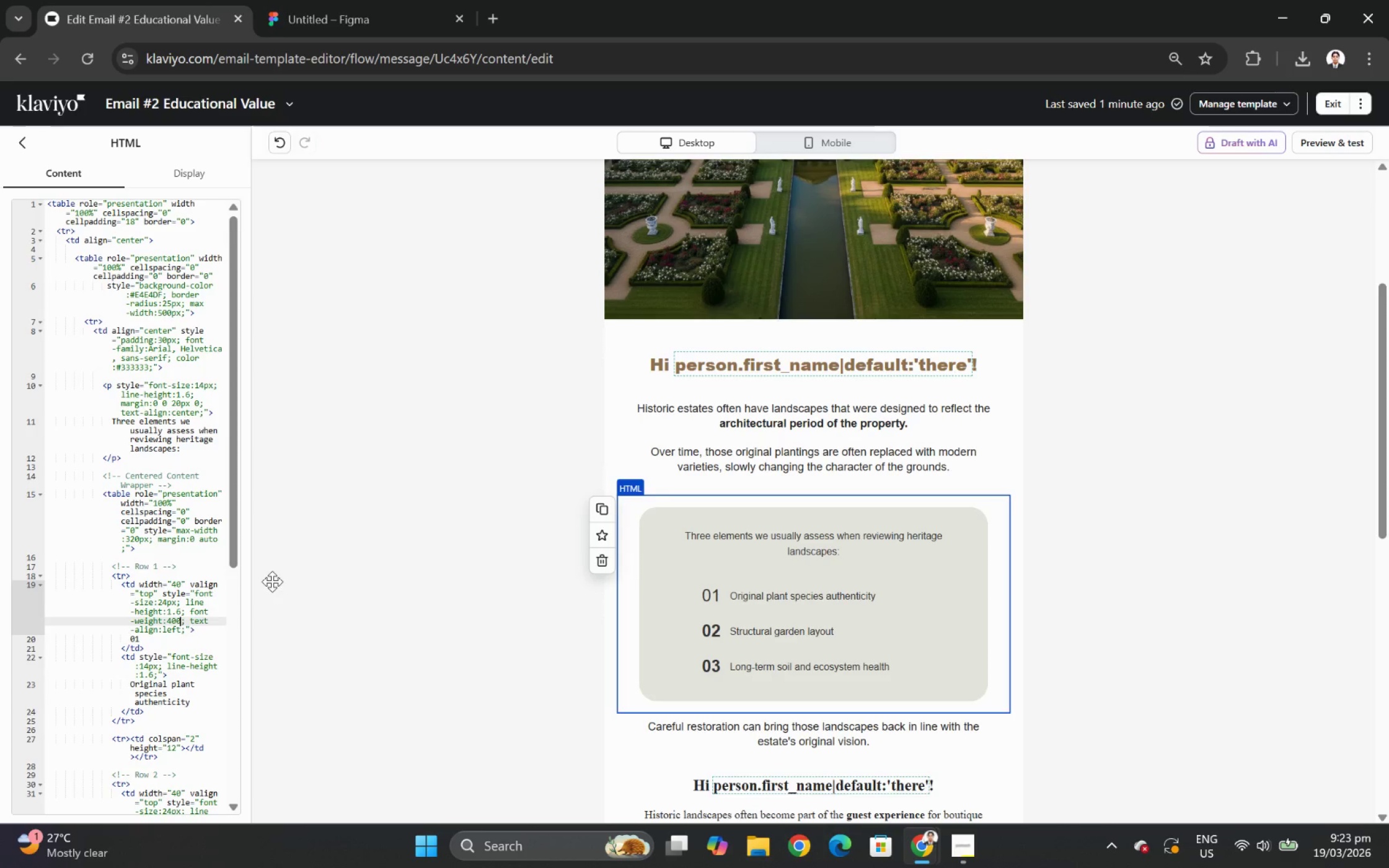 
left_click([181, 644])
 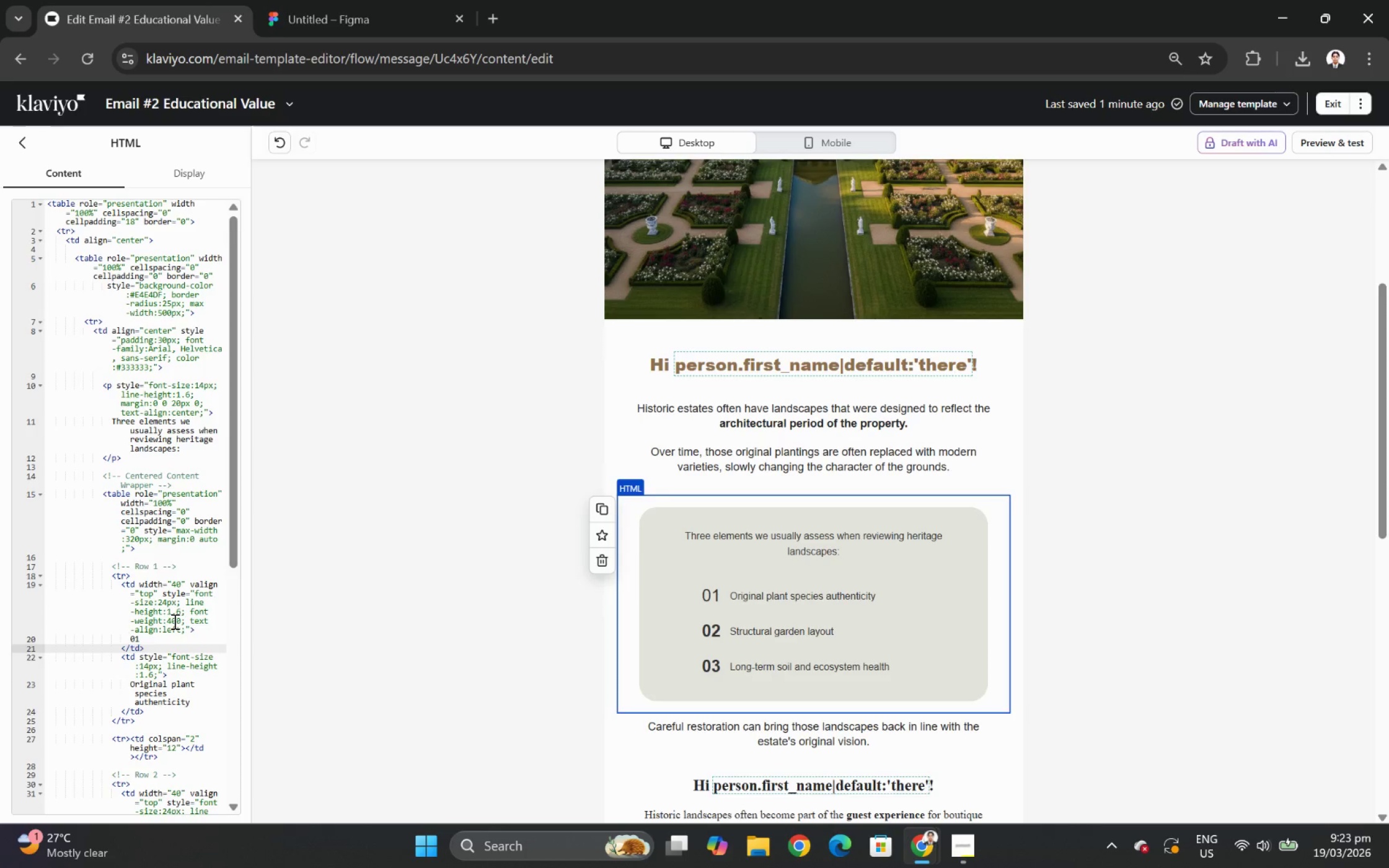 
wait(6.2)
 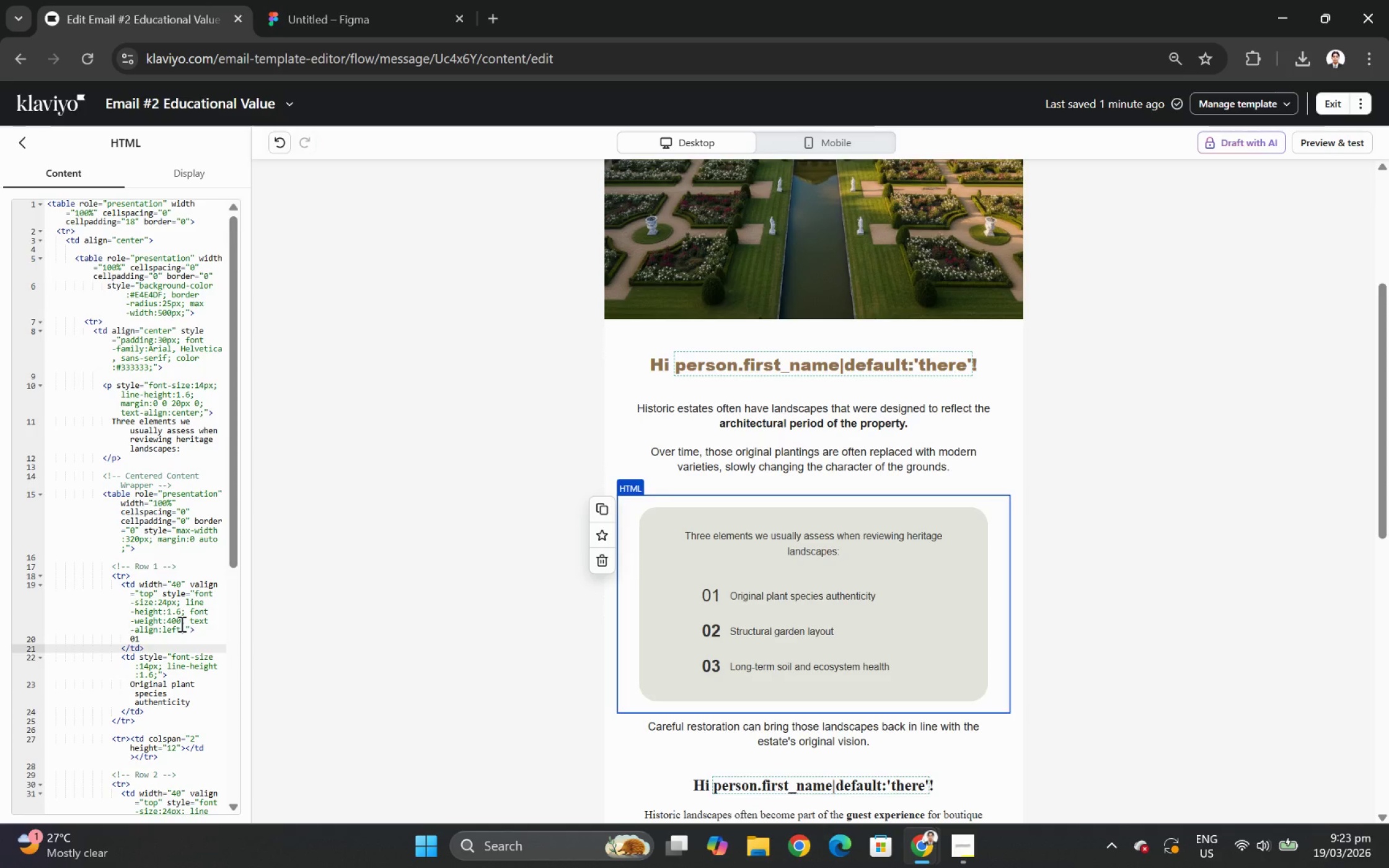 
hold_key(key=ControlLeft, duration=0.84)
 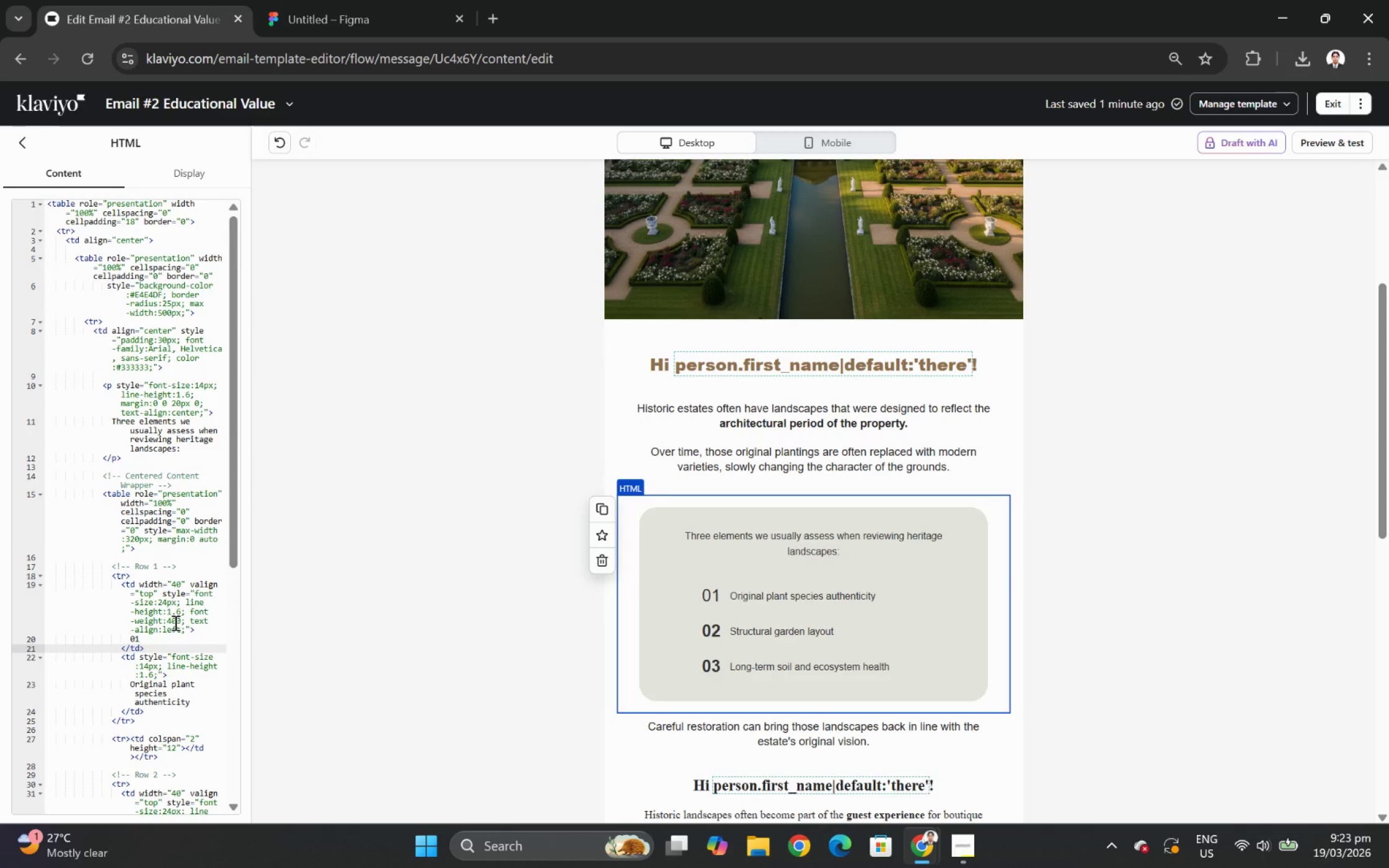 
left_click([174, 622])
 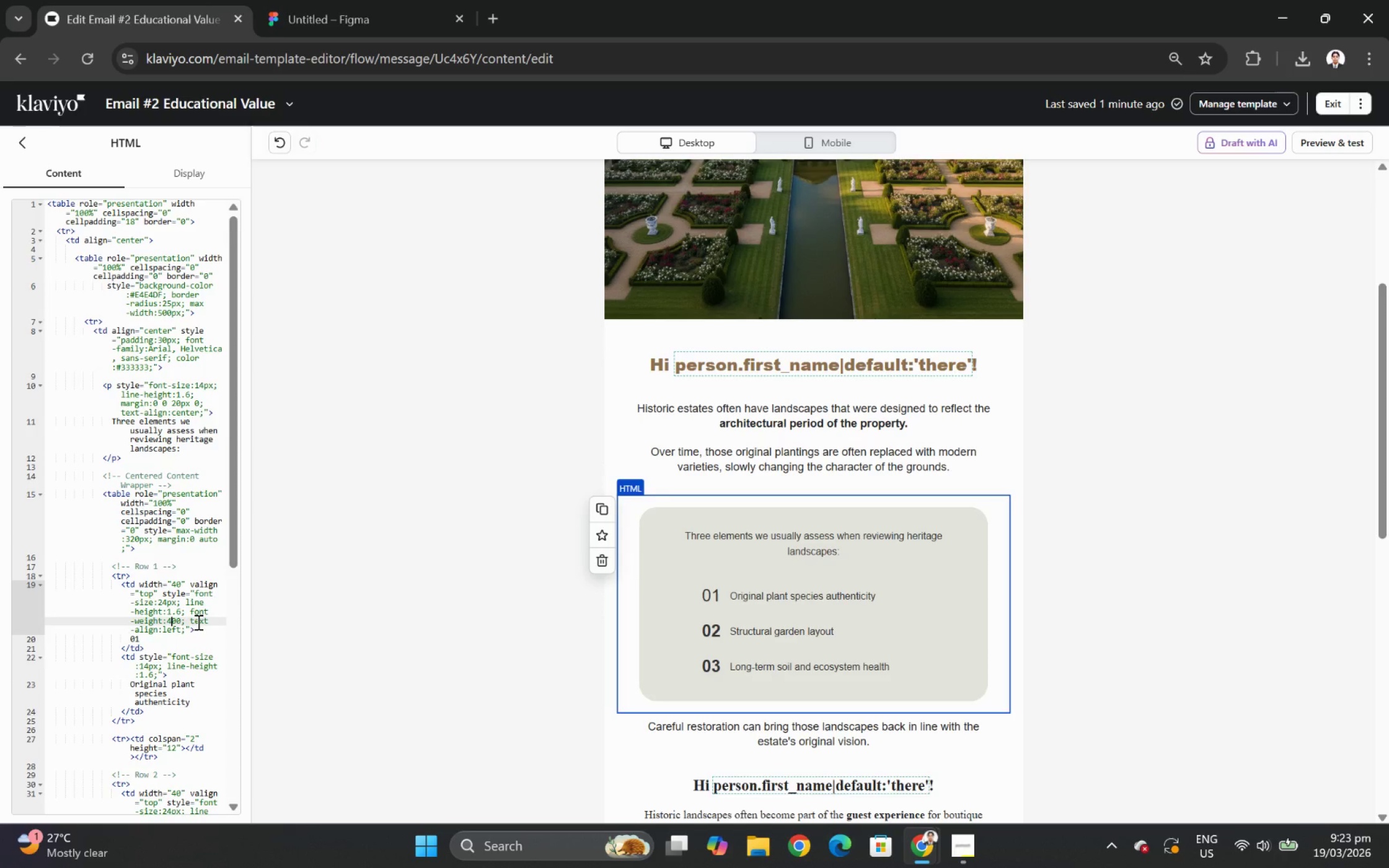 
key(Backspace)
 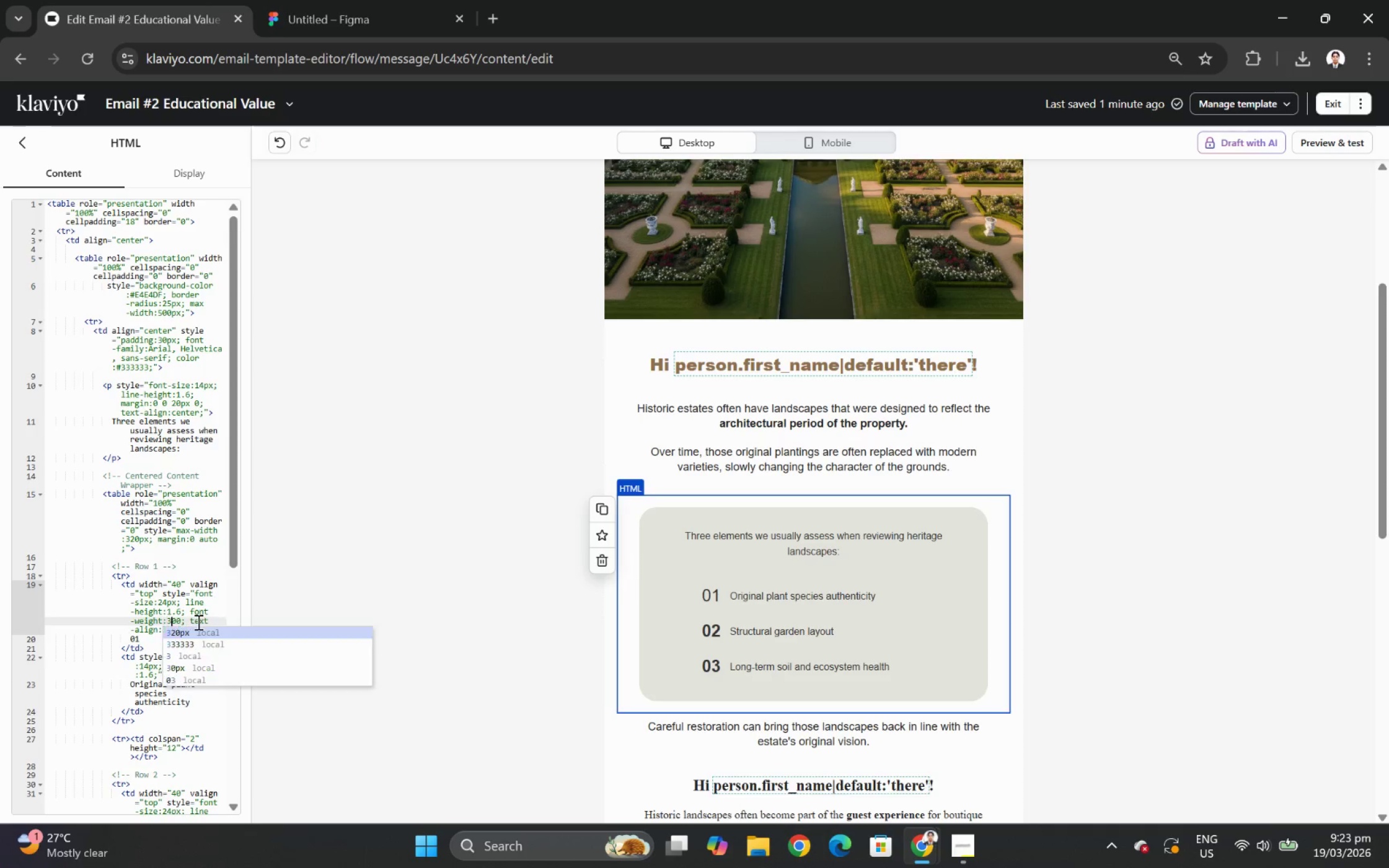 
key(3)
 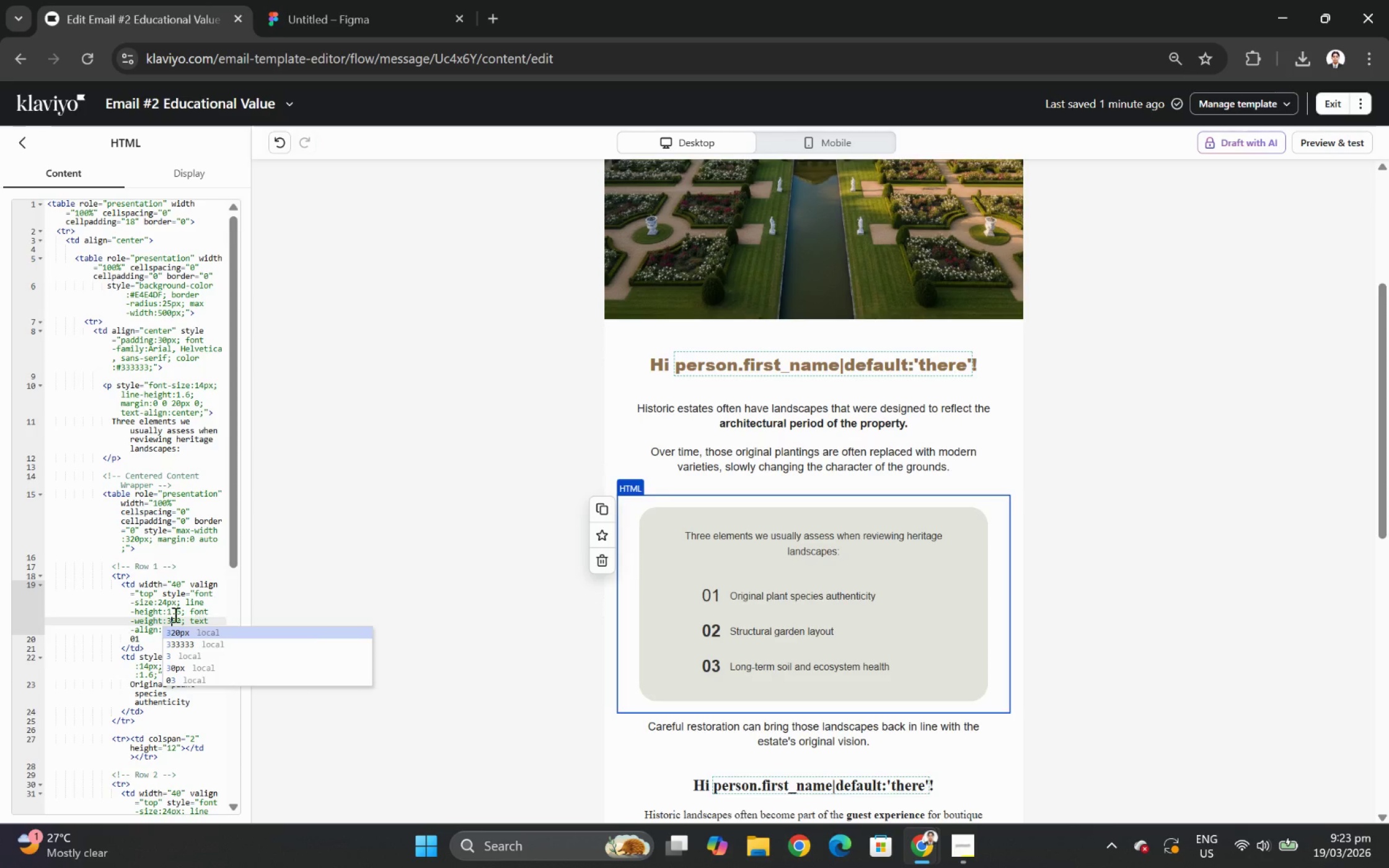 
left_click([195, 607])
 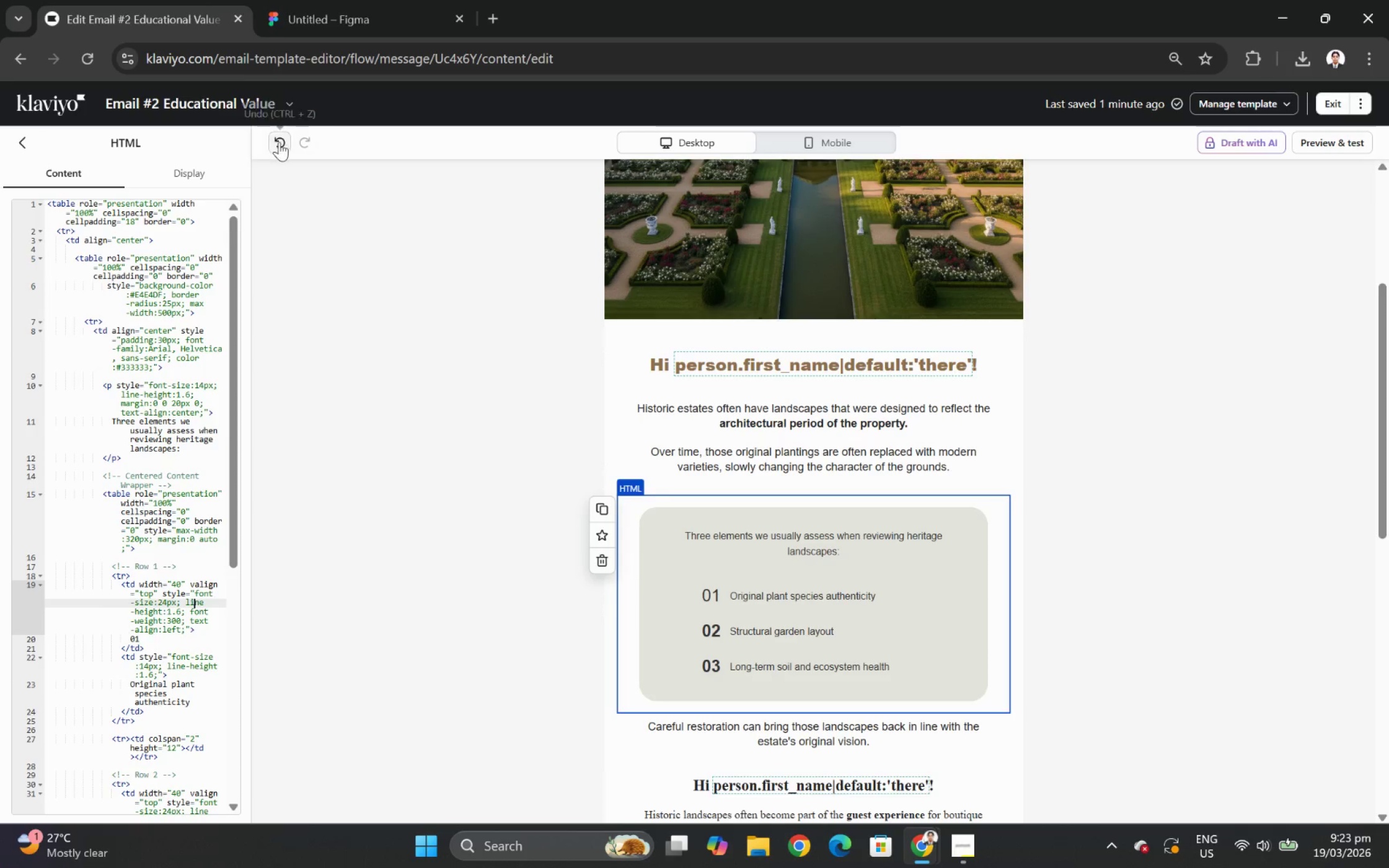 
left_click([281, 142])
 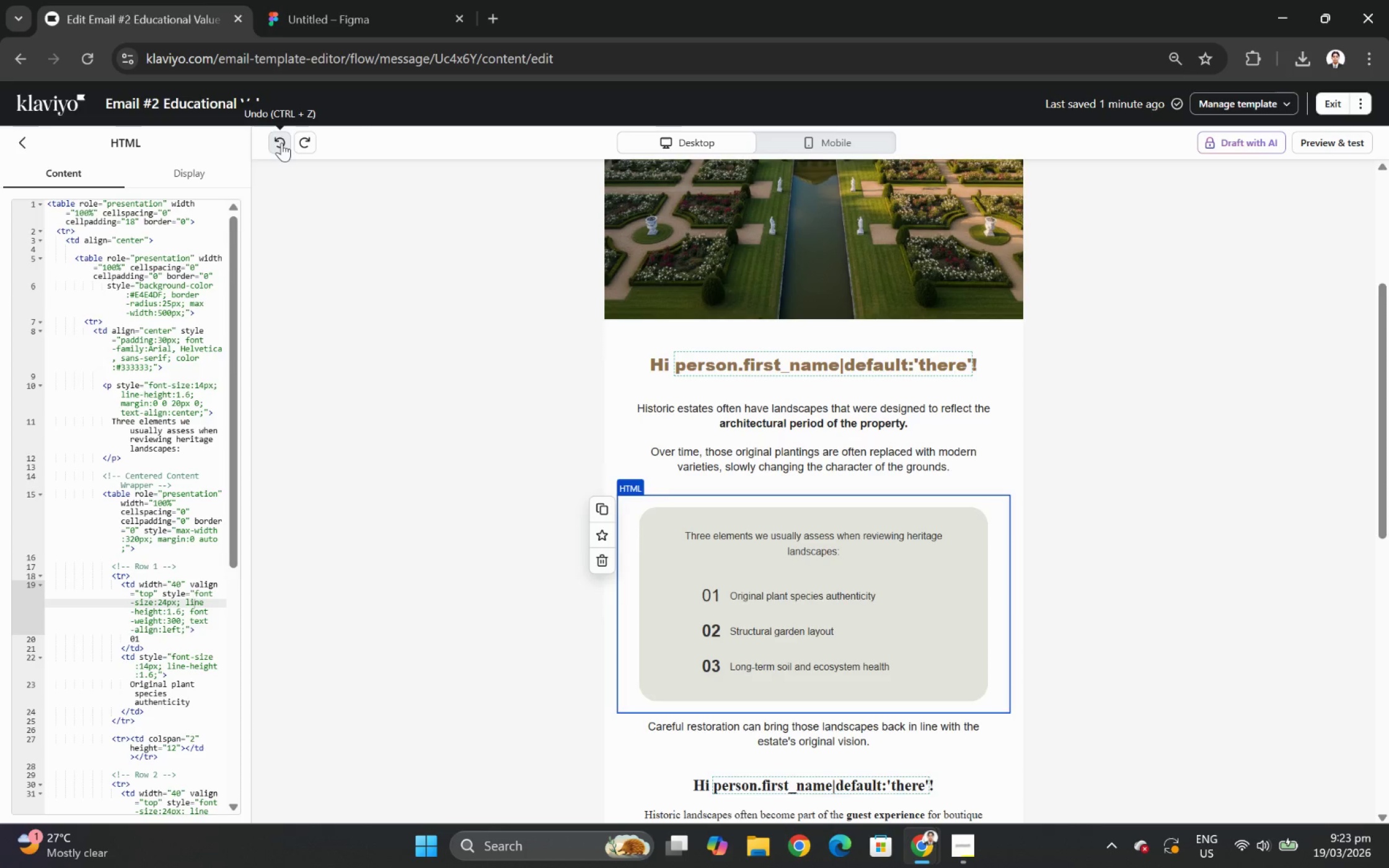 
left_click([281, 142])
 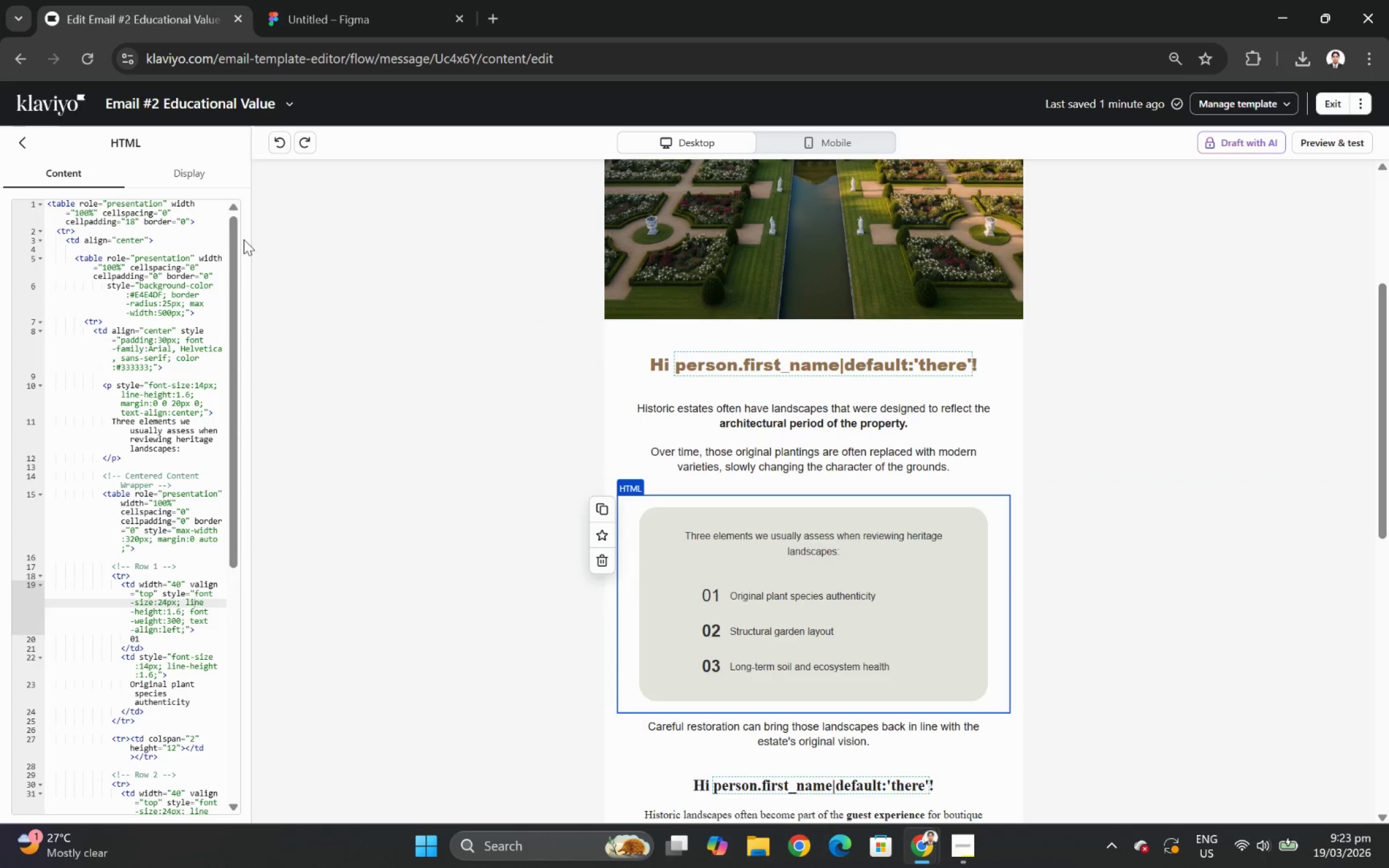 
left_click([277, 146])
 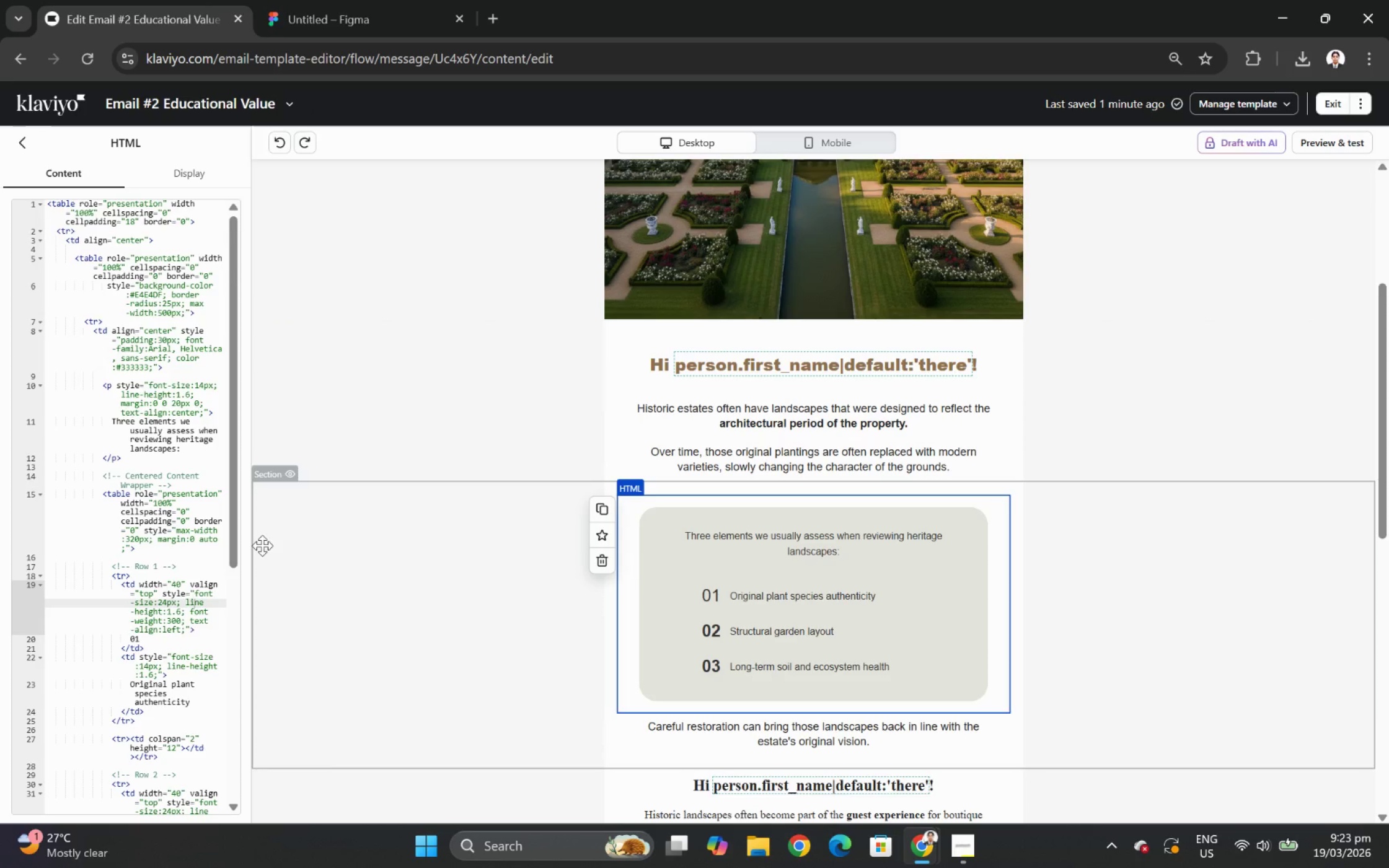 
left_click([278, 141])
 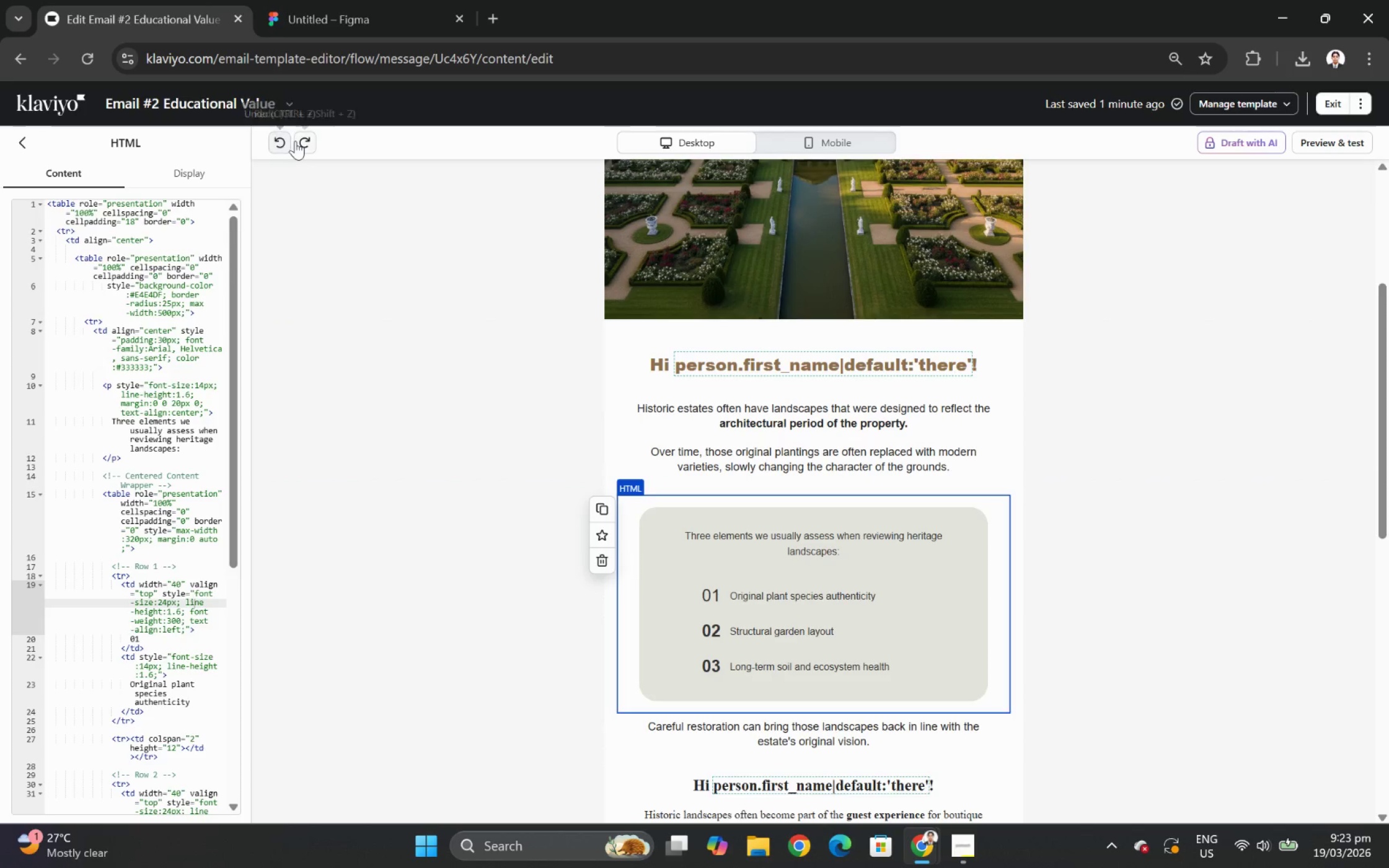 
left_click([295, 141])
 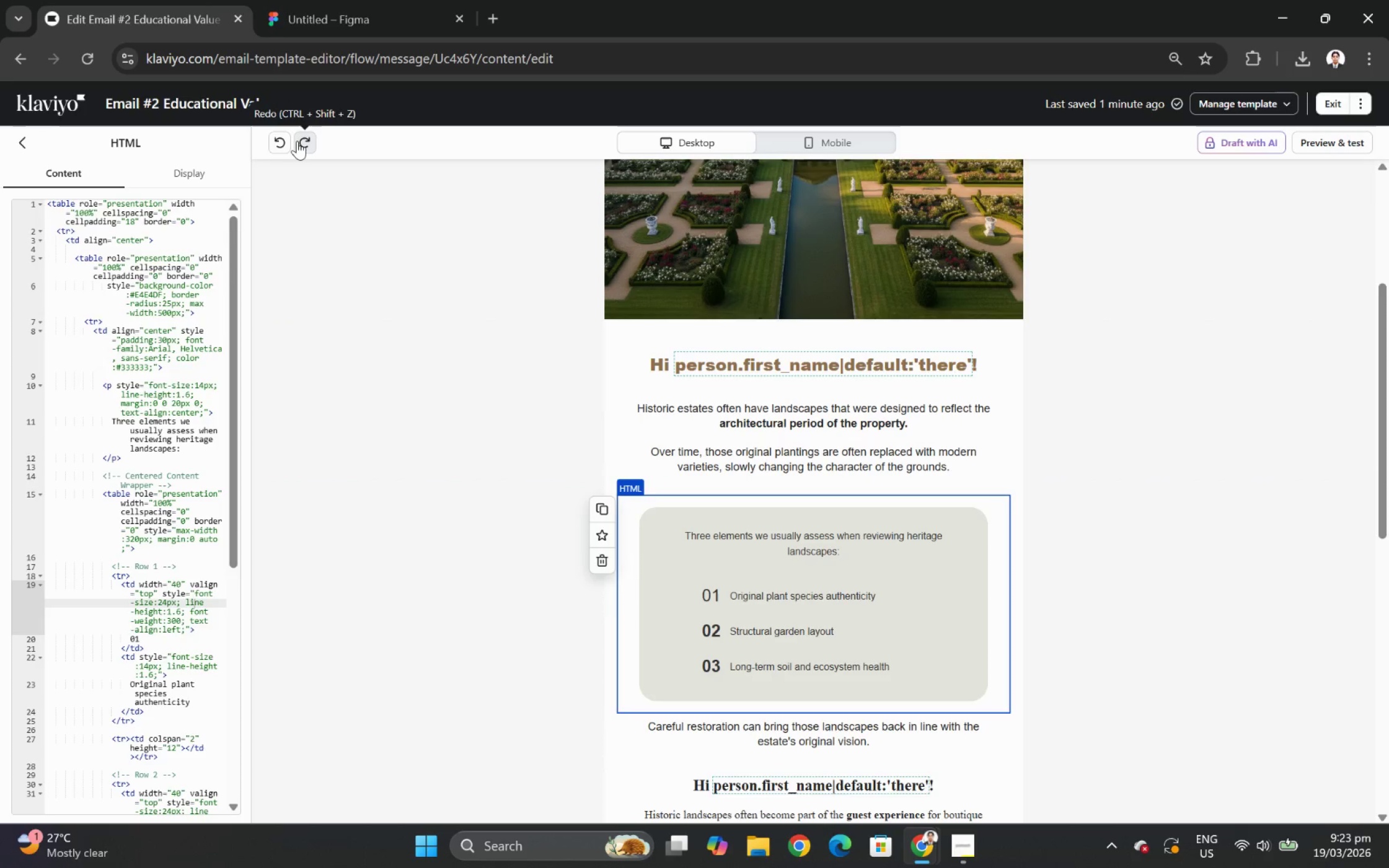 
left_click([298, 141])
 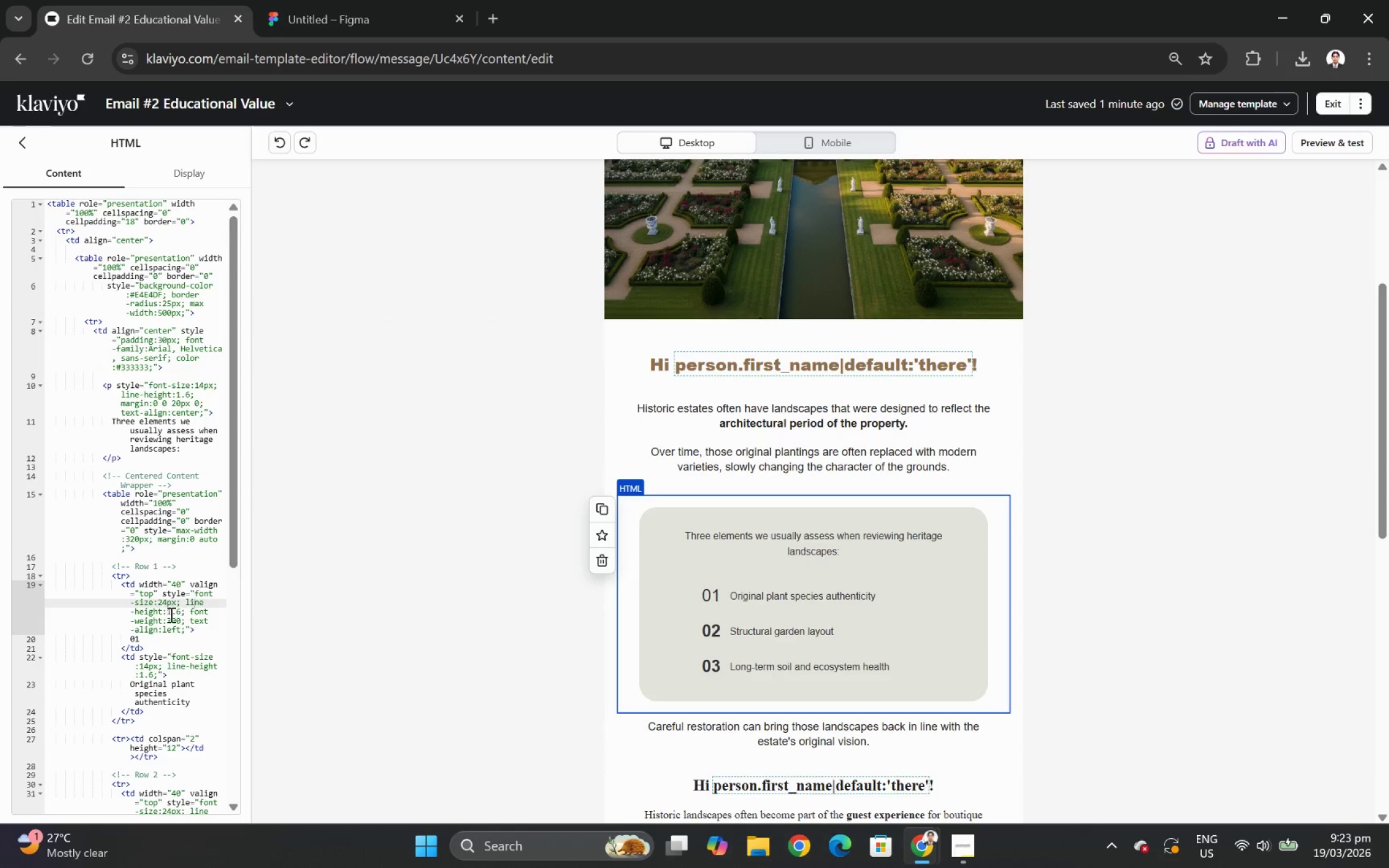 
left_click([175, 619])
 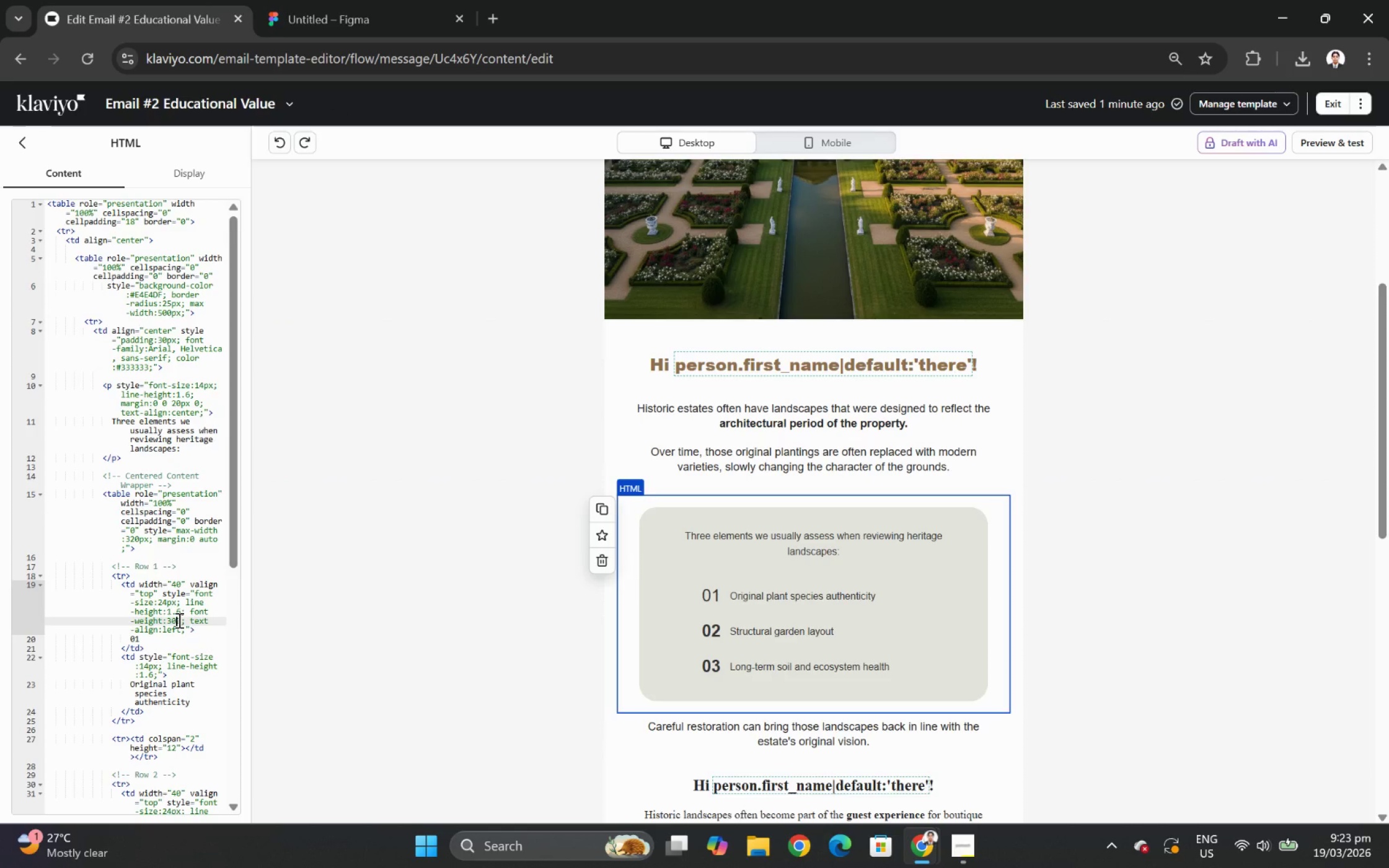 
left_click([178, 620])
 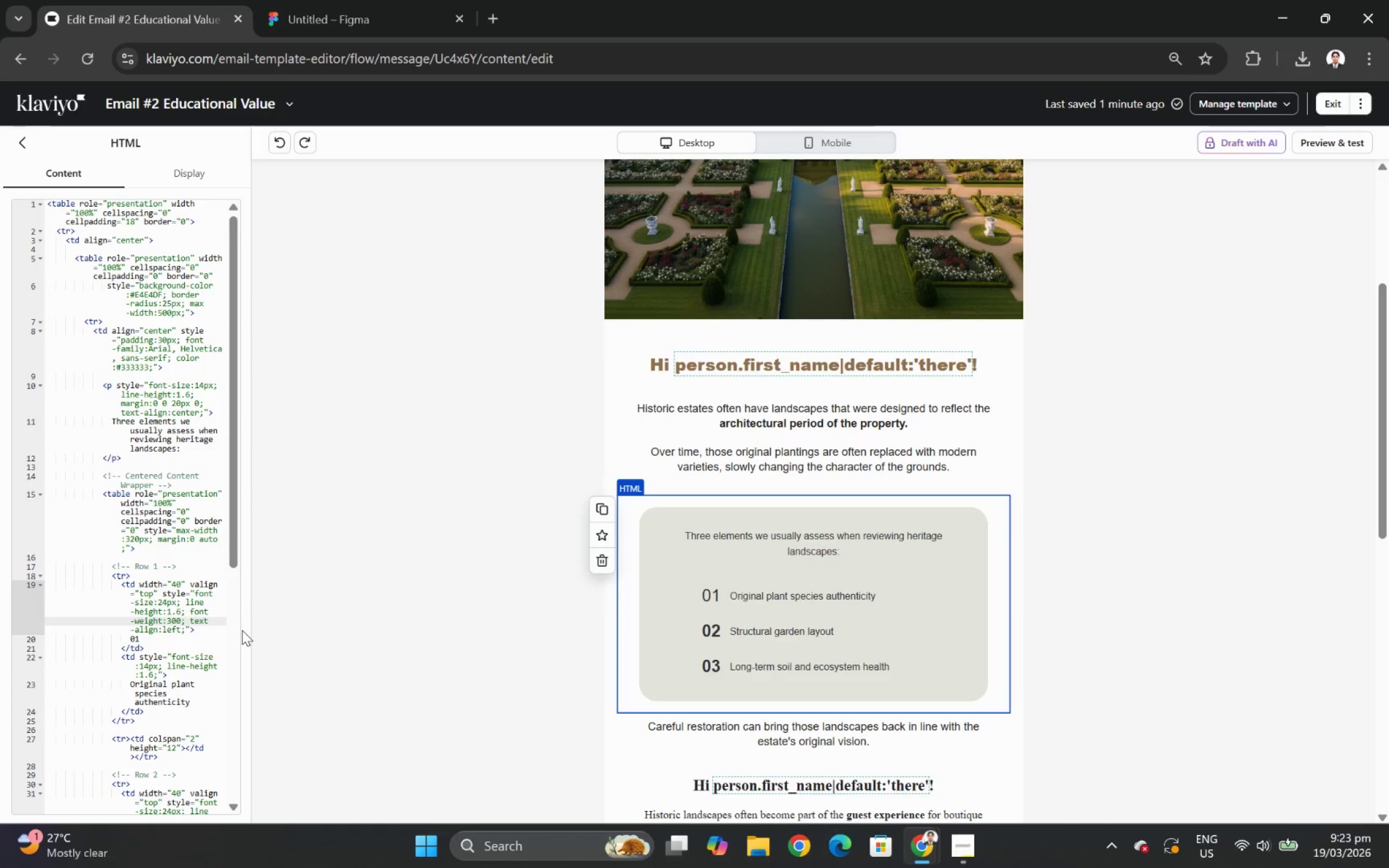 
key(ArrowRight)
 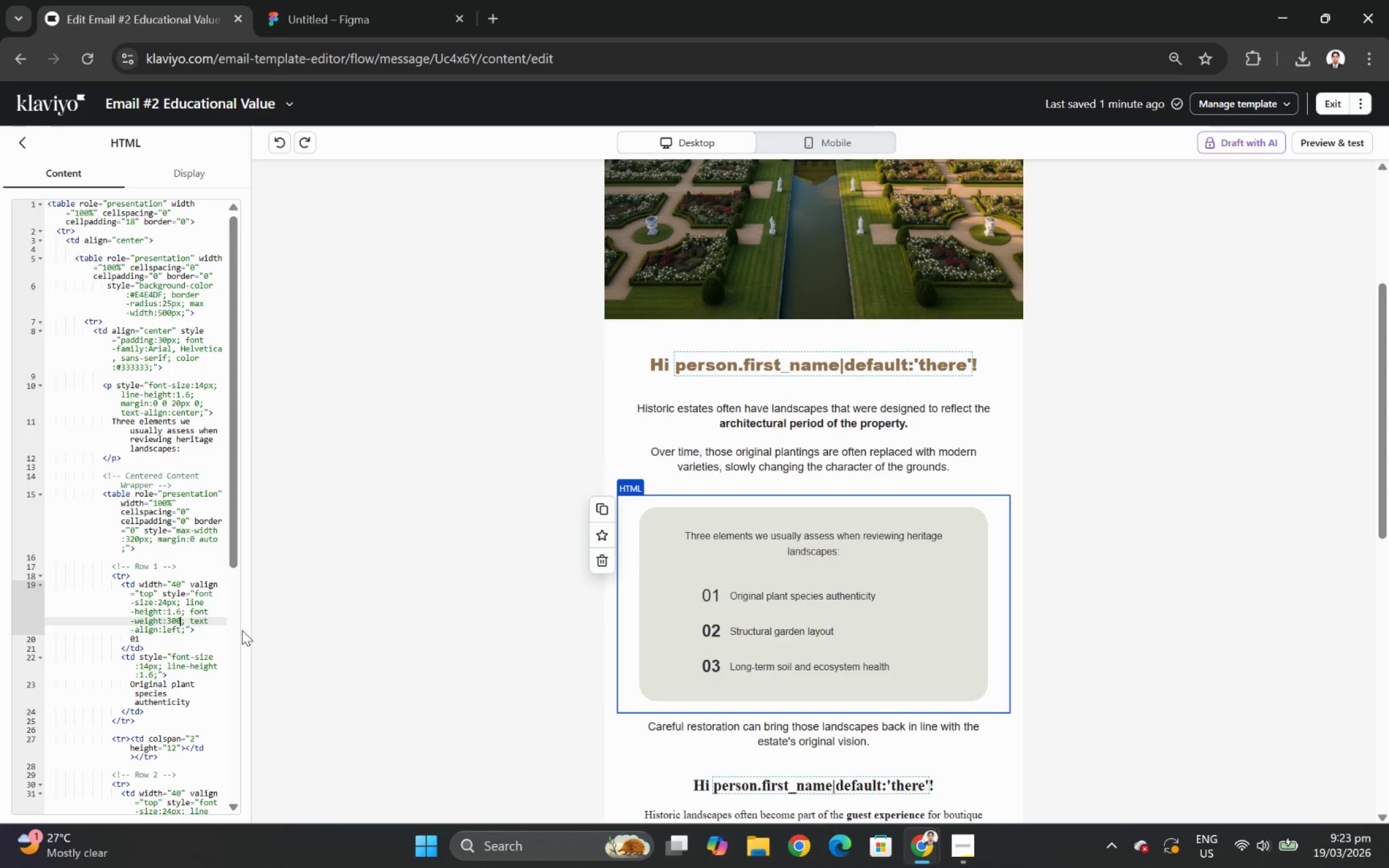 
key(Backspace)
key(Backspace)
key(Backspace)
type(BOLD)
 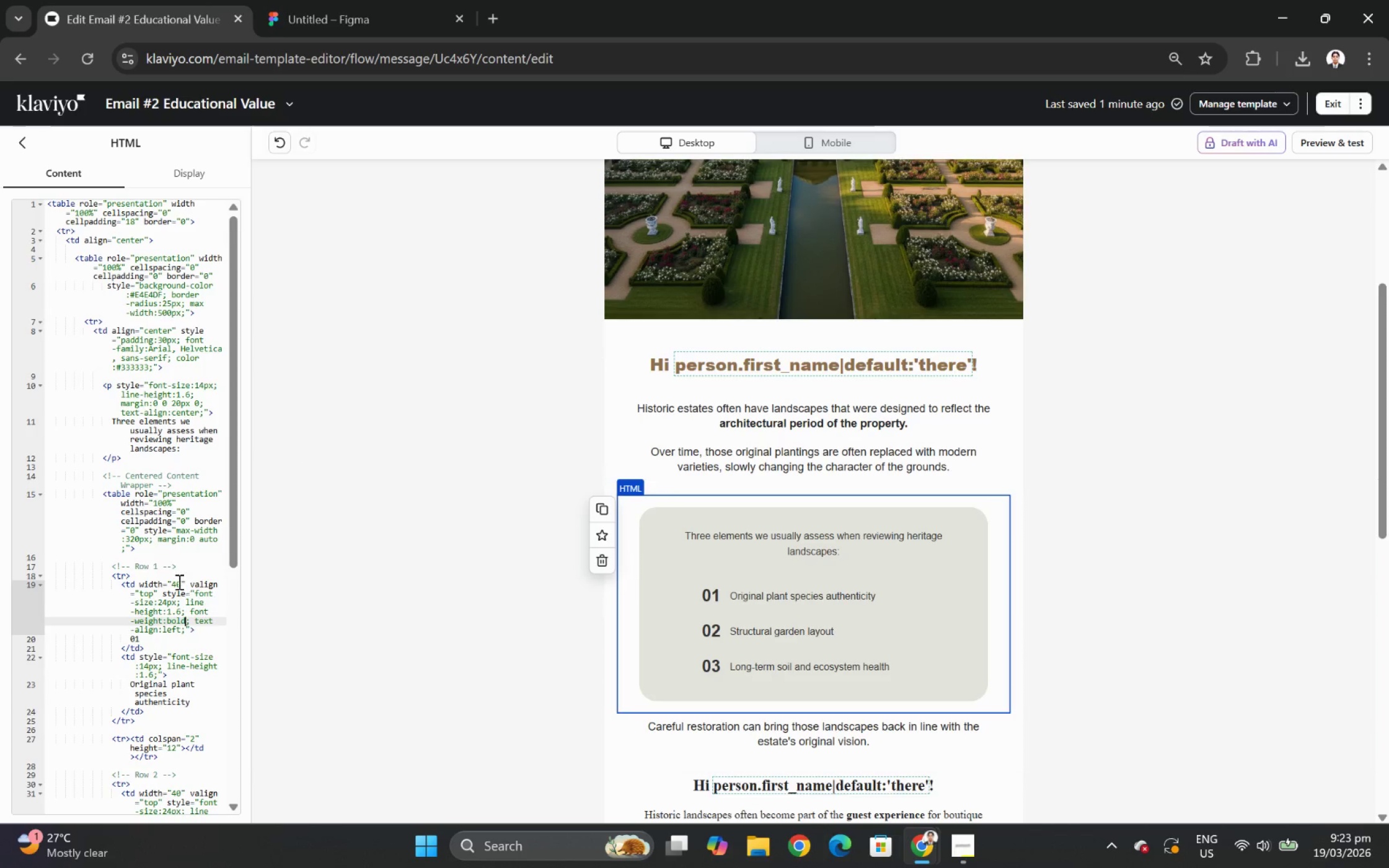 
scroll: coordinate [177, 514], scroll_direction: up, amount: 1.0
 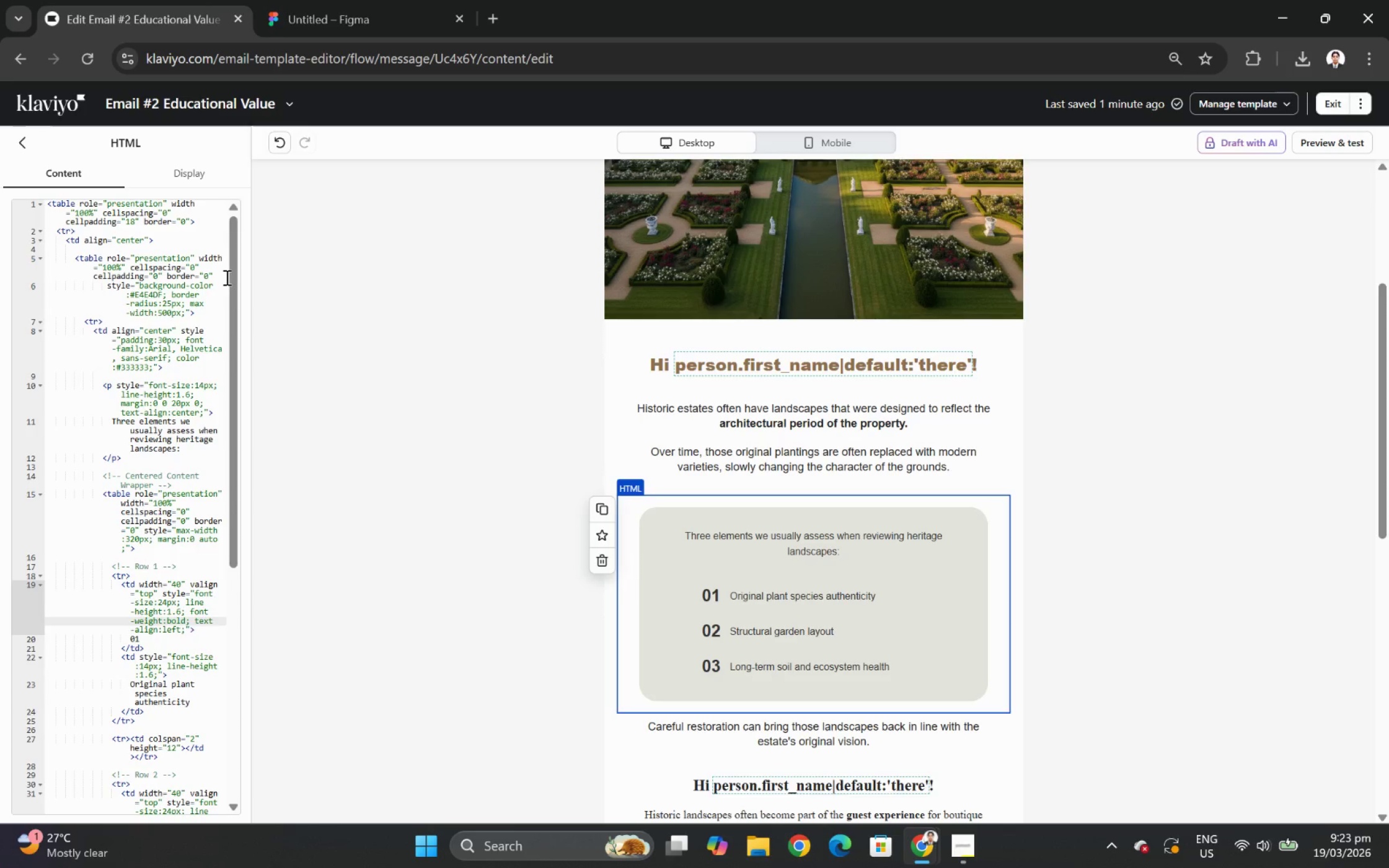 
left_click_drag(start_coordinate=[229, 273], to_coordinate=[231, 250])
 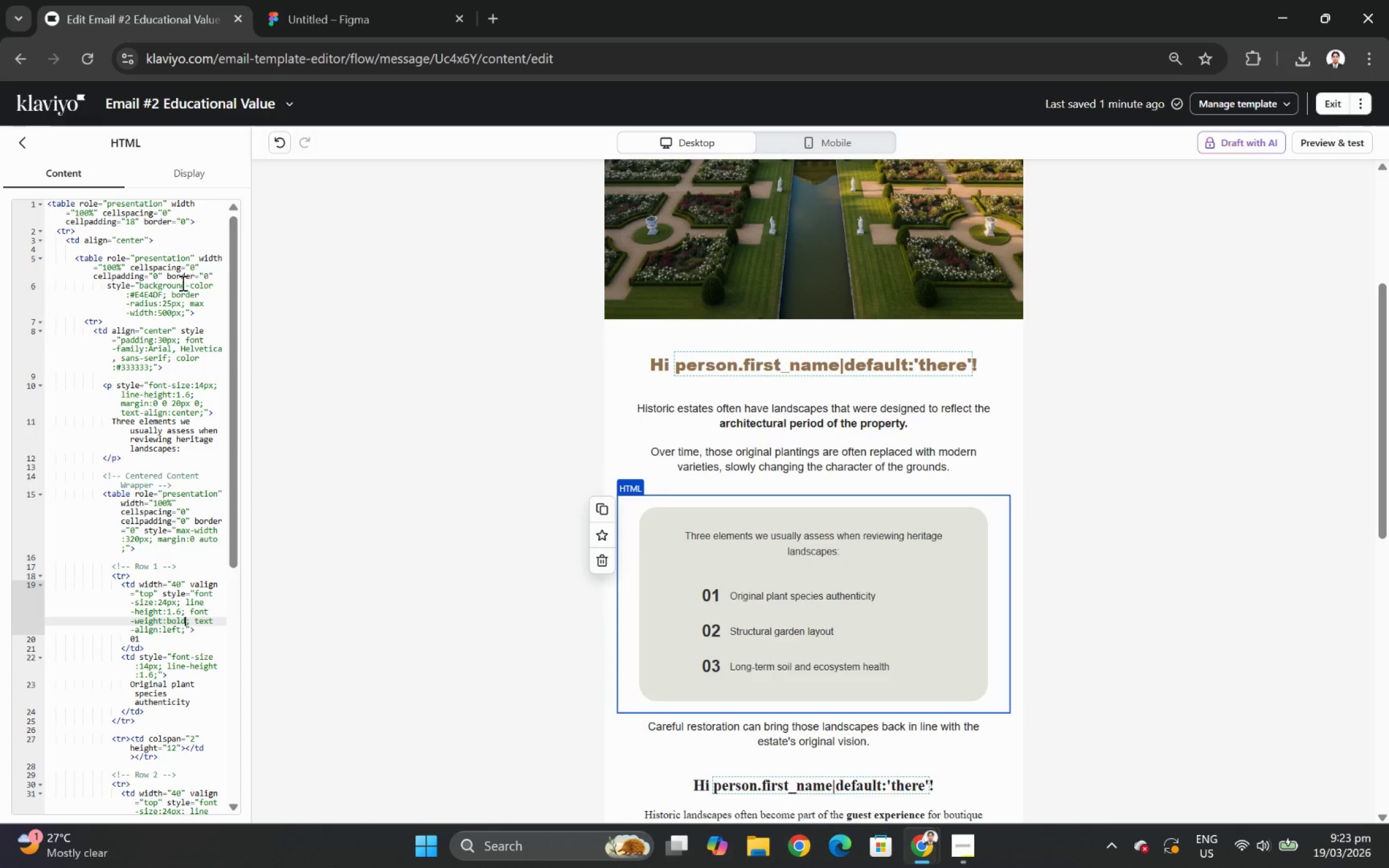 
left_click([179, 284])
 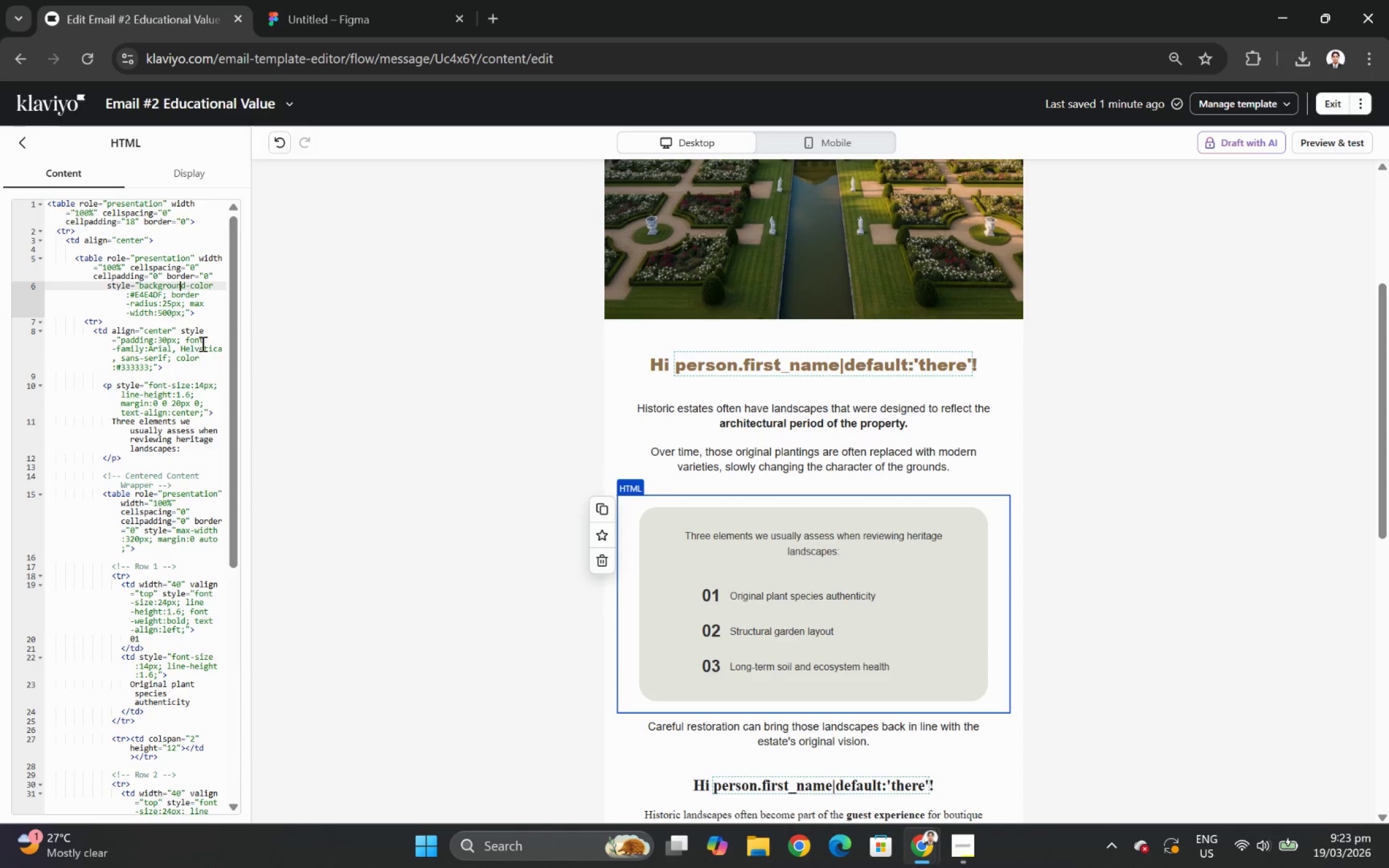 
left_click([192, 367])
 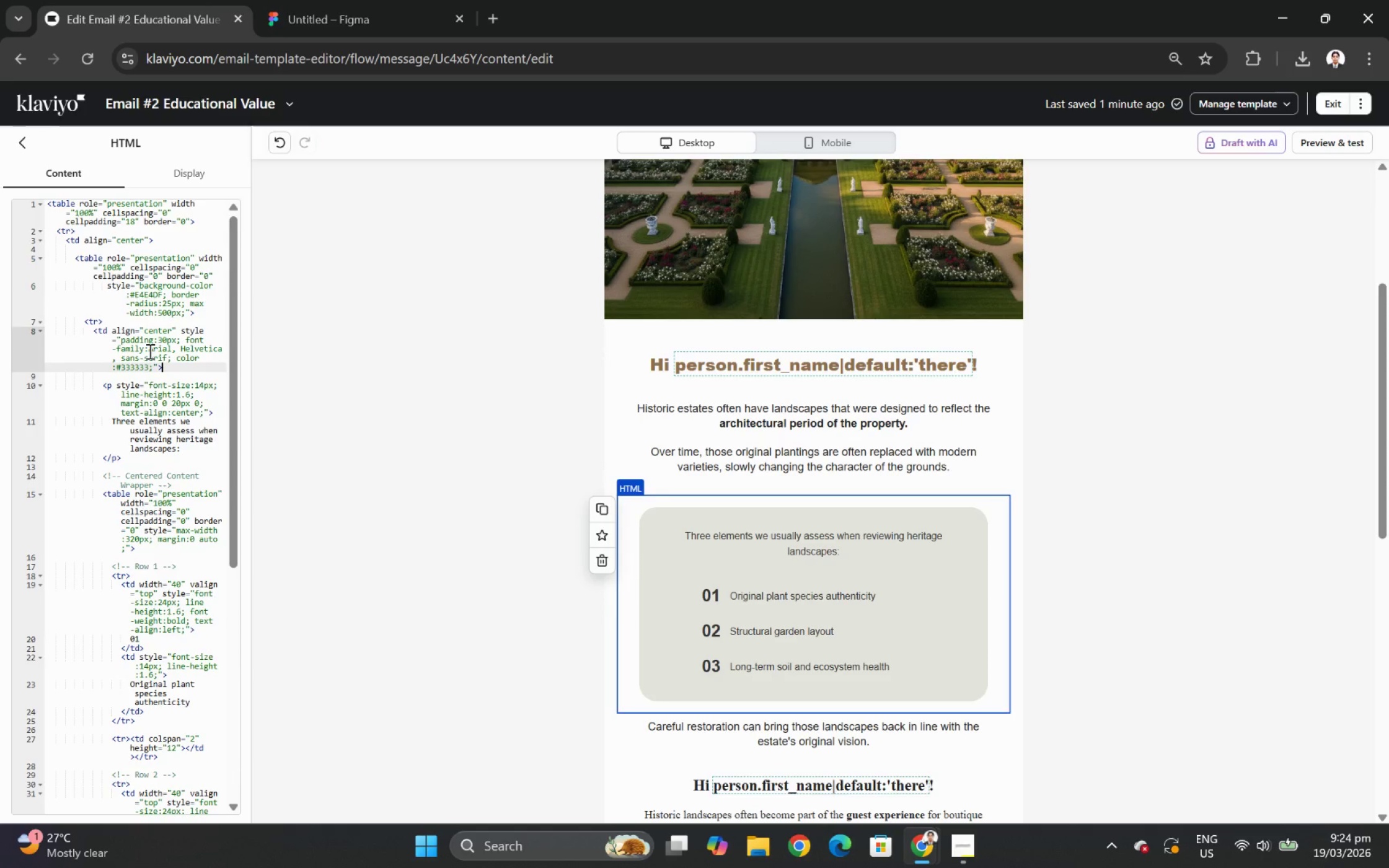 
wait(11.22)
 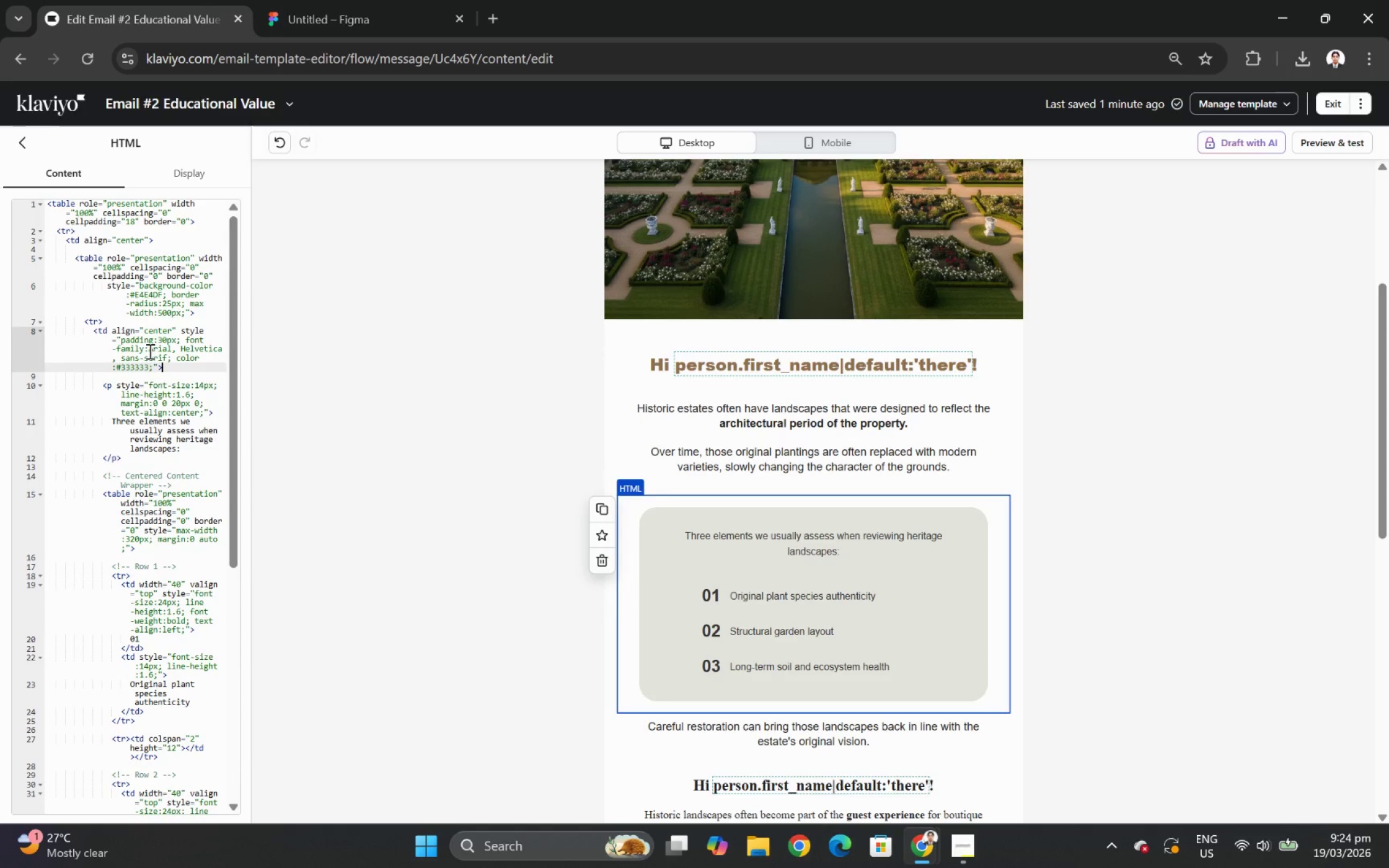 
left_click([807, 364])
 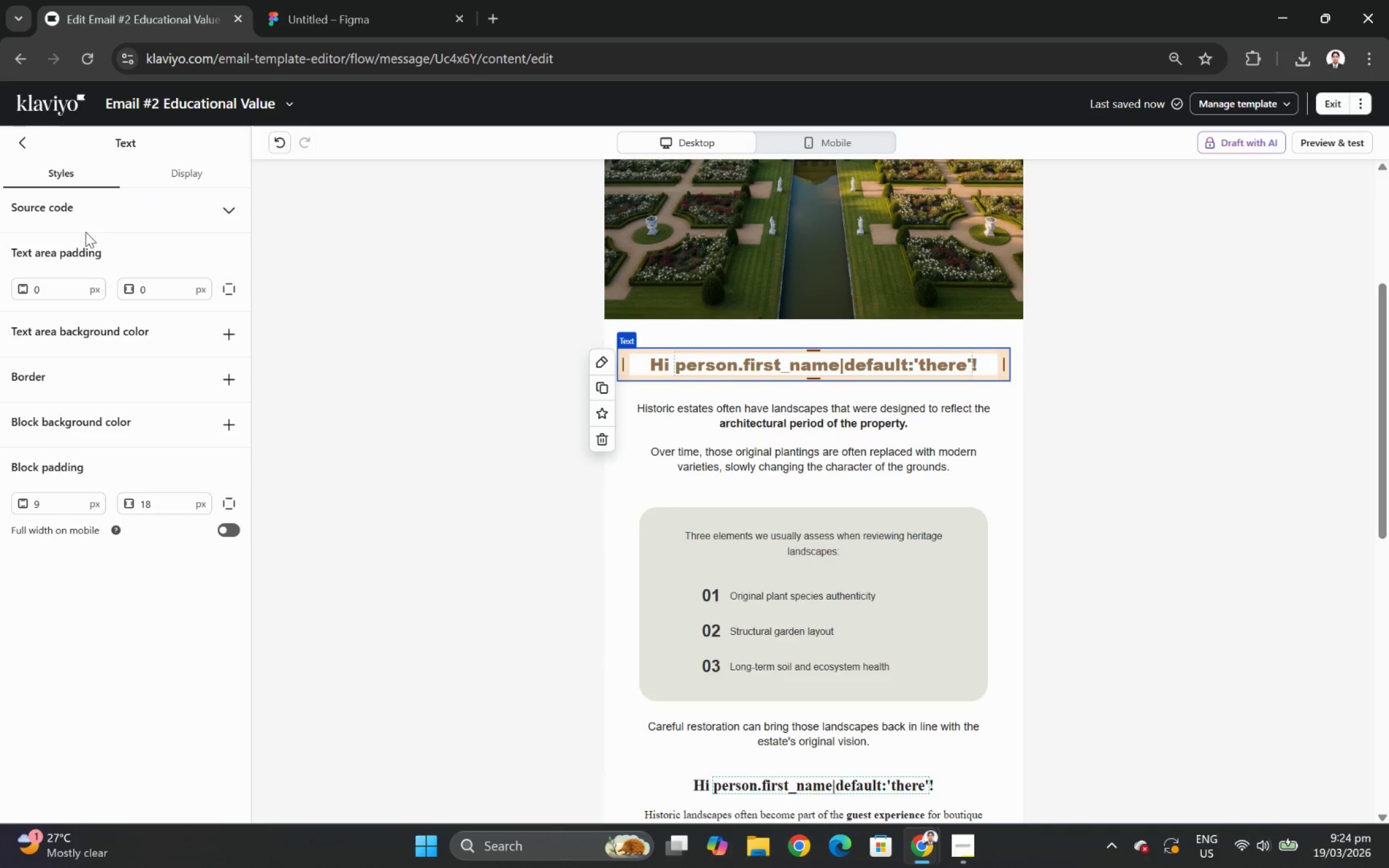 
left_click([104, 209])
 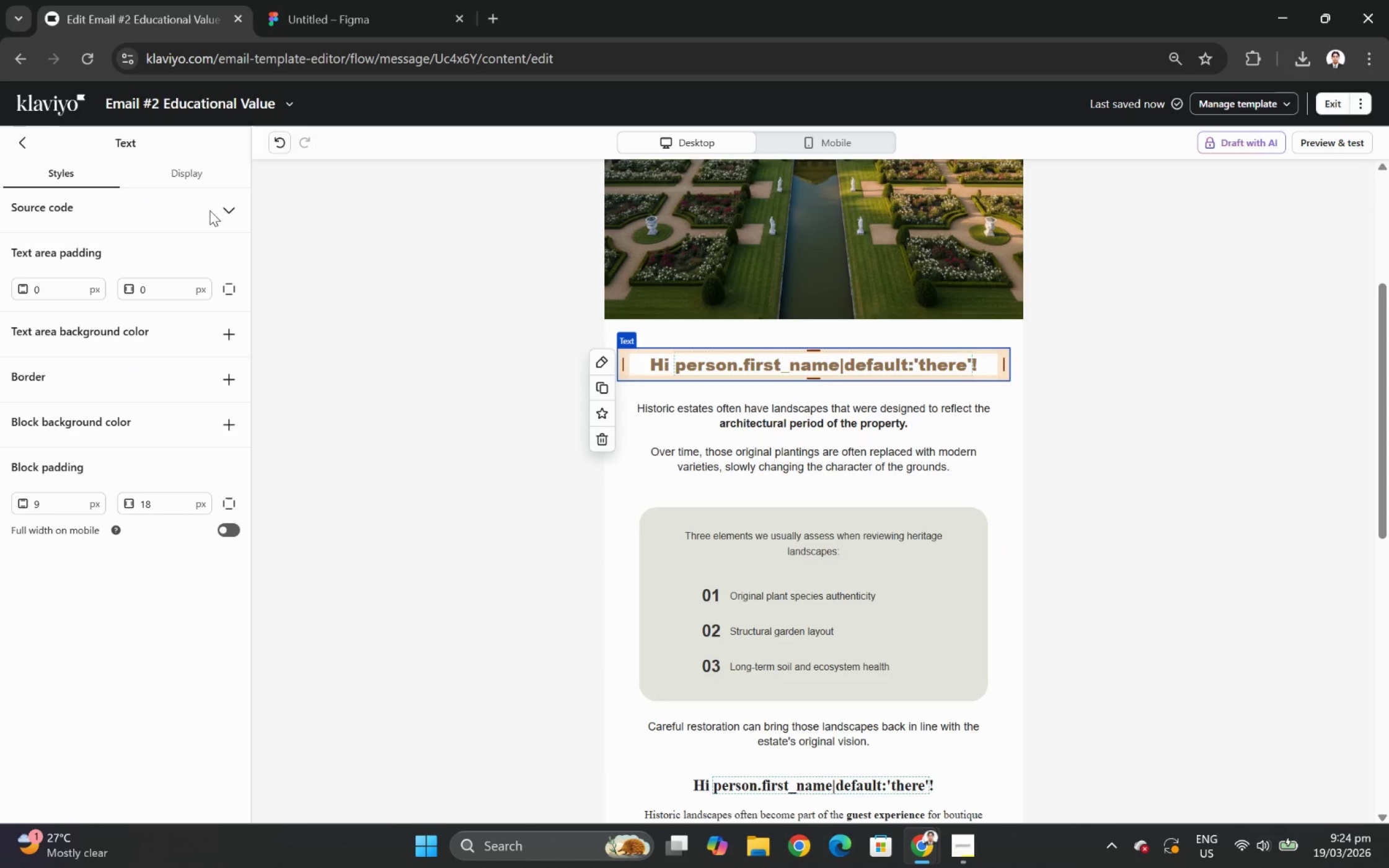 
left_click([226, 210])
 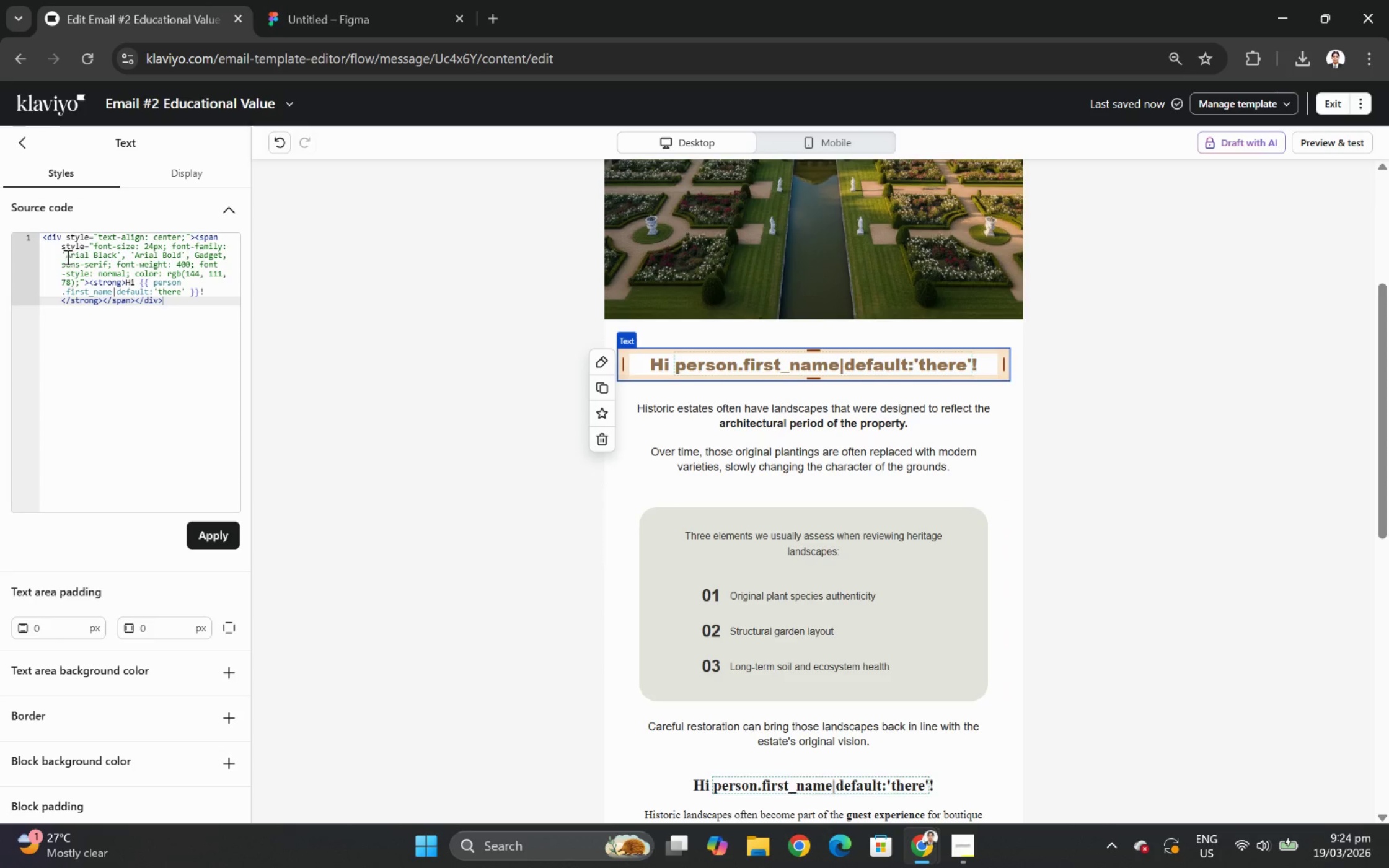 
left_click_drag(start_coordinate=[65, 256], to_coordinate=[118, 256])
 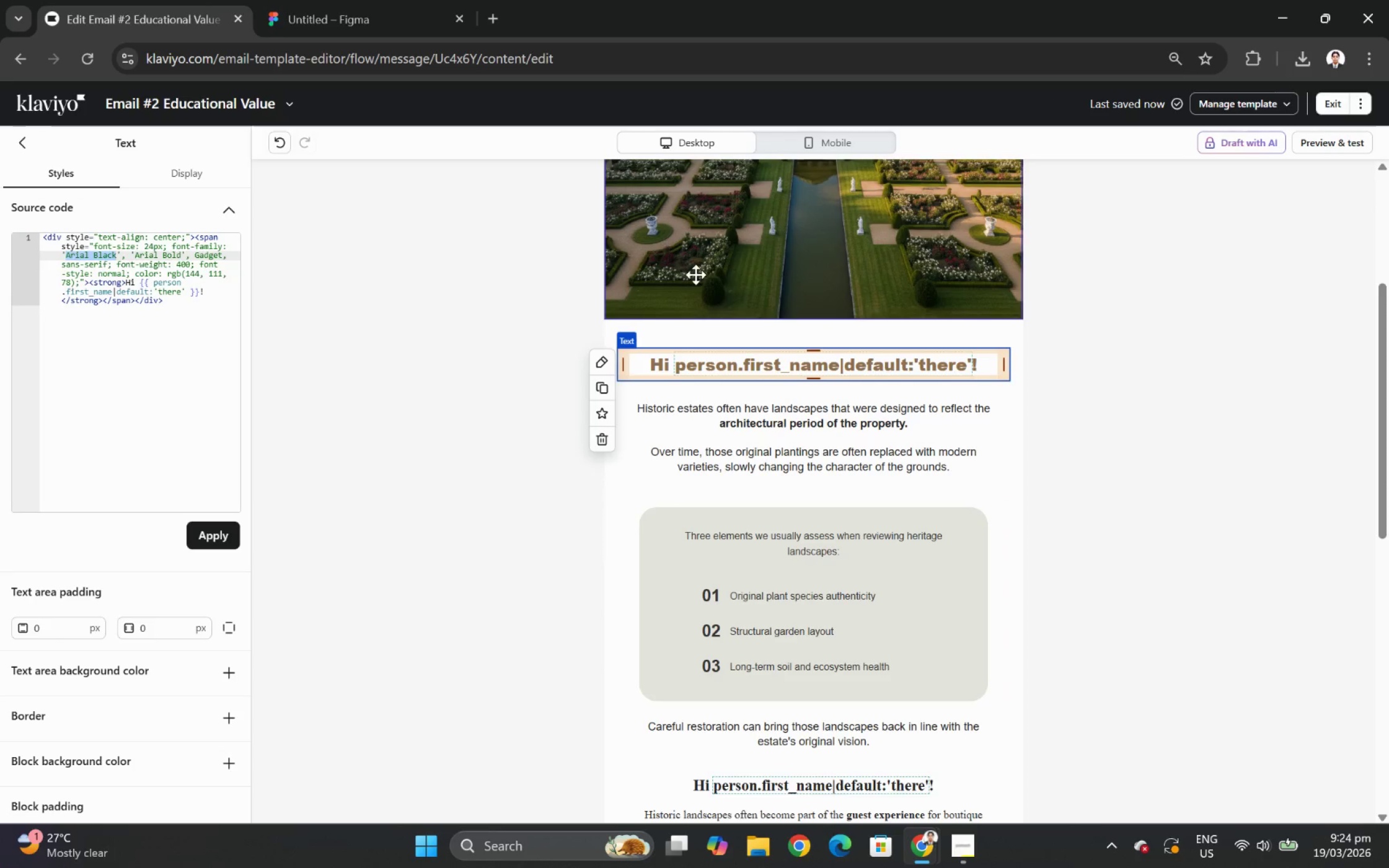 
key(Control+C)
 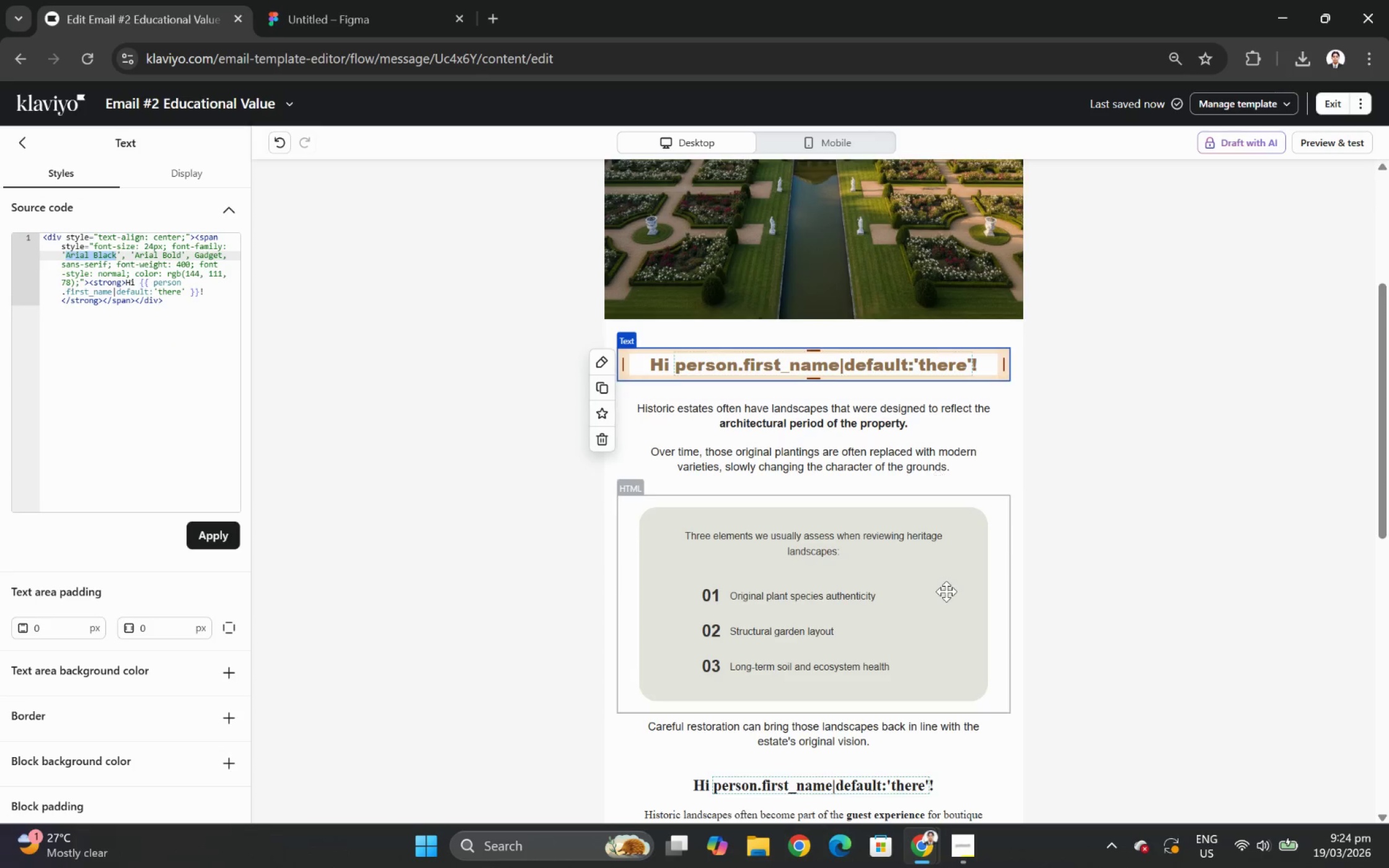 
left_click([946, 591])
 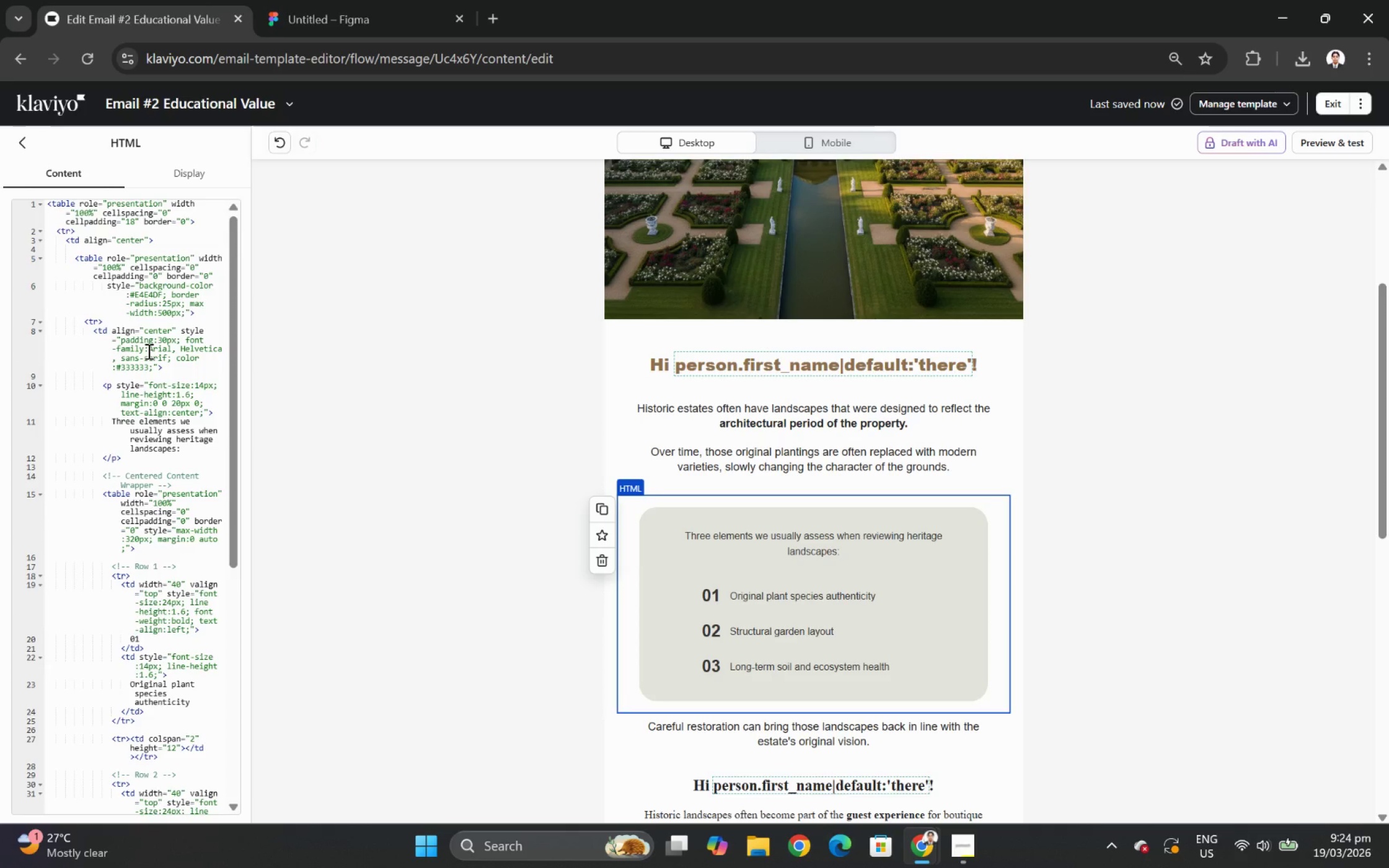 
wait(11.86)
 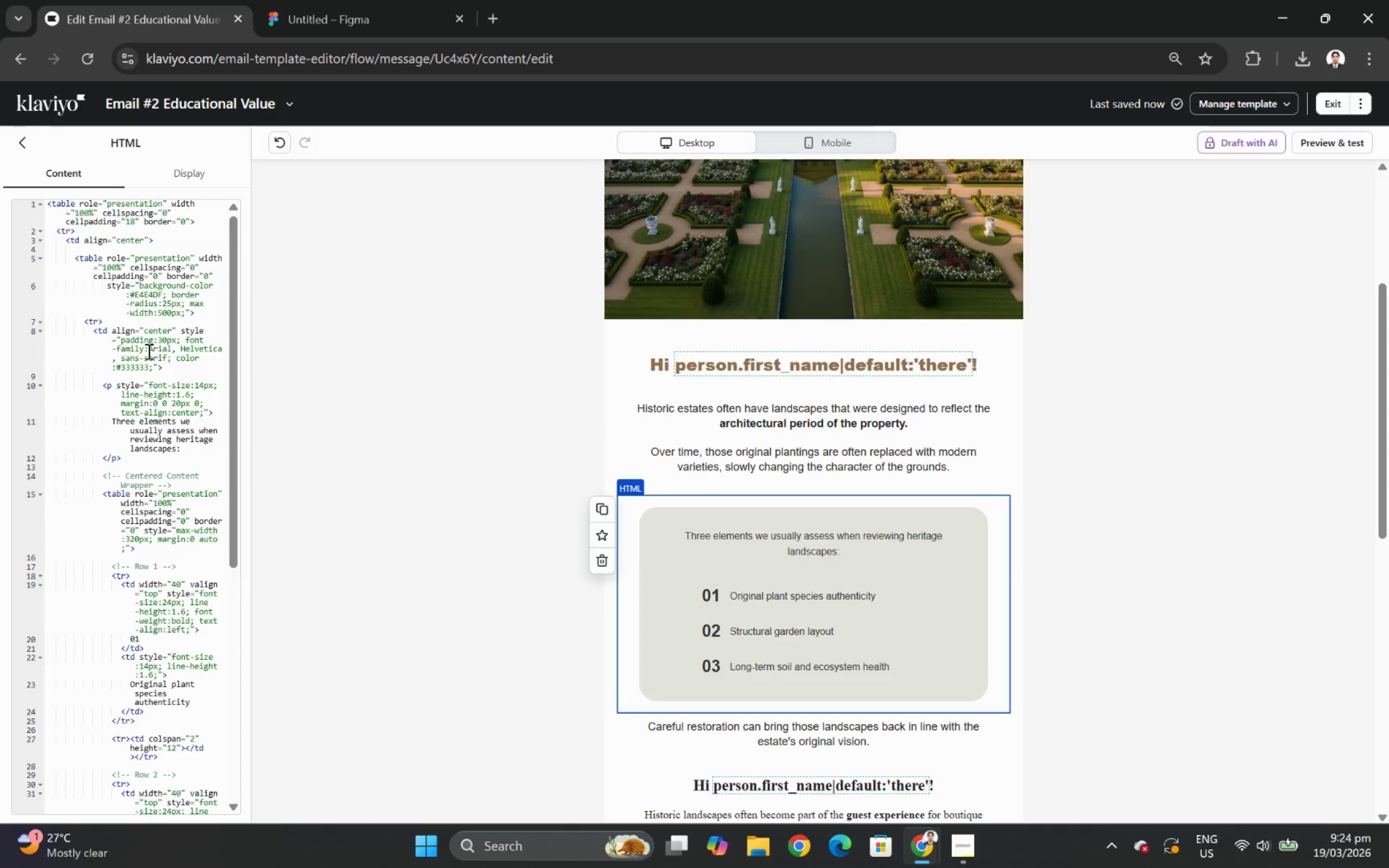 
left_click_drag(start_coordinate=[148, 351], to_coordinate=[172, 349])
 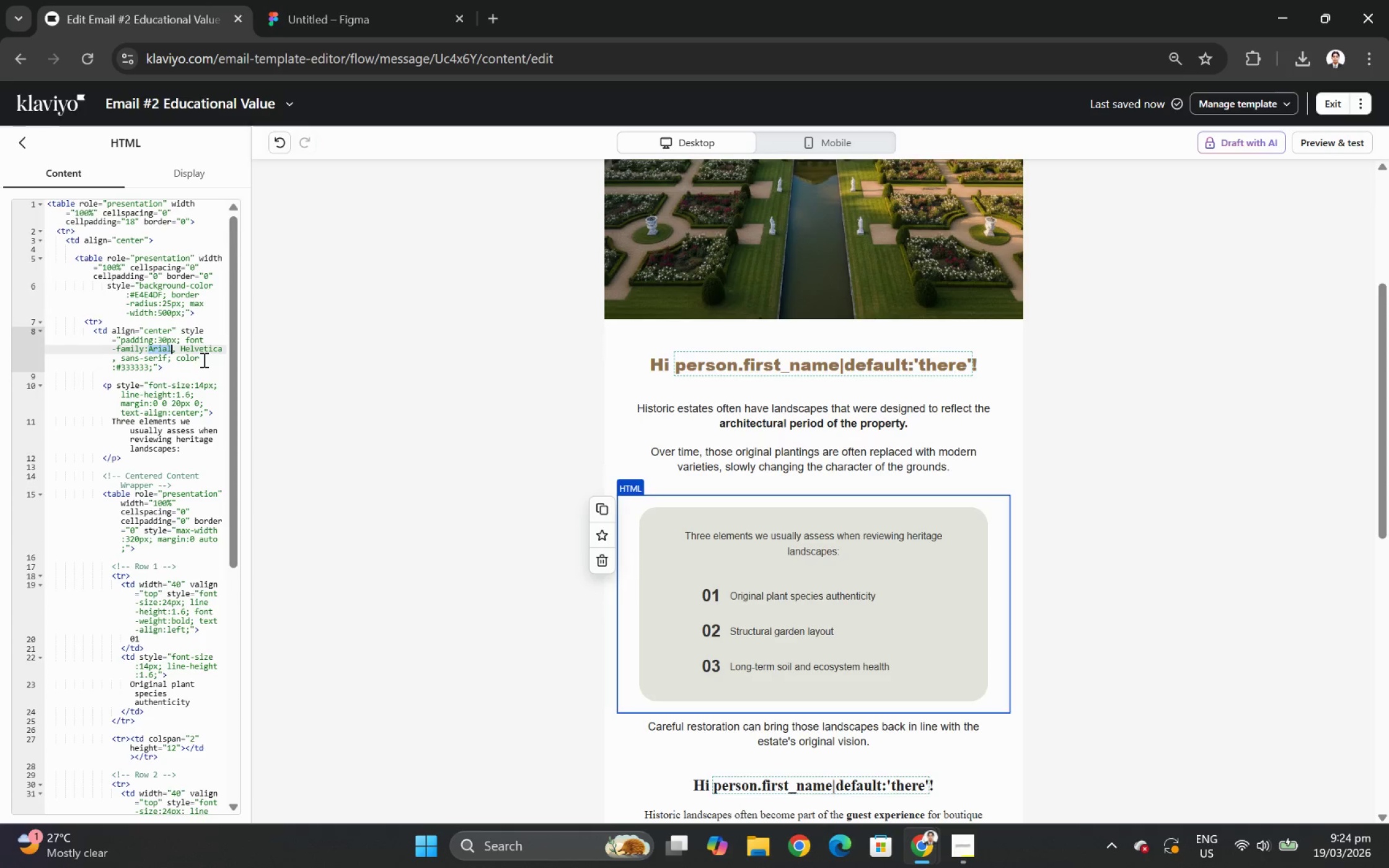 
key(Control+V)
 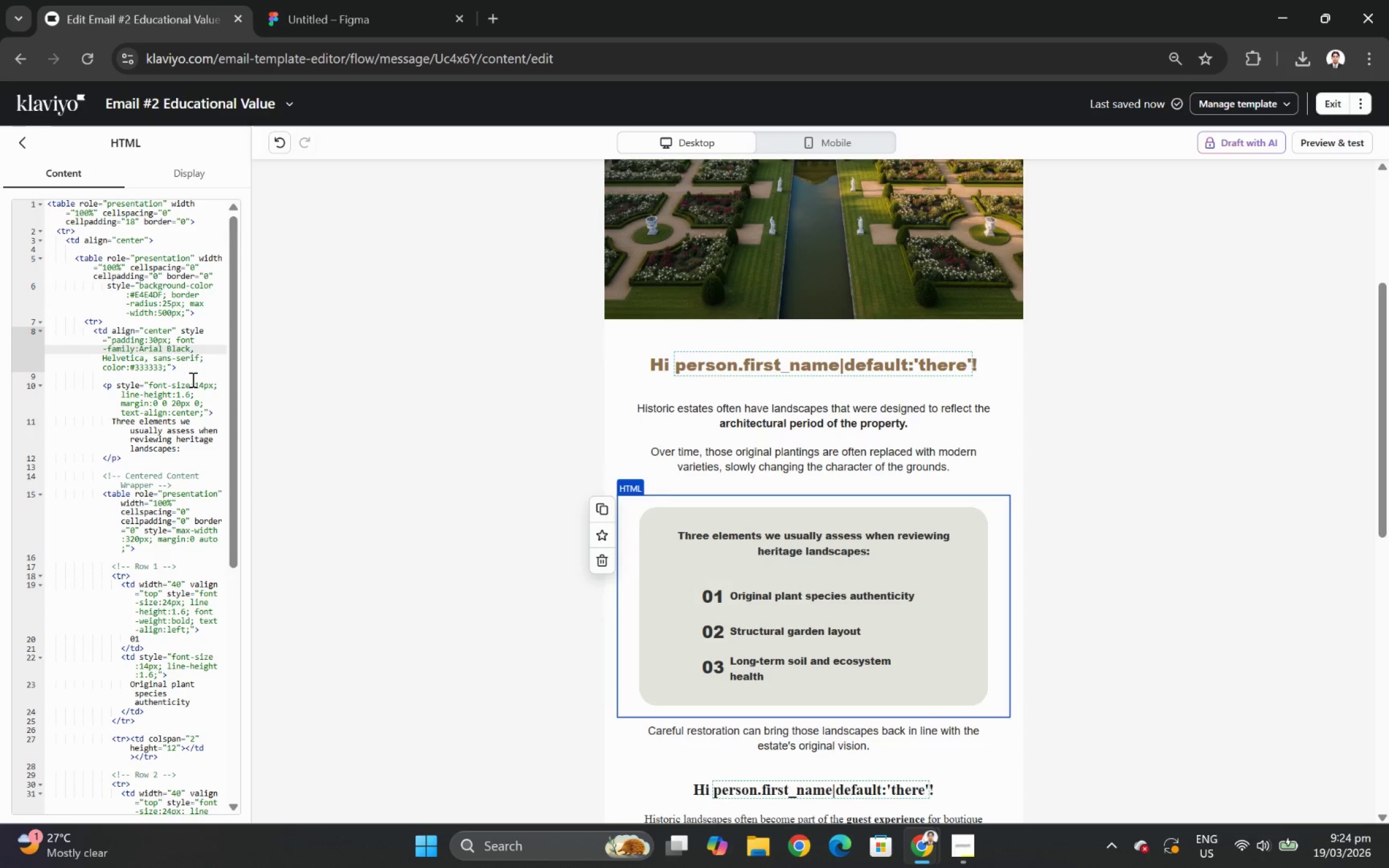 
wait(32.89)
 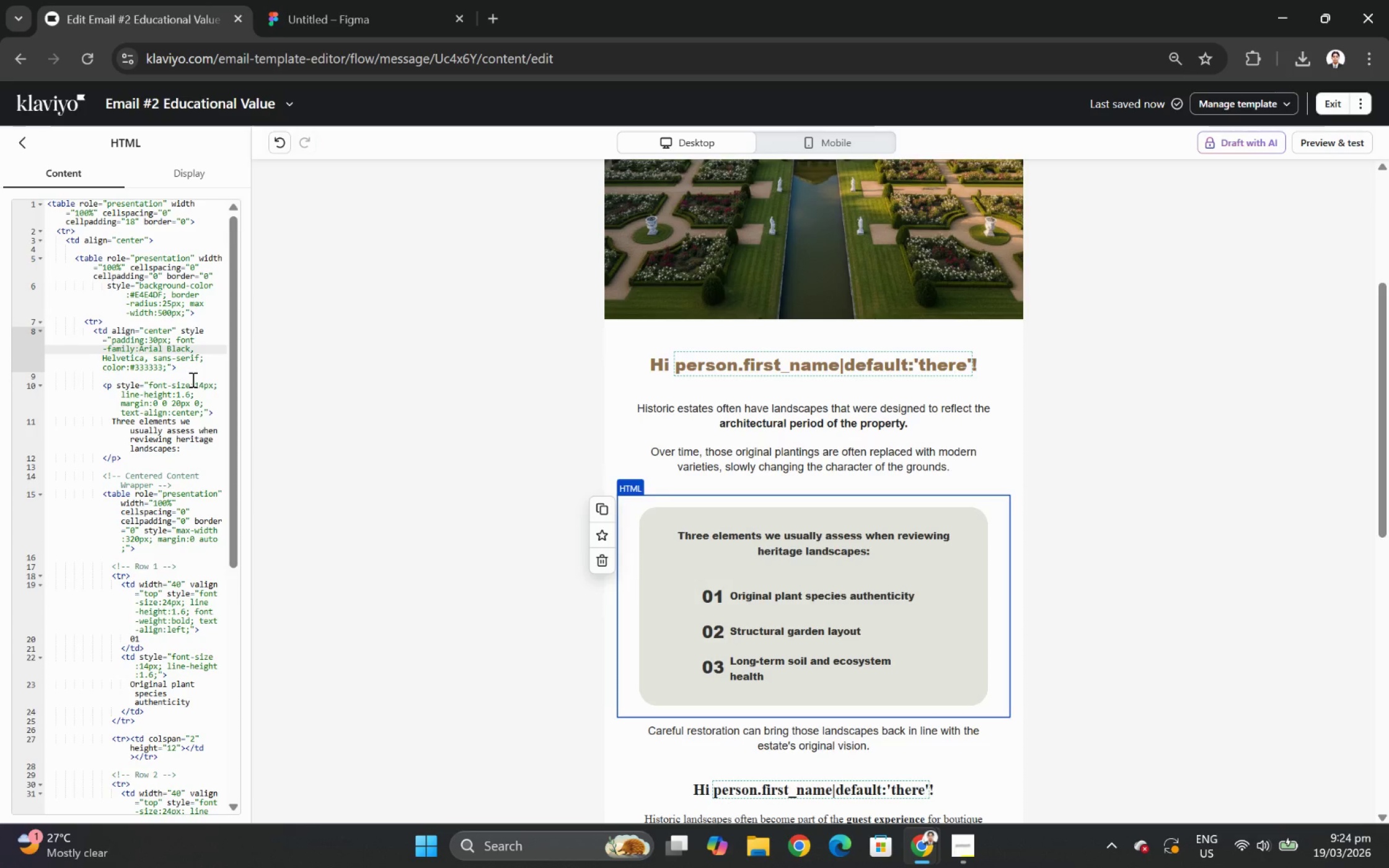 
key(Control+Z)
 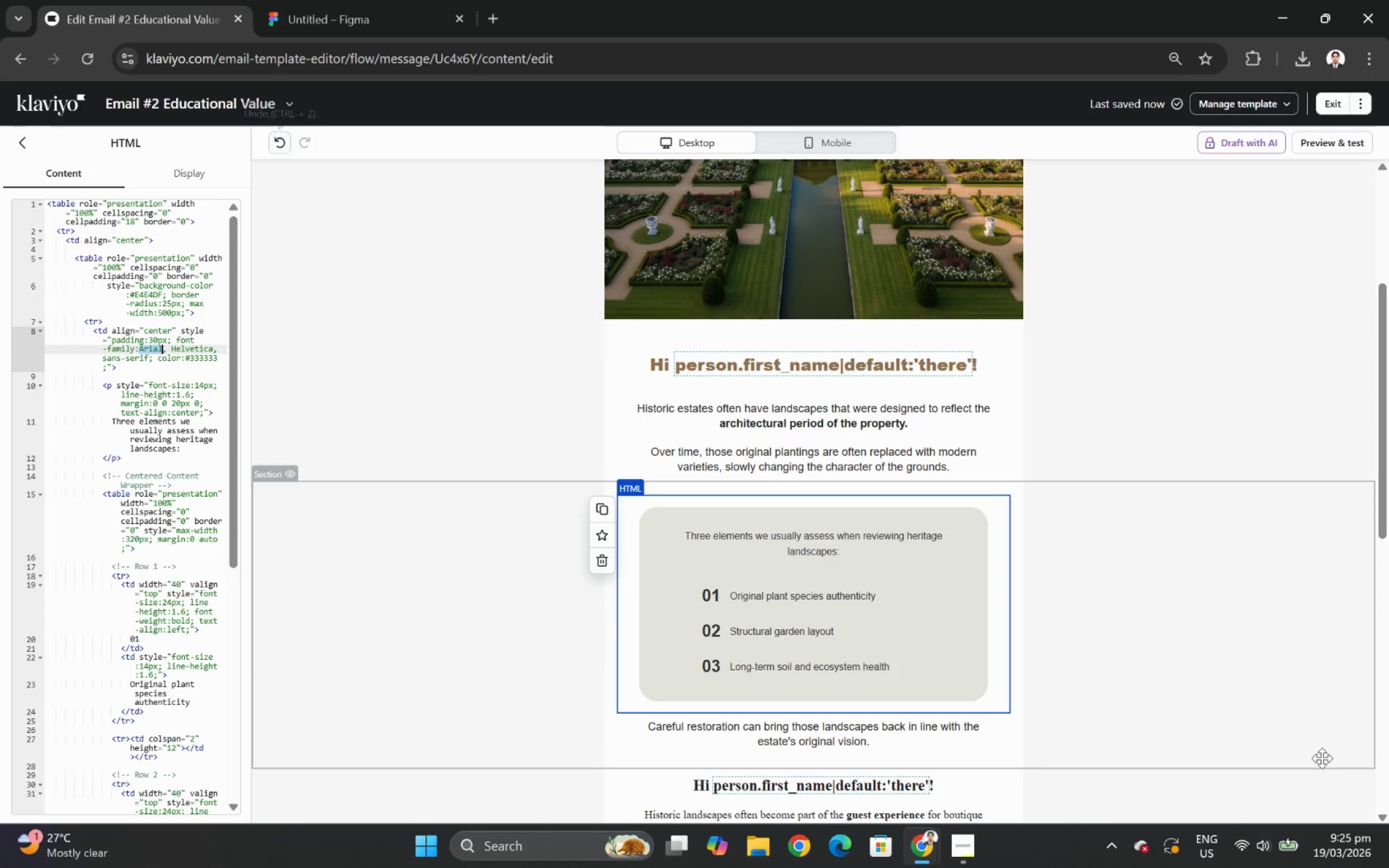 
left_click([1160, 662])
 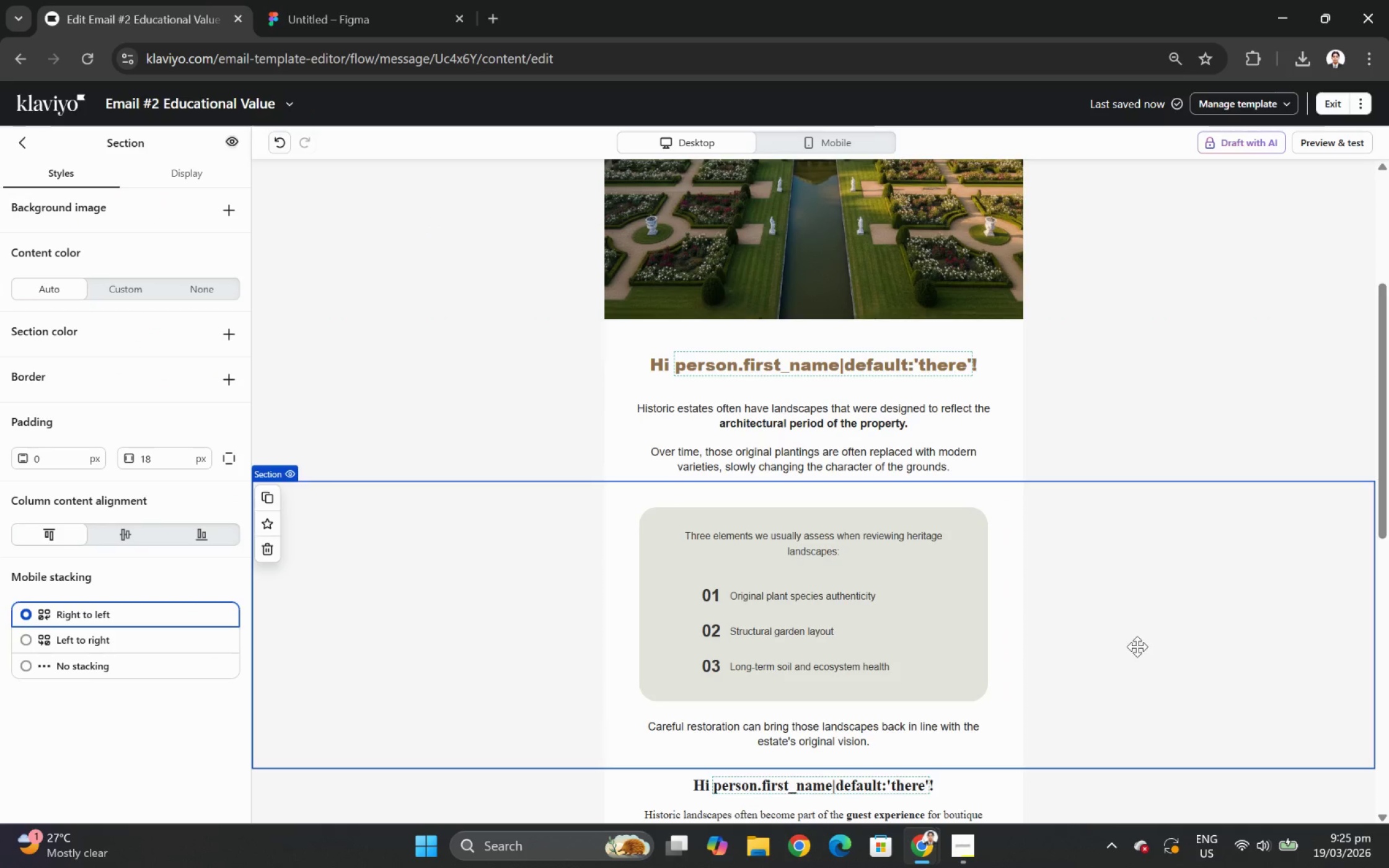 
scroll: coordinate [1127, 634], scroll_direction: down, amount: 3.0
 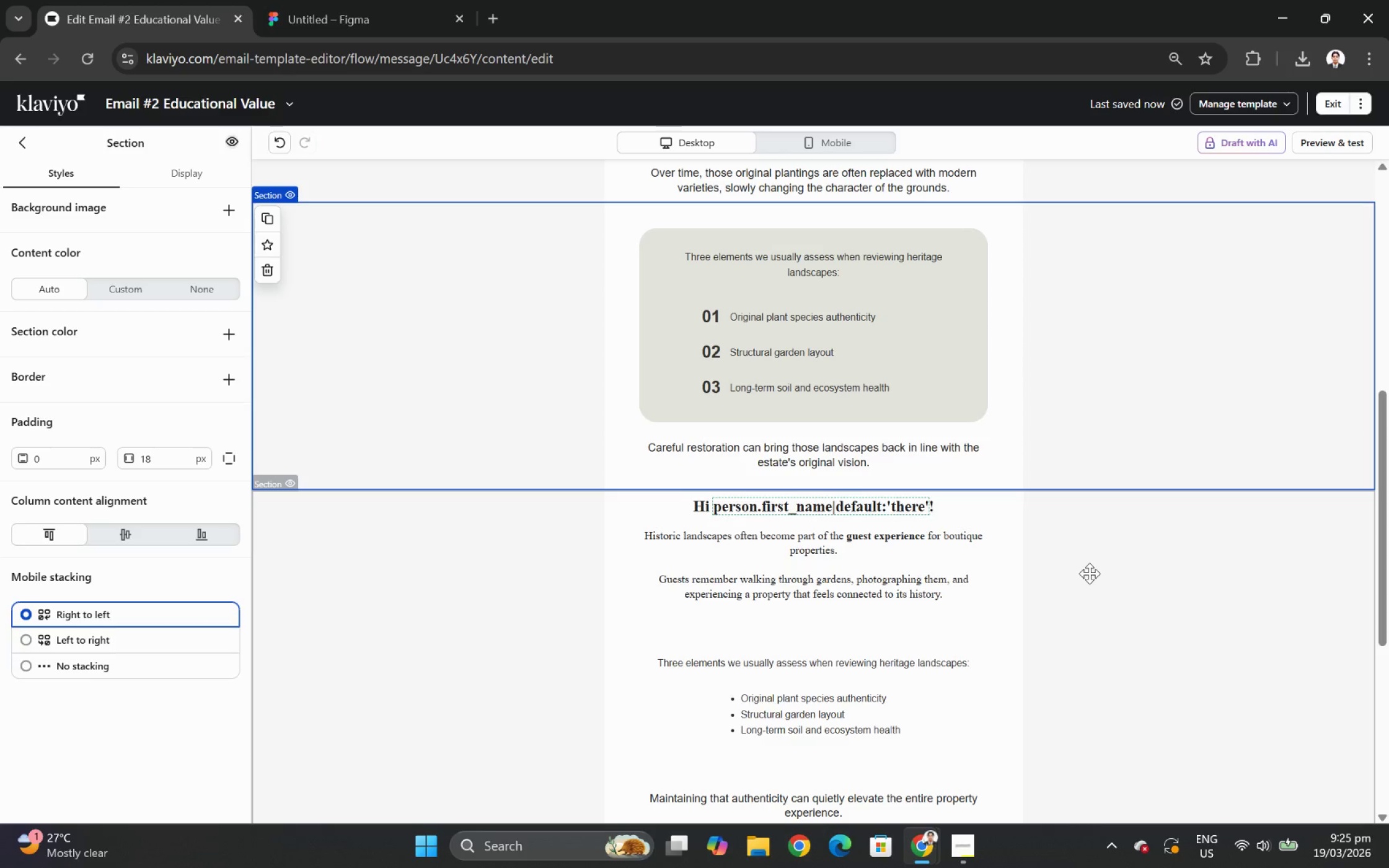 
wait(52.92)
 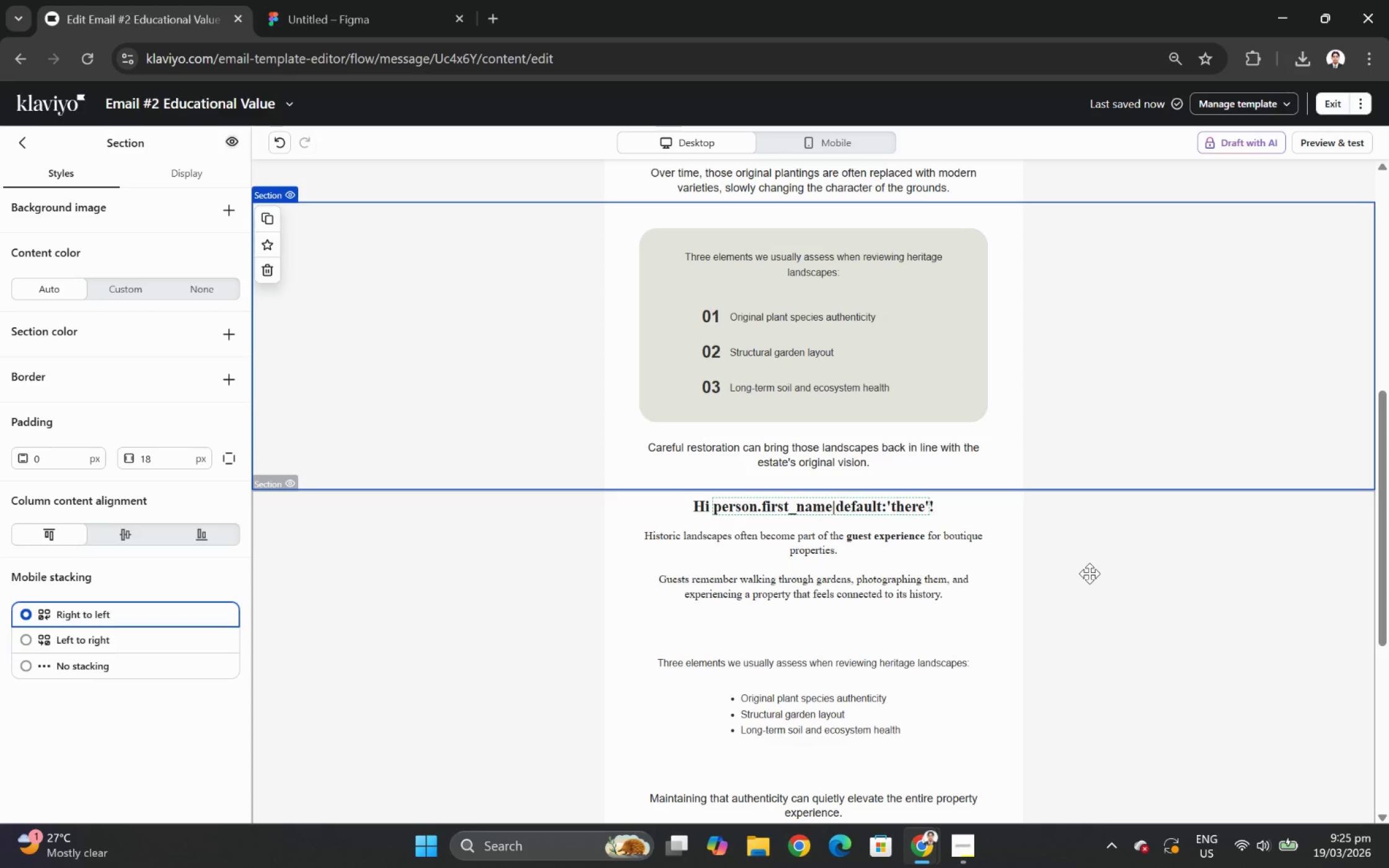 
scroll: coordinate [1080, 550], scroll_direction: down, amount: 1.0
 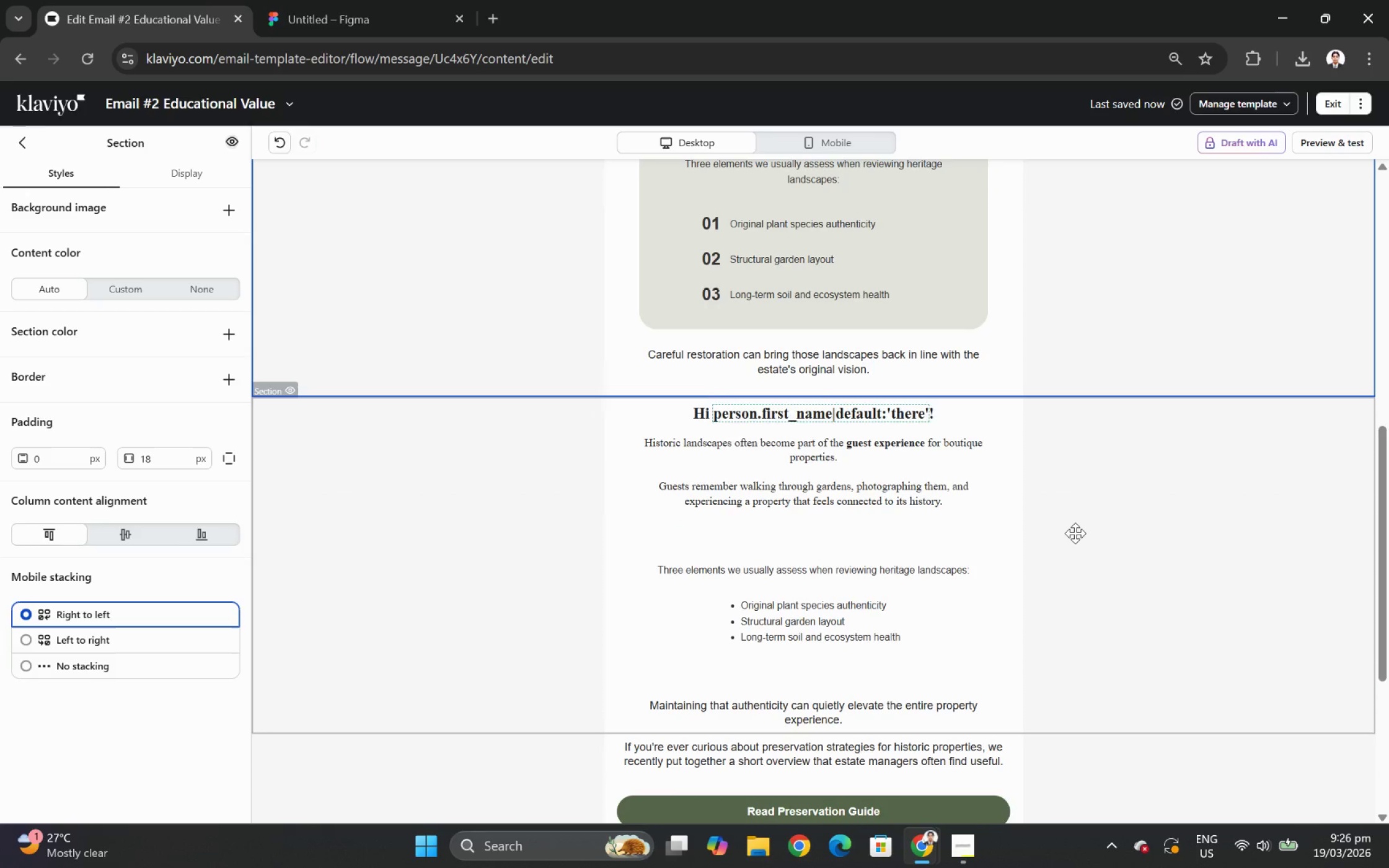 
scroll: coordinate [1075, 533], scroll_direction: up, amount: 2.0
 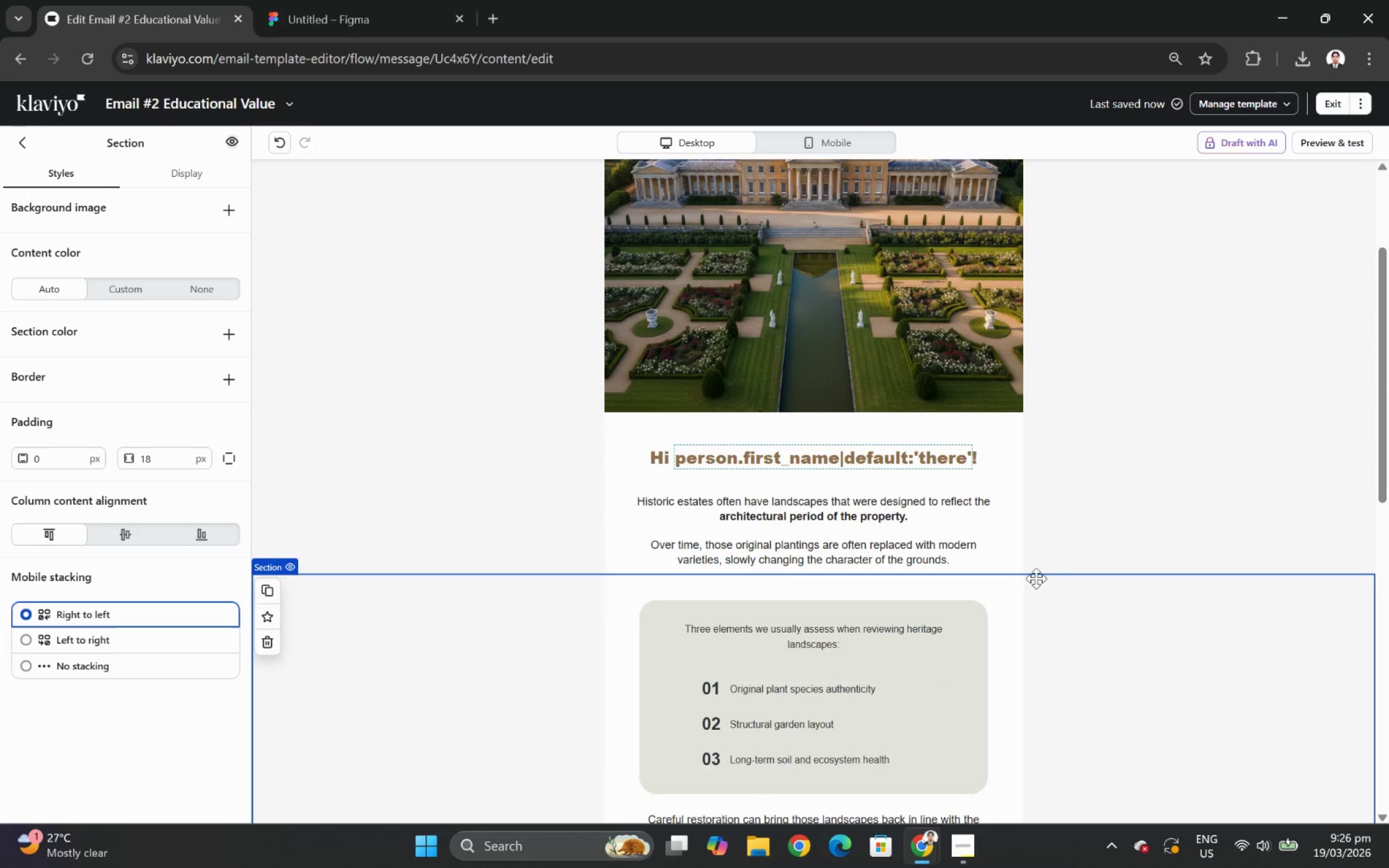 
scroll: coordinate [1087, 535], scroll_direction: down, amount: 1.0
 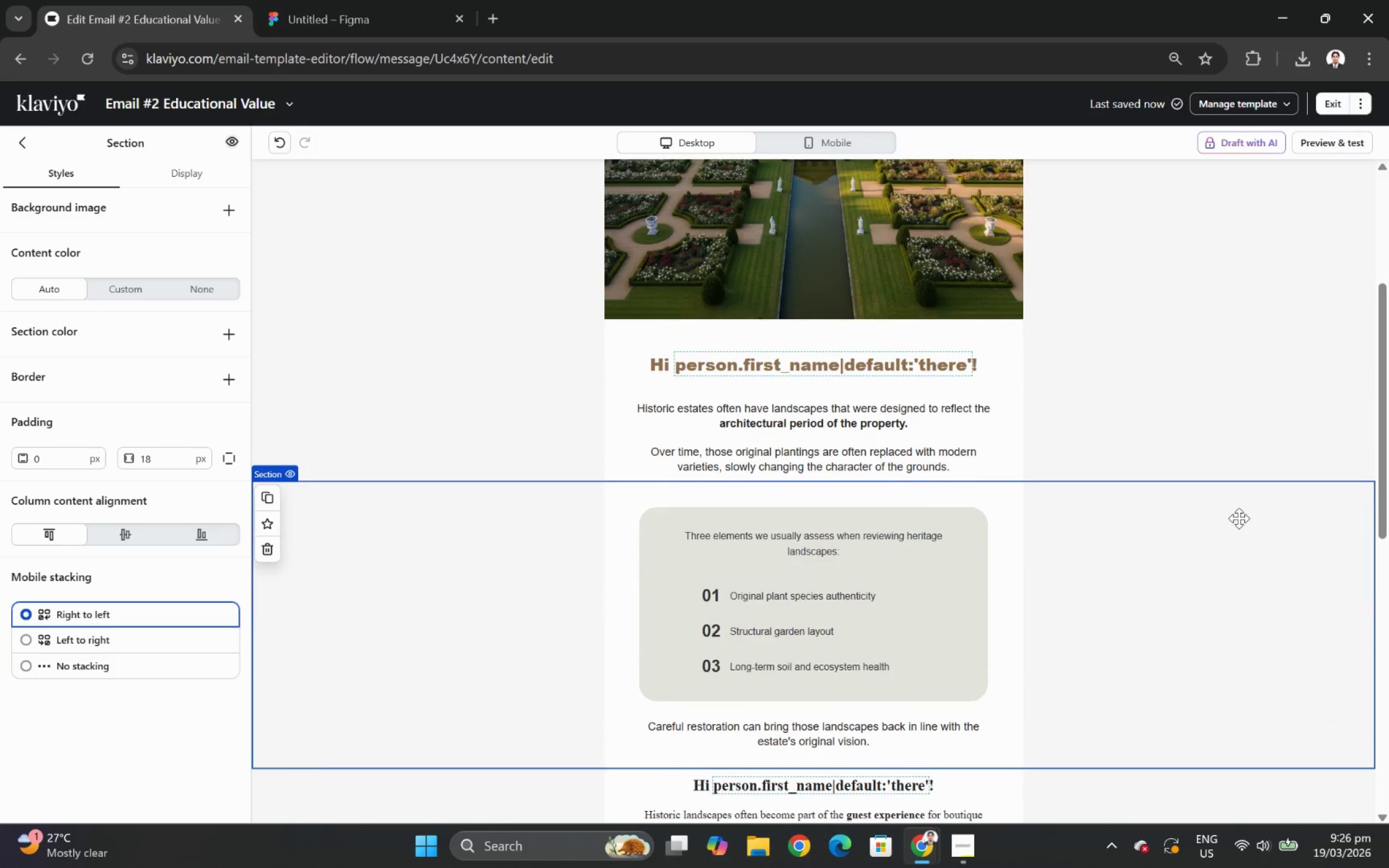 
scroll: coordinate [1242, 518], scroll_direction: none, amount: 0.0
 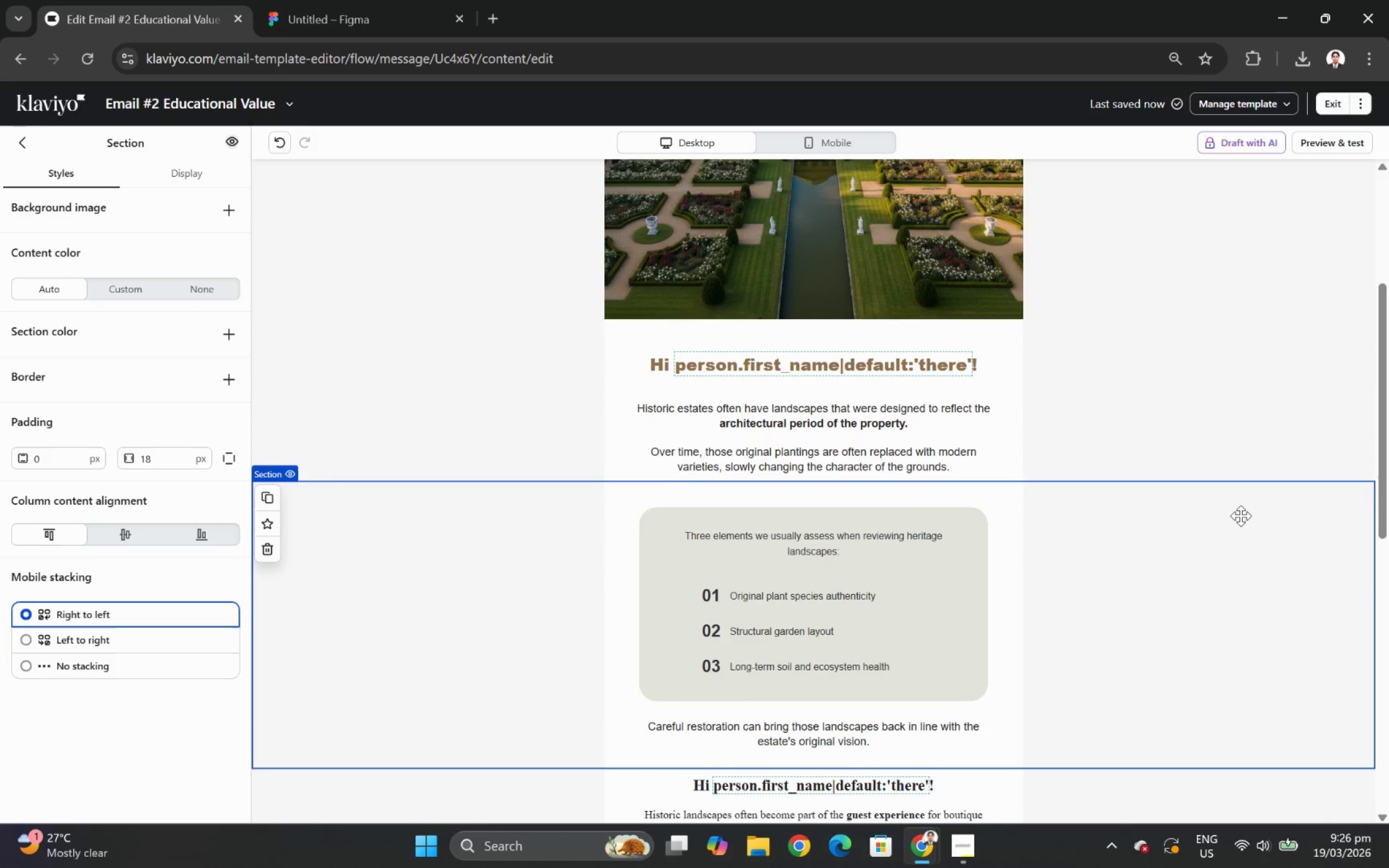 
scroll: coordinate [466, 548], scroll_direction: down, amount: 4.0
 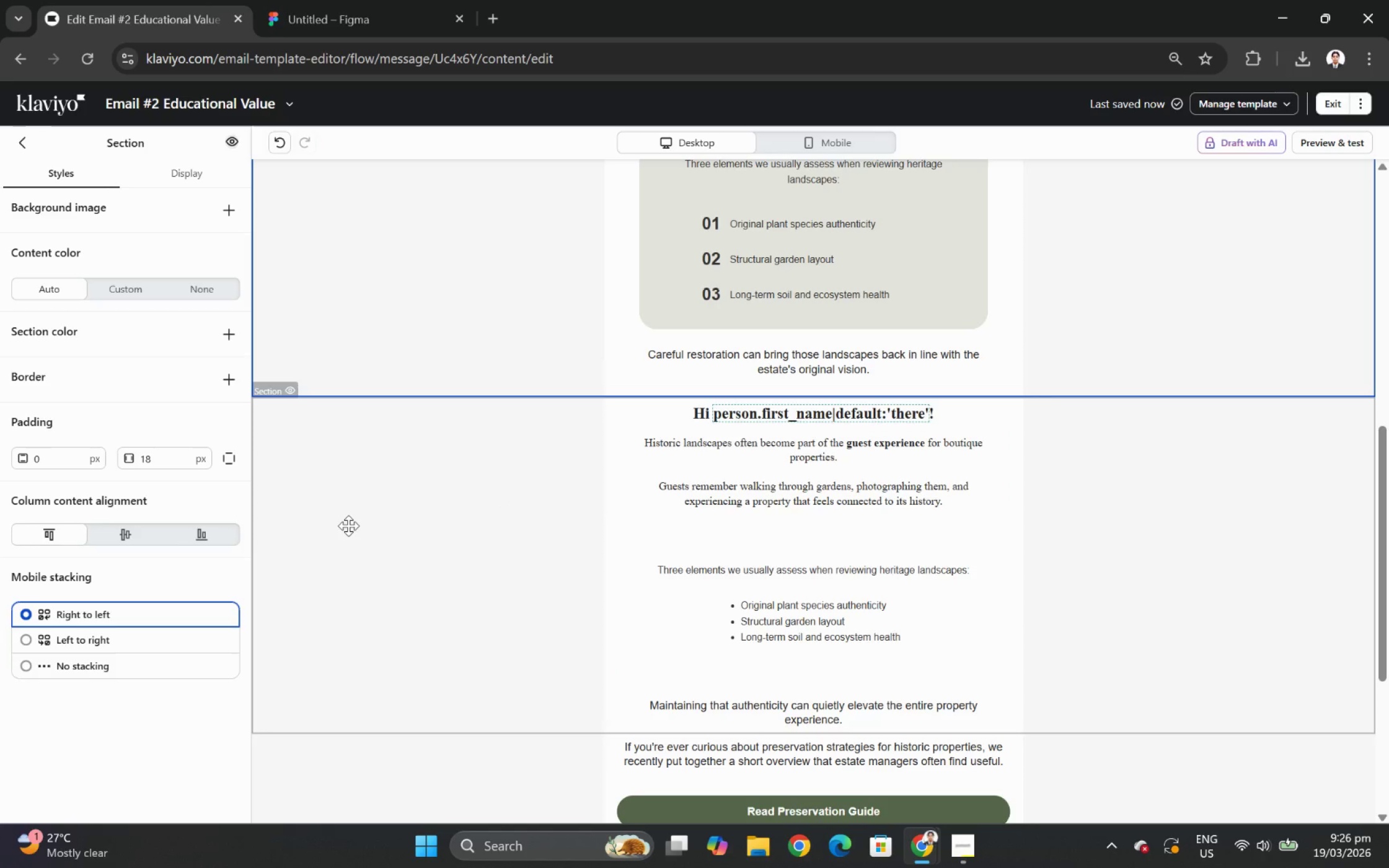 
left_click([398, 518])
 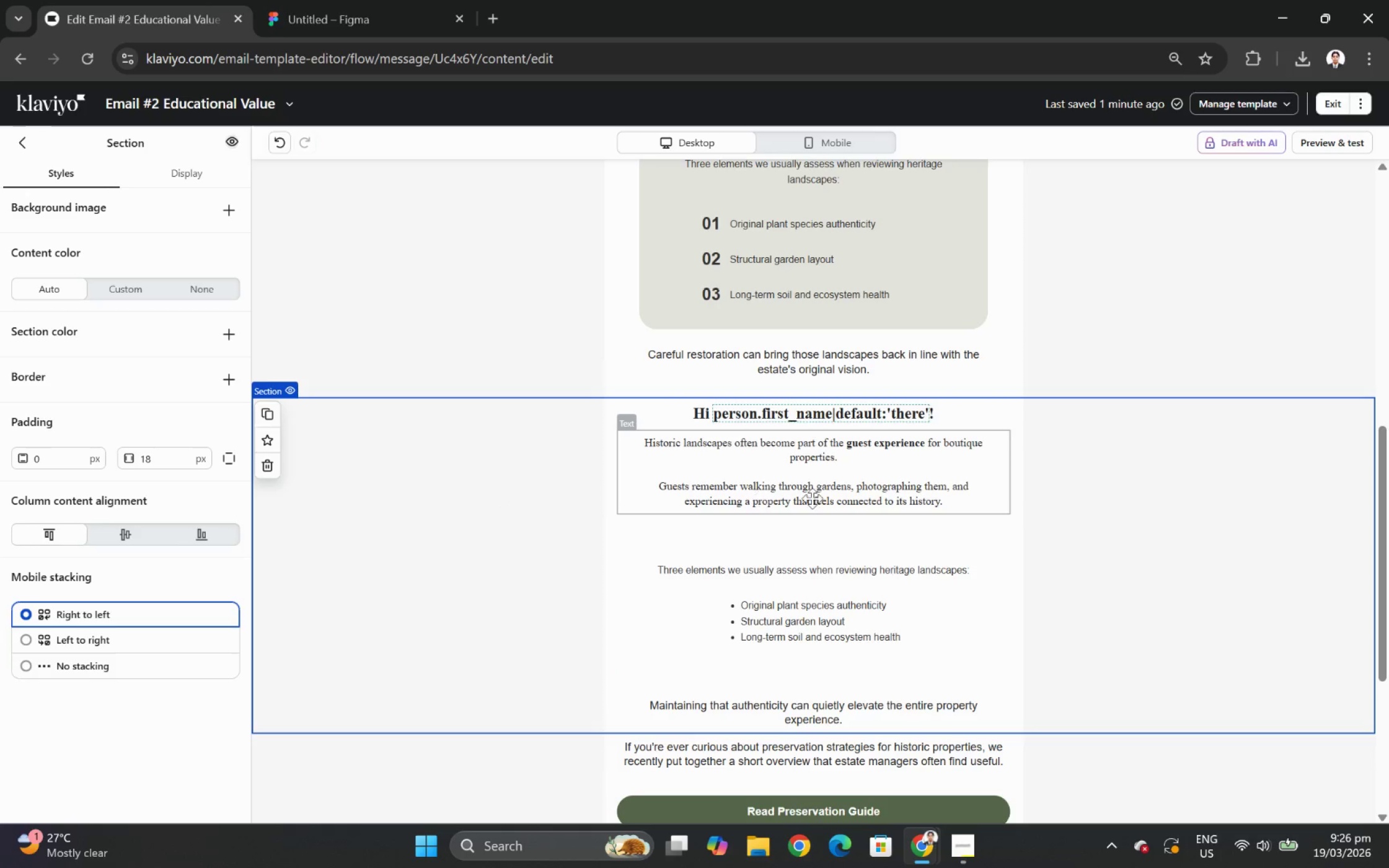 
scroll: coordinate [887, 494], scroll_direction: up, amount: 3.0
 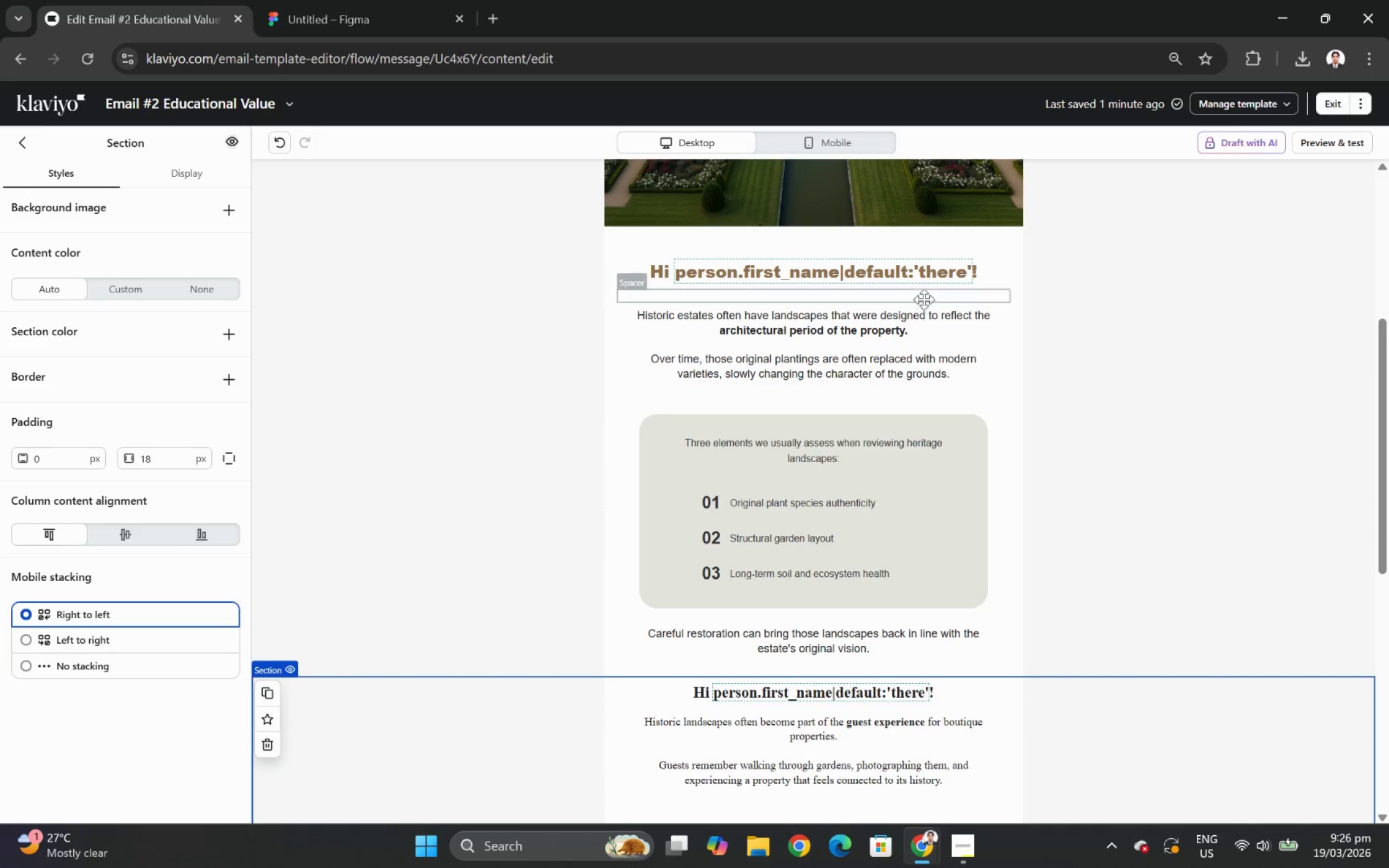 
left_click([933, 275])
 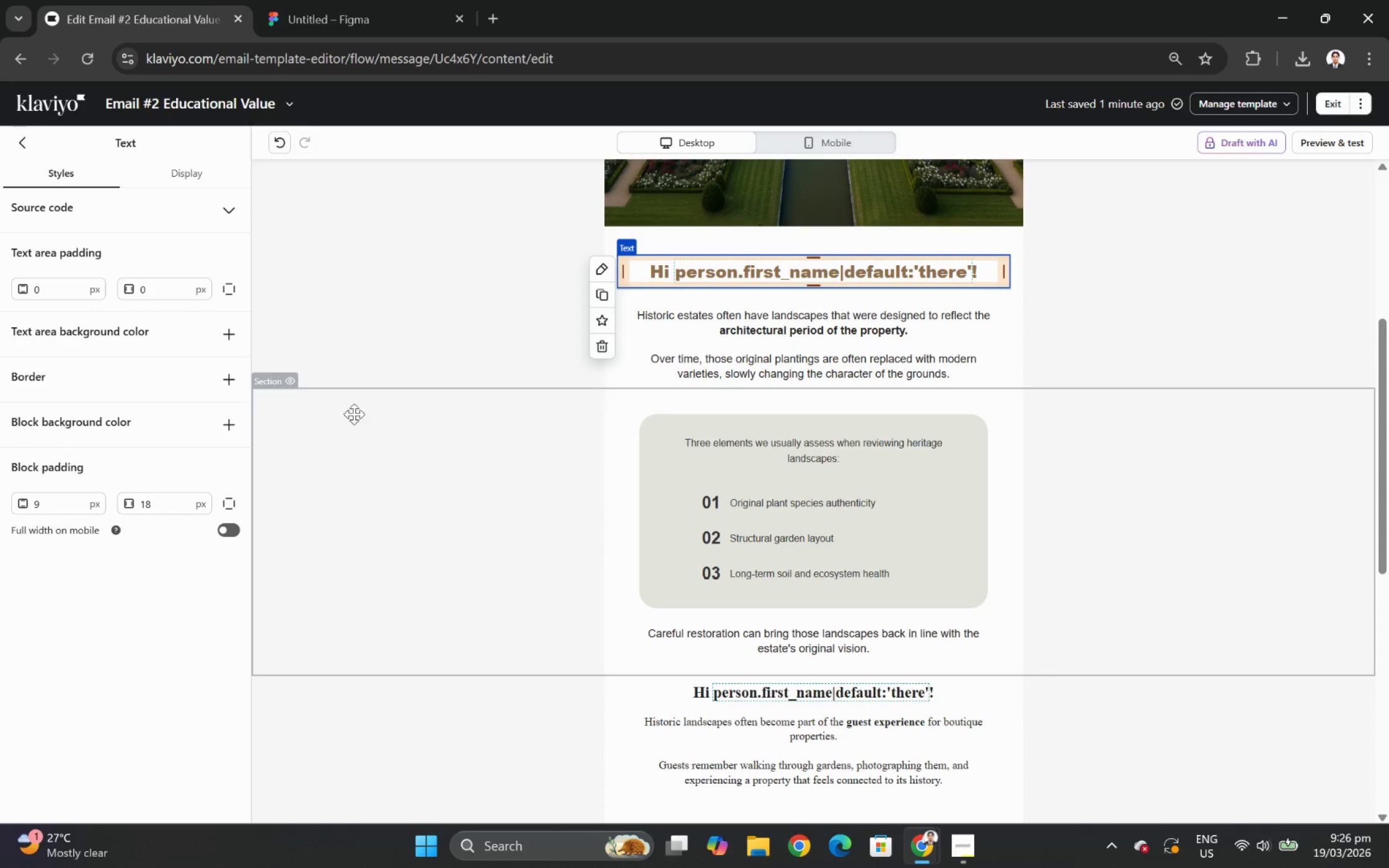 
left_click([411, 302])
 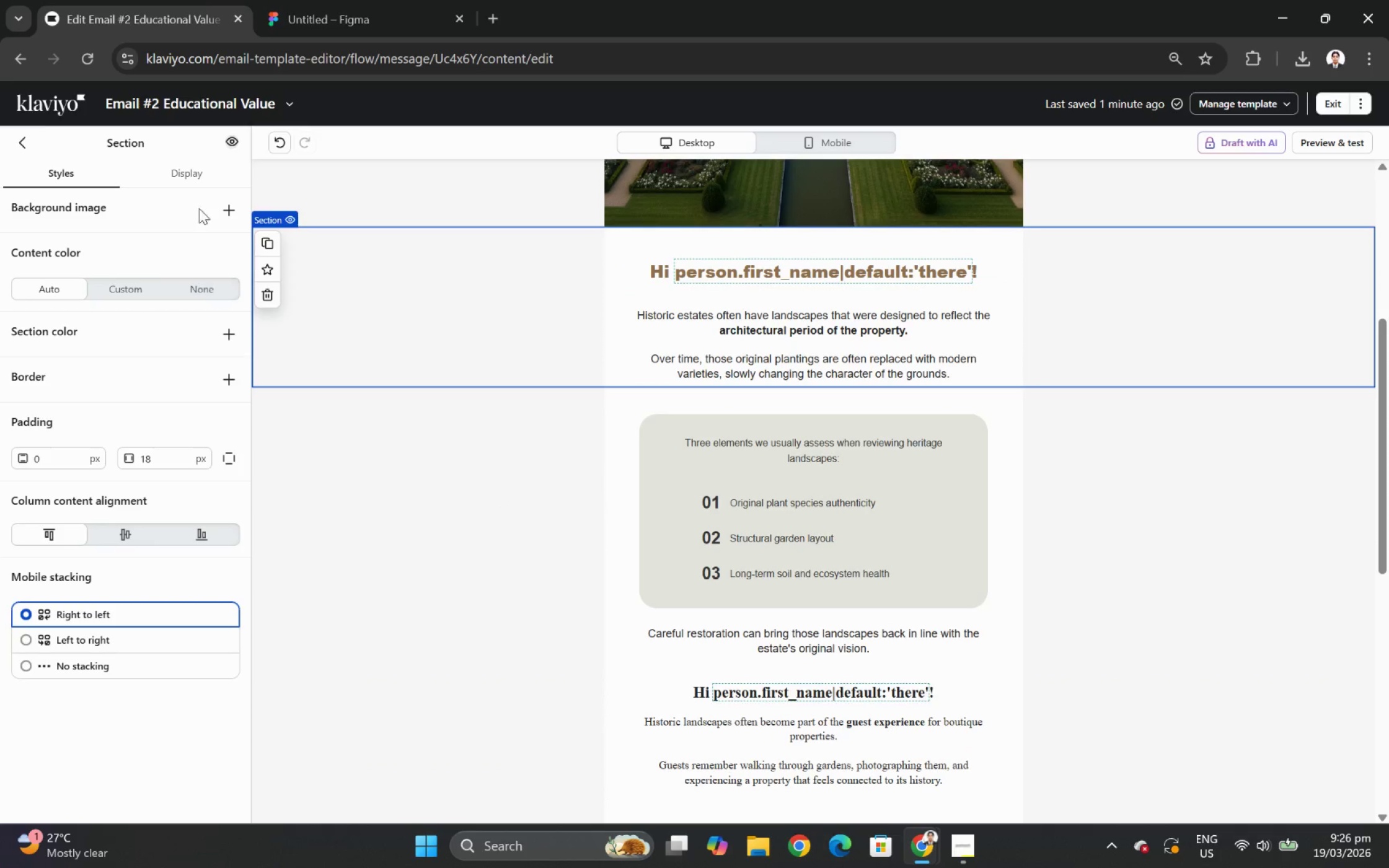 
left_click([199, 177])
 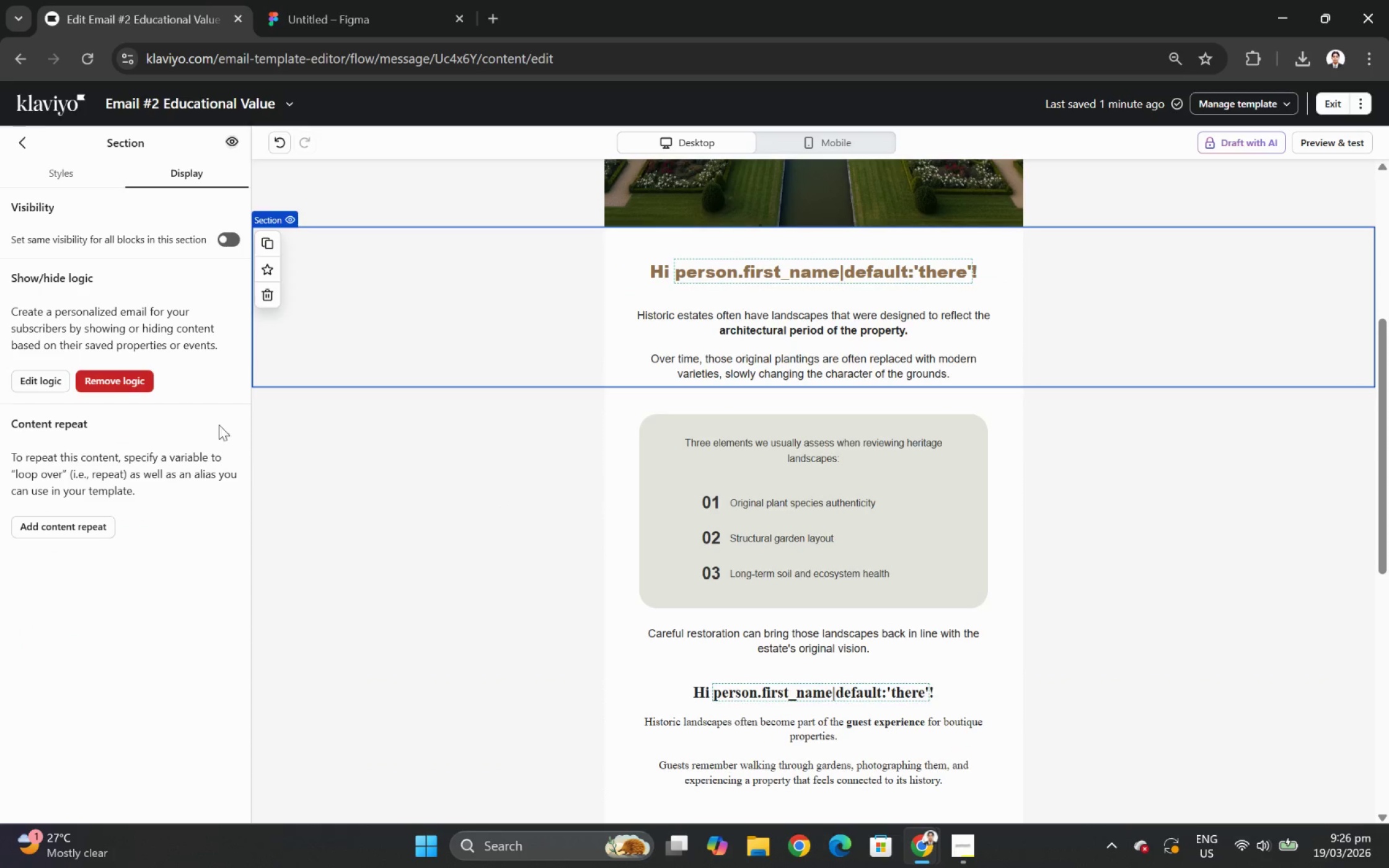 
left_click([473, 463])
 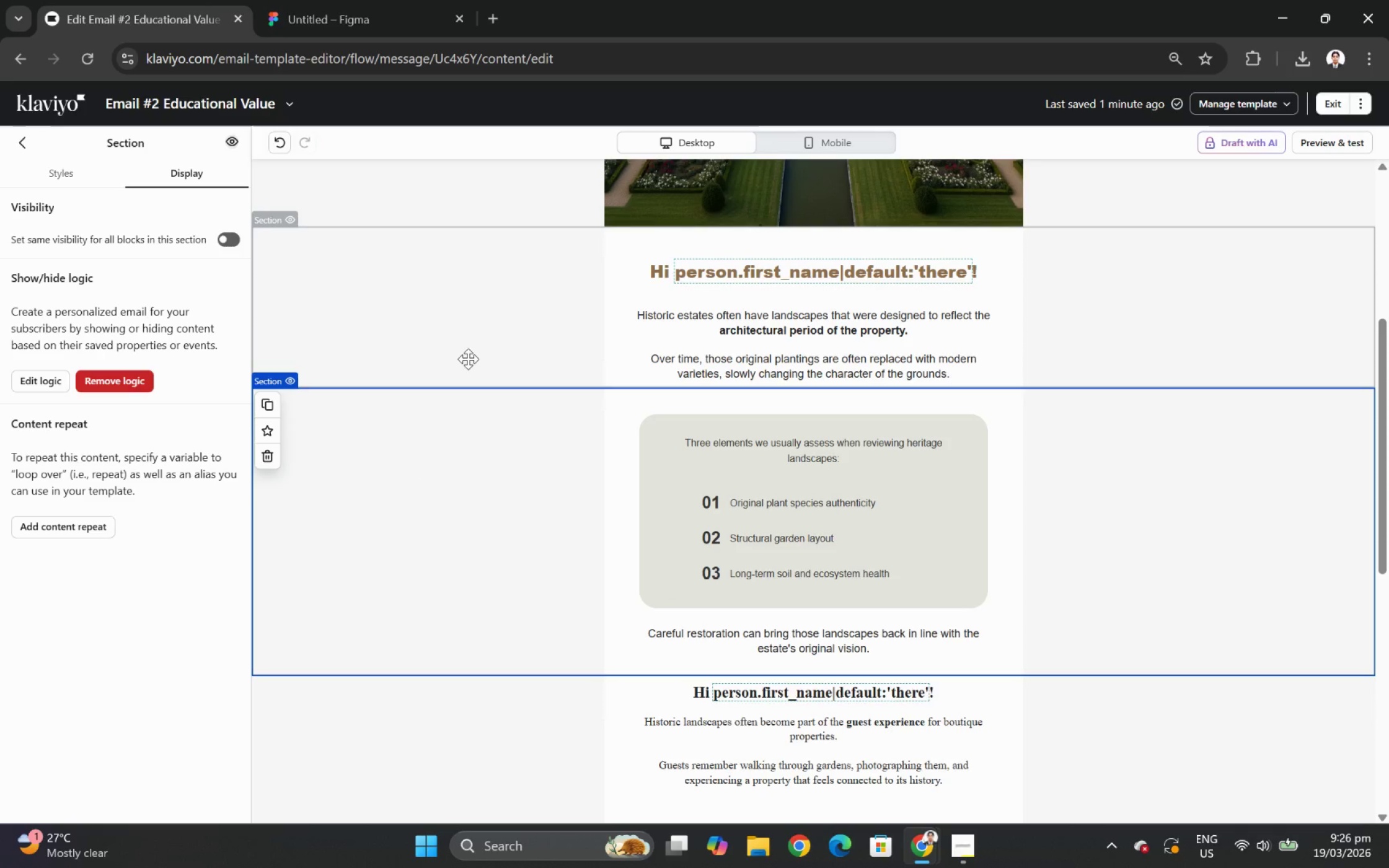 
wait(23.42)
 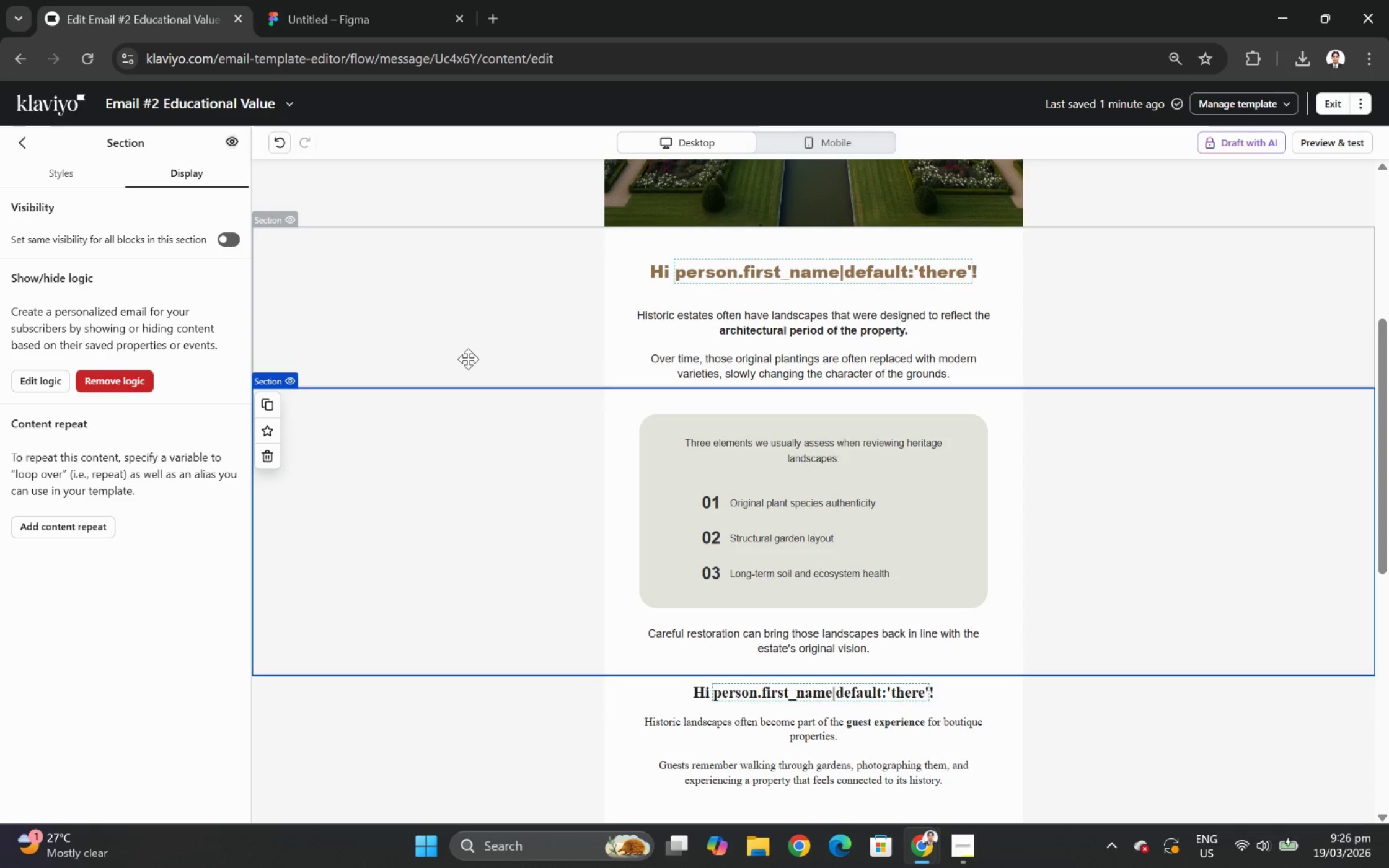 
scroll: coordinate [966, 457], scroll_direction: down, amount: 3.0
 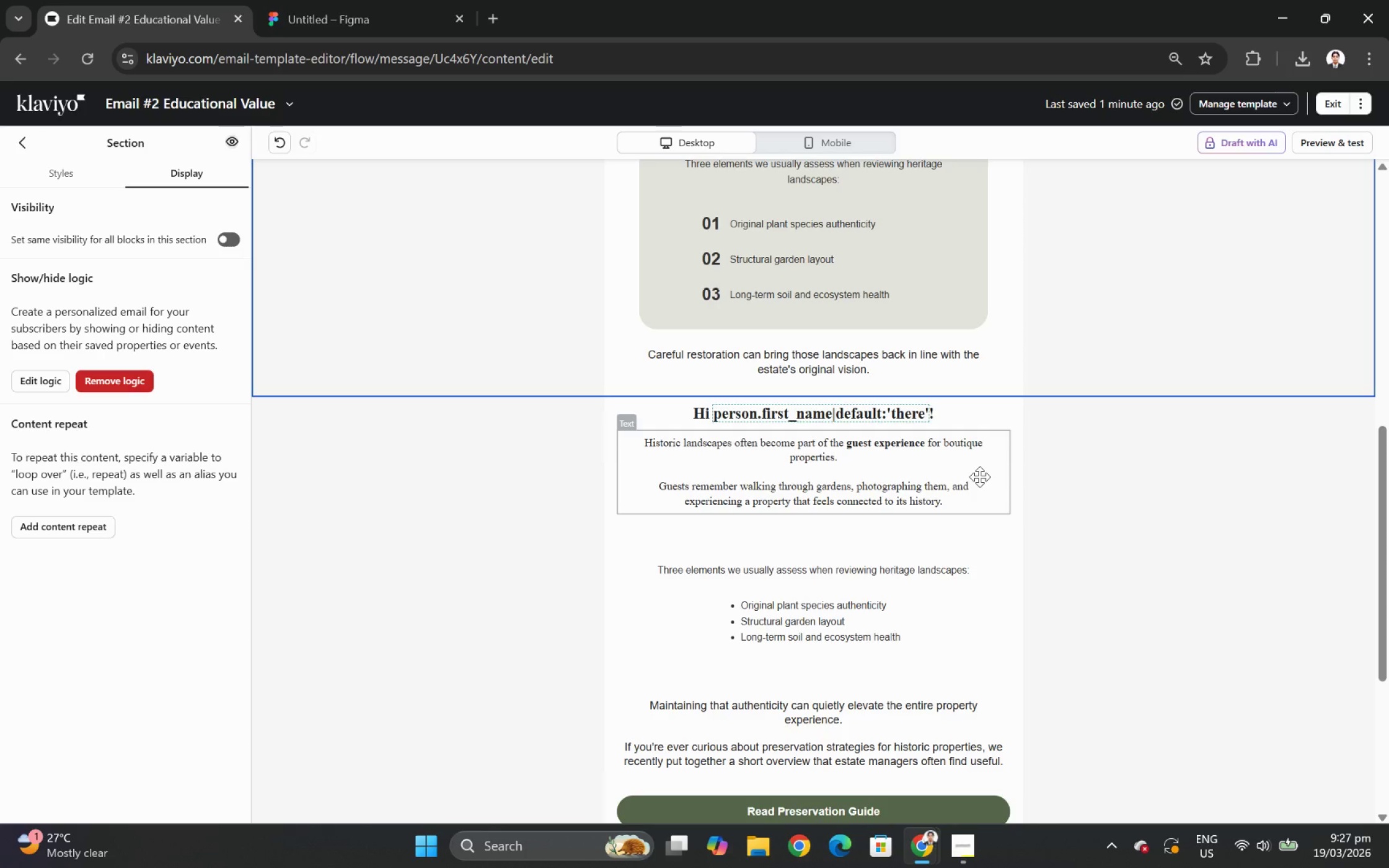 
wait(19.4)
 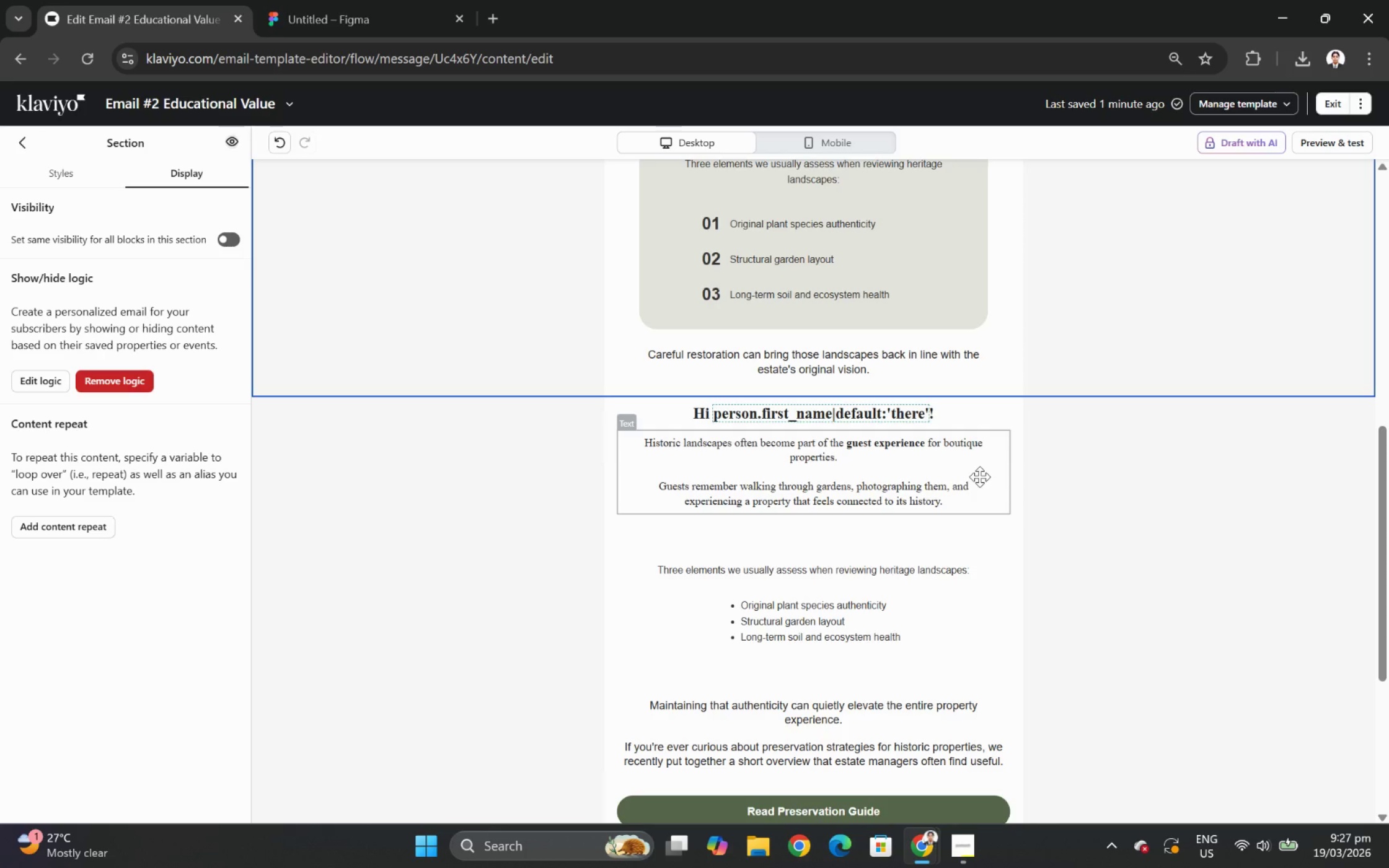 
scroll: coordinate [976, 517], scroll_direction: down, amount: 2.0
 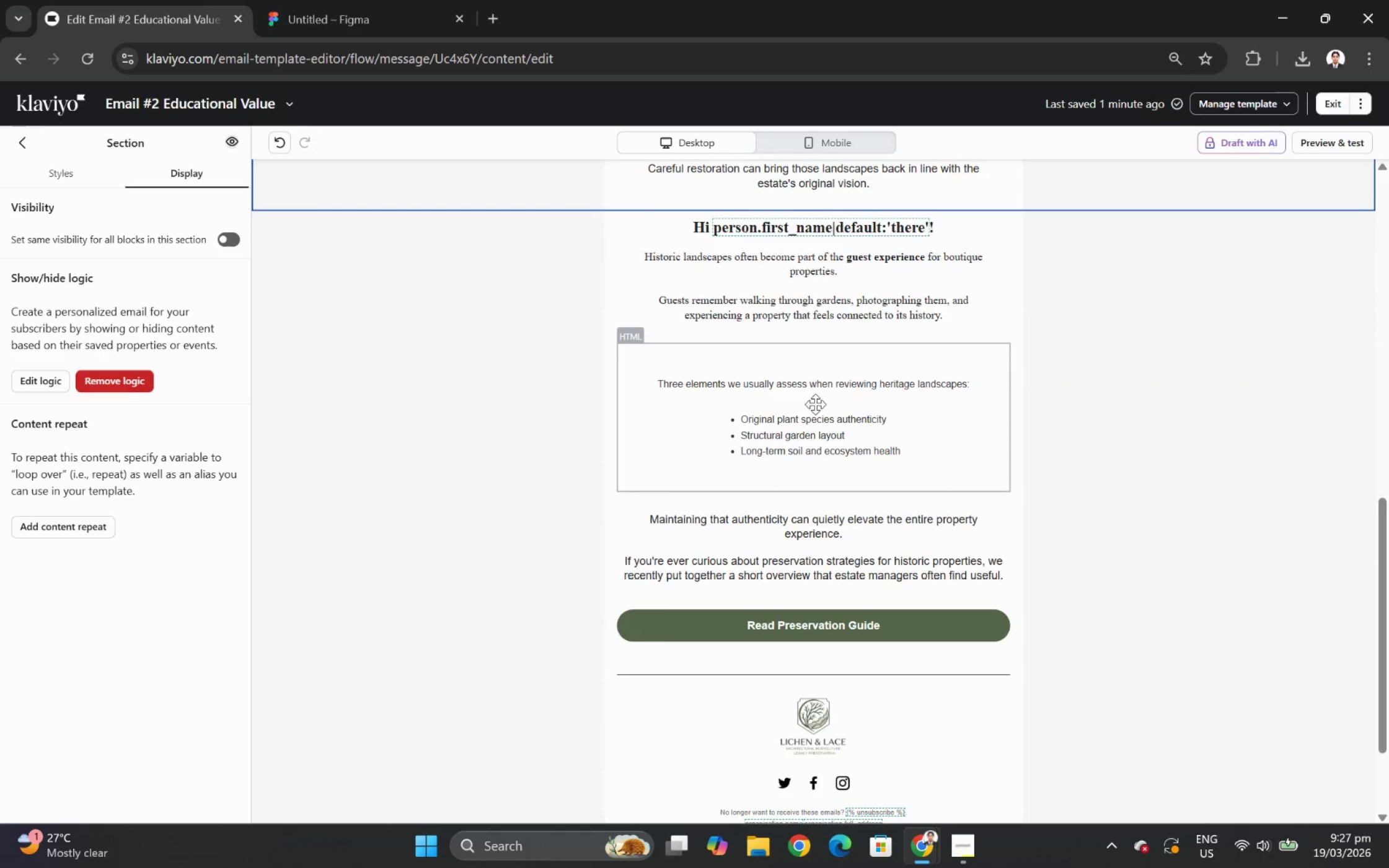 
left_click([796, 404])
 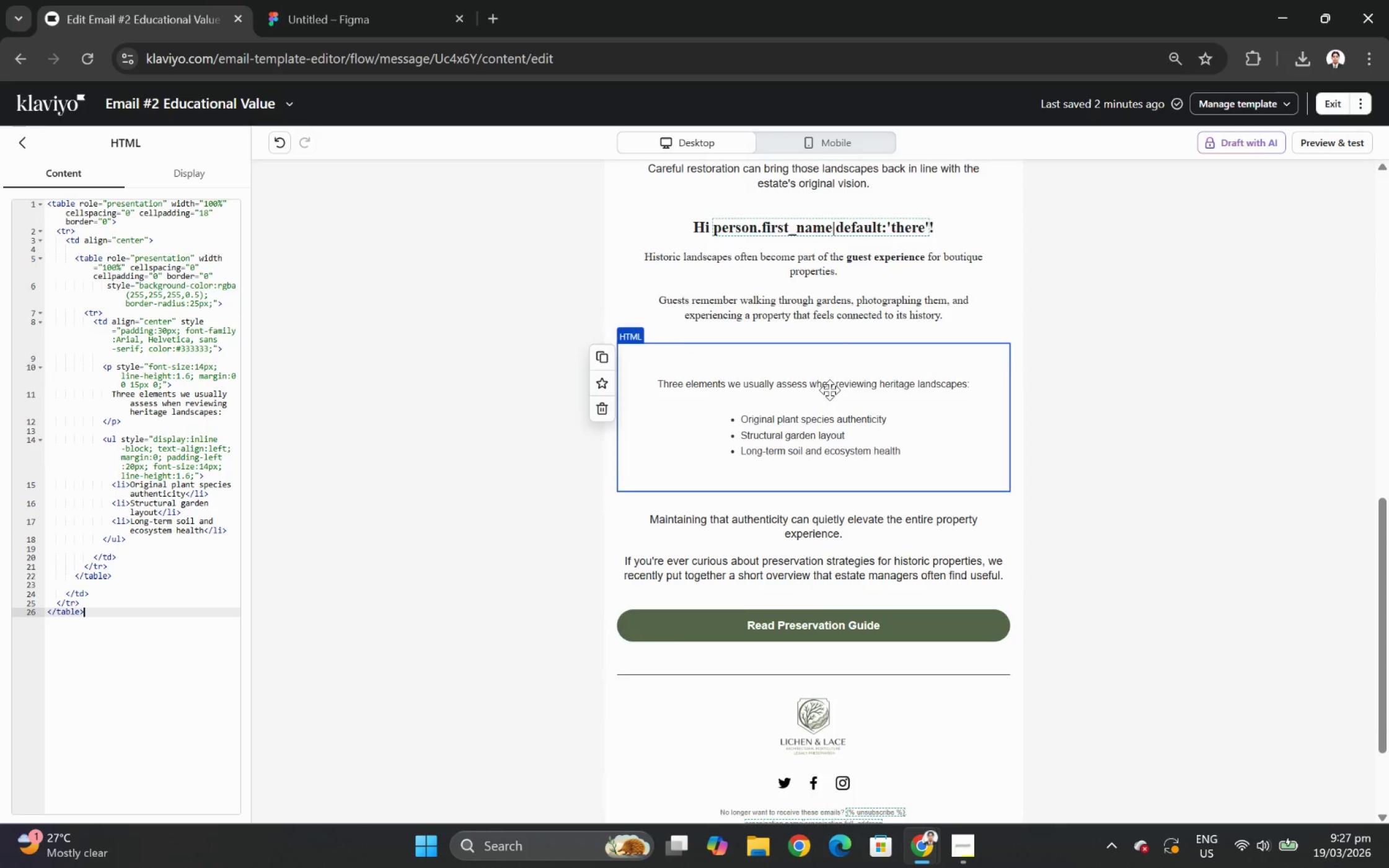 
scroll: coordinate [831, 389], scroll_direction: up, amount: 2.0
 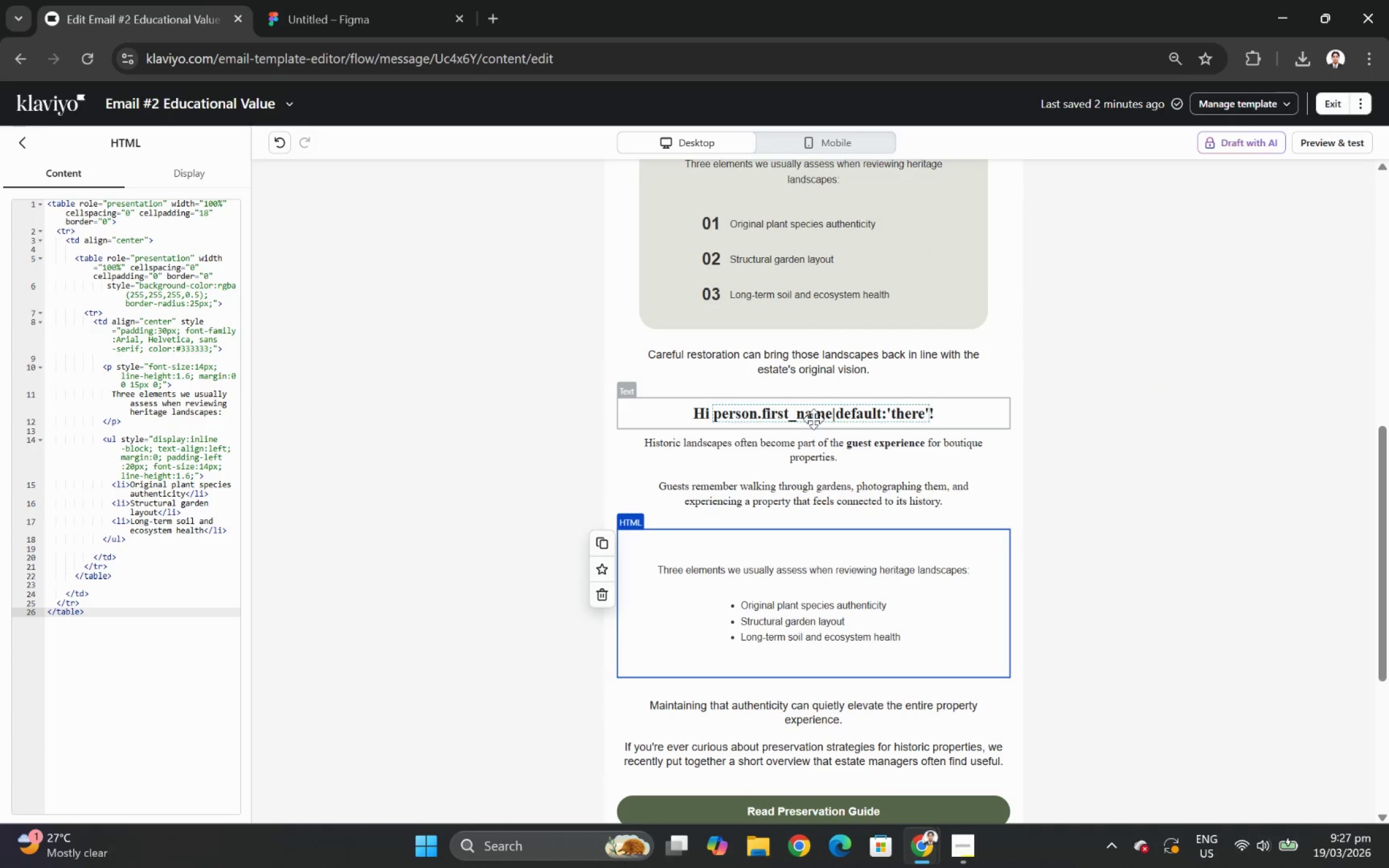 
left_click([813, 419])
 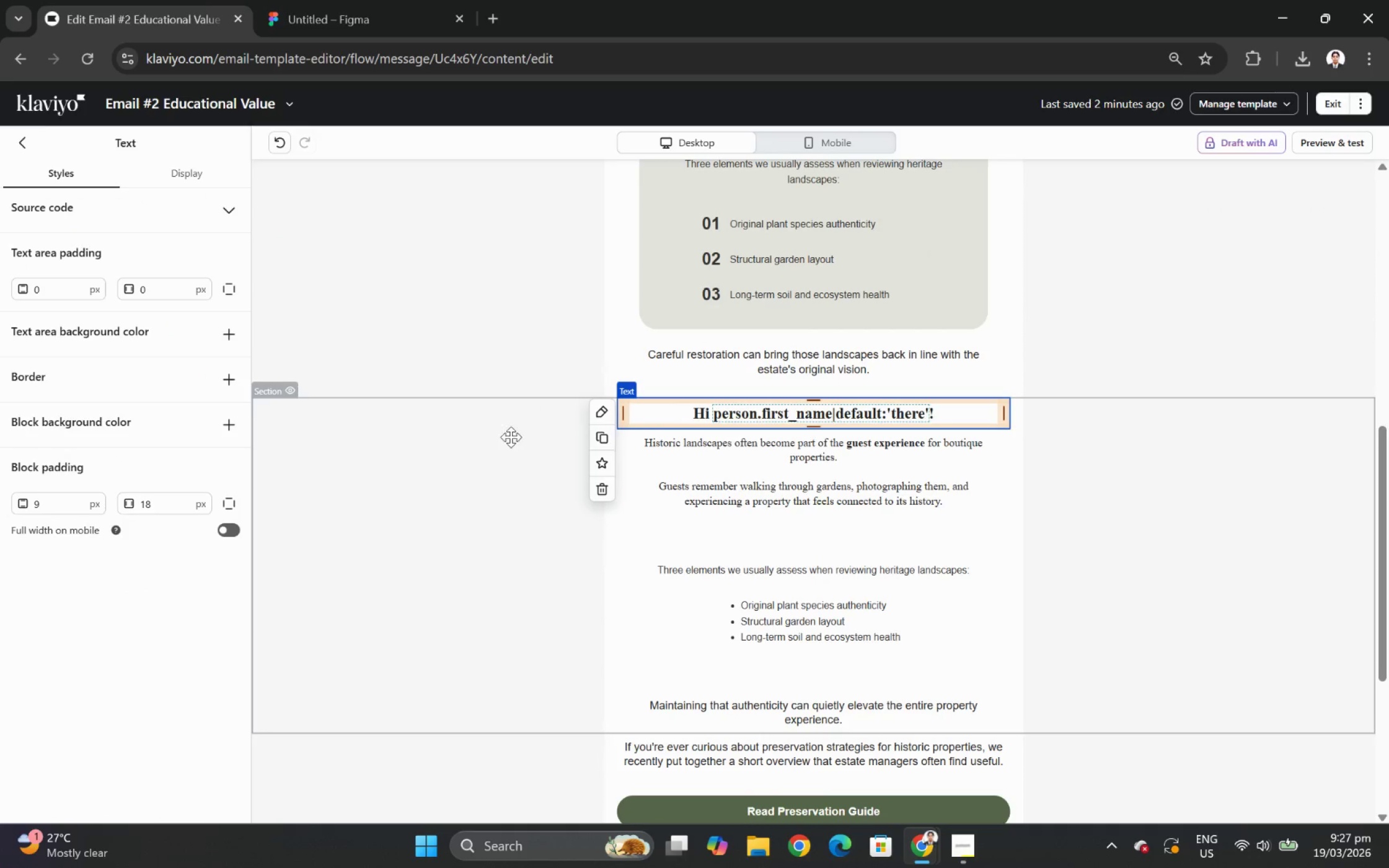 
left_click([510, 437])
 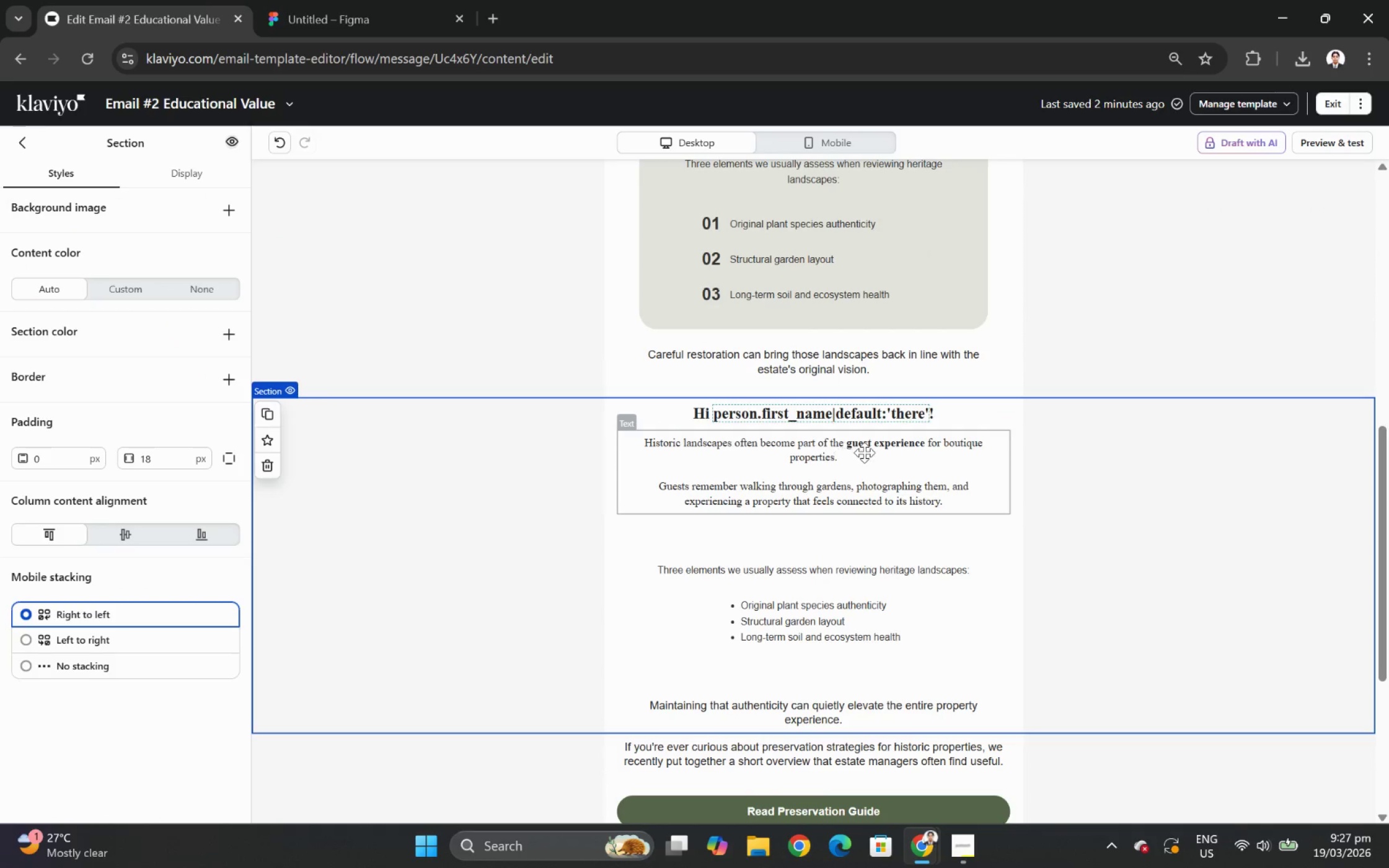 
left_click([865, 452])
 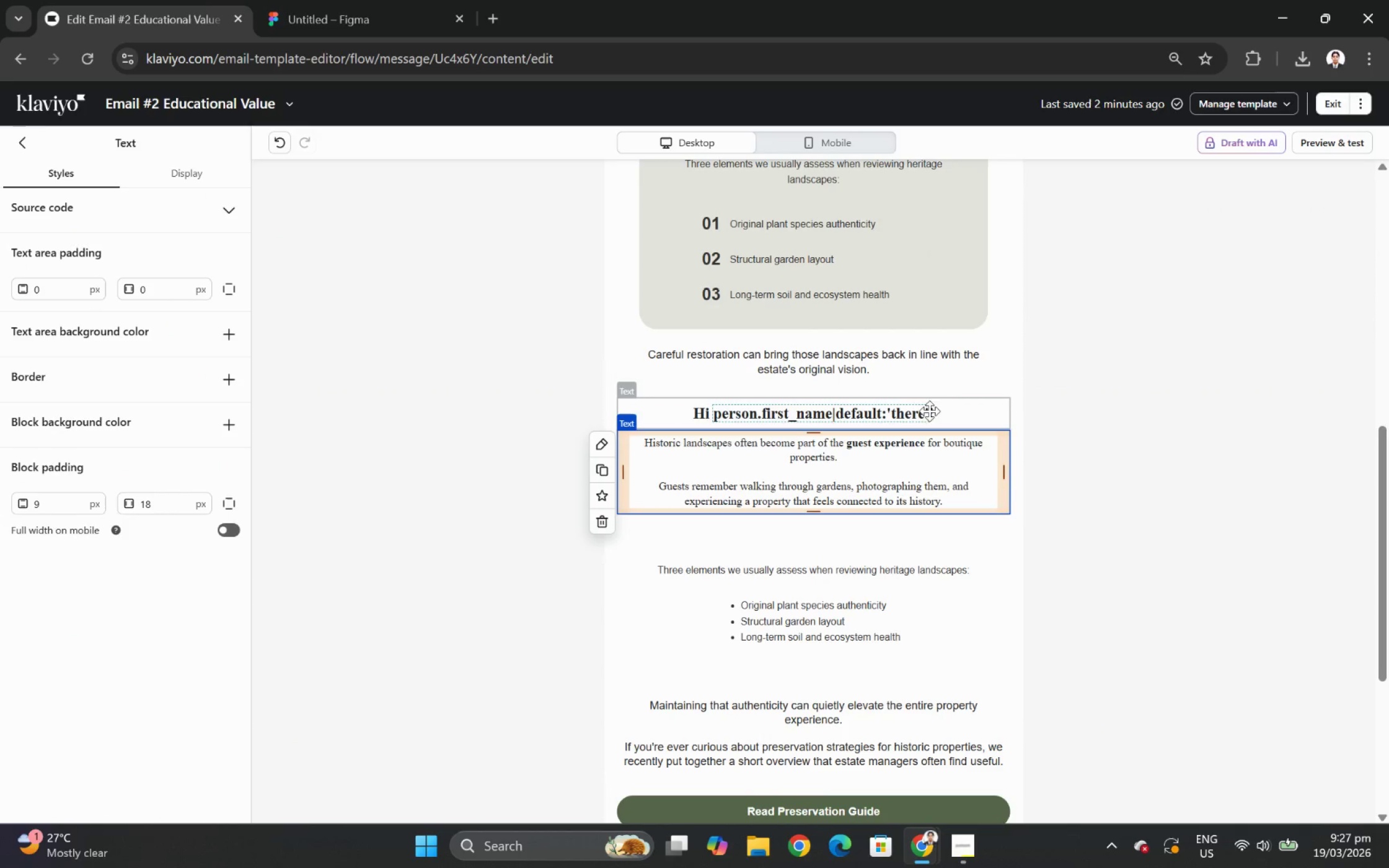 
left_click([947, 406])
 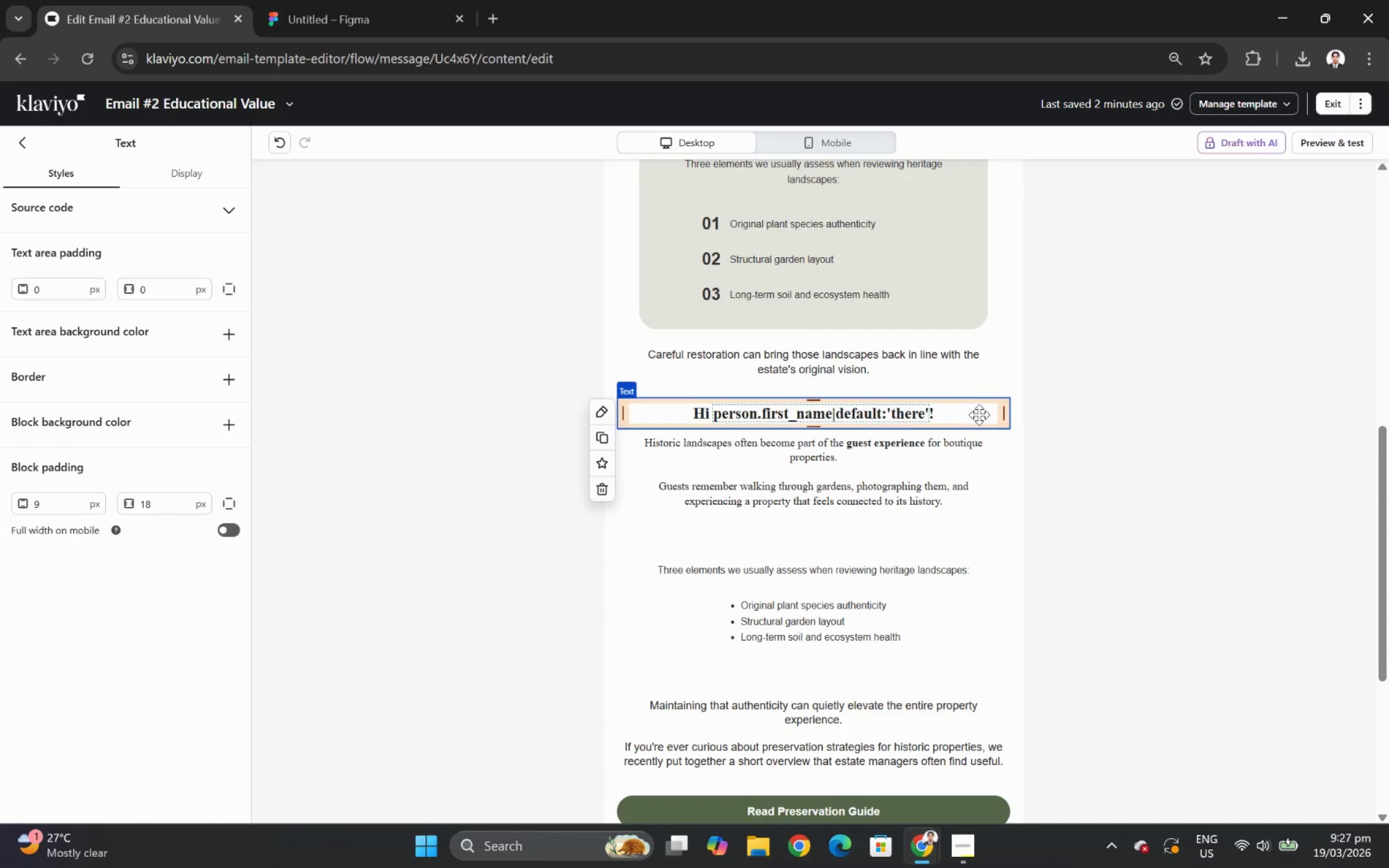 
scroll: coordinate [979, 414], scroll_direction: up, amount: 2.0
 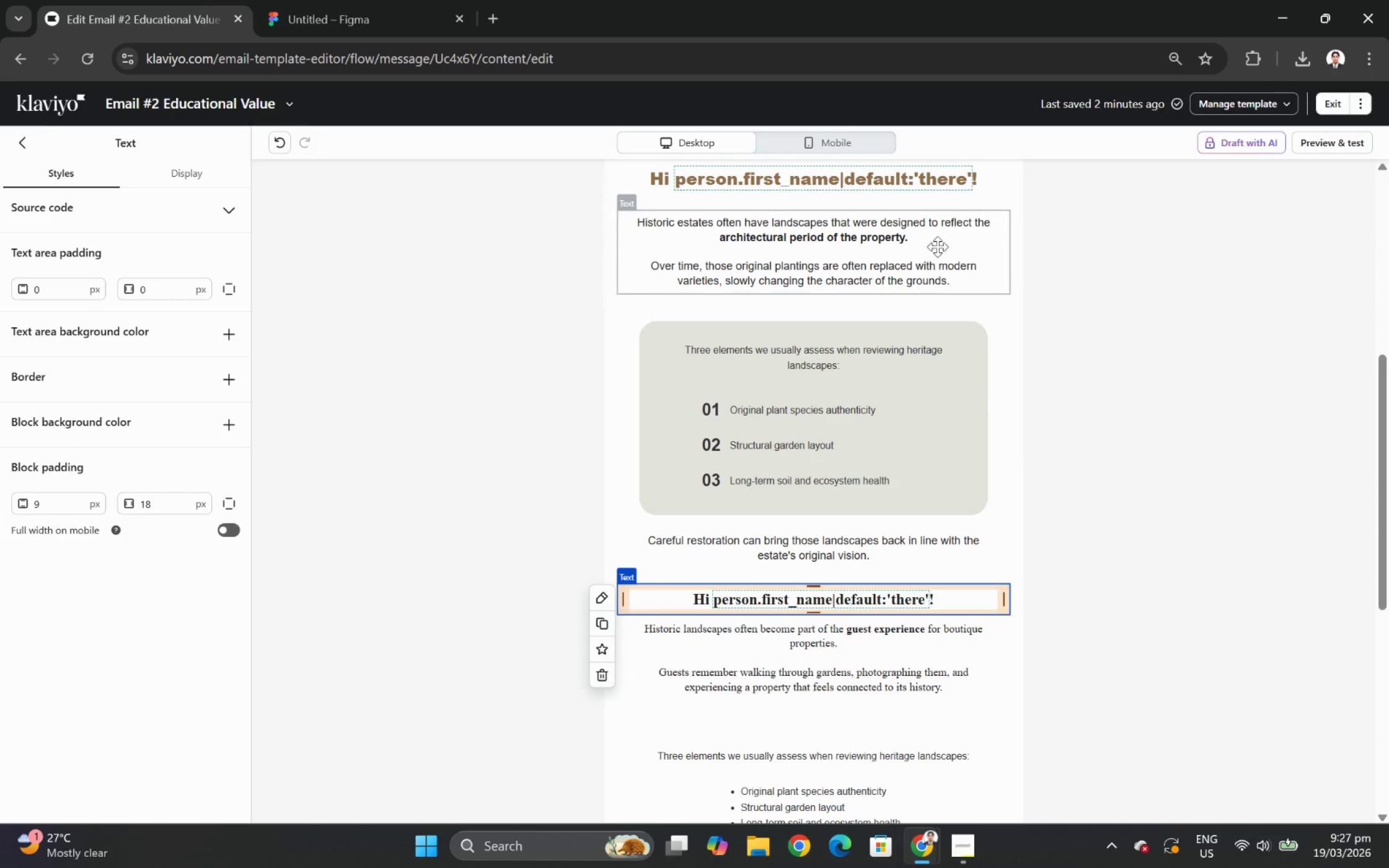 
left_click([938, 191])
 